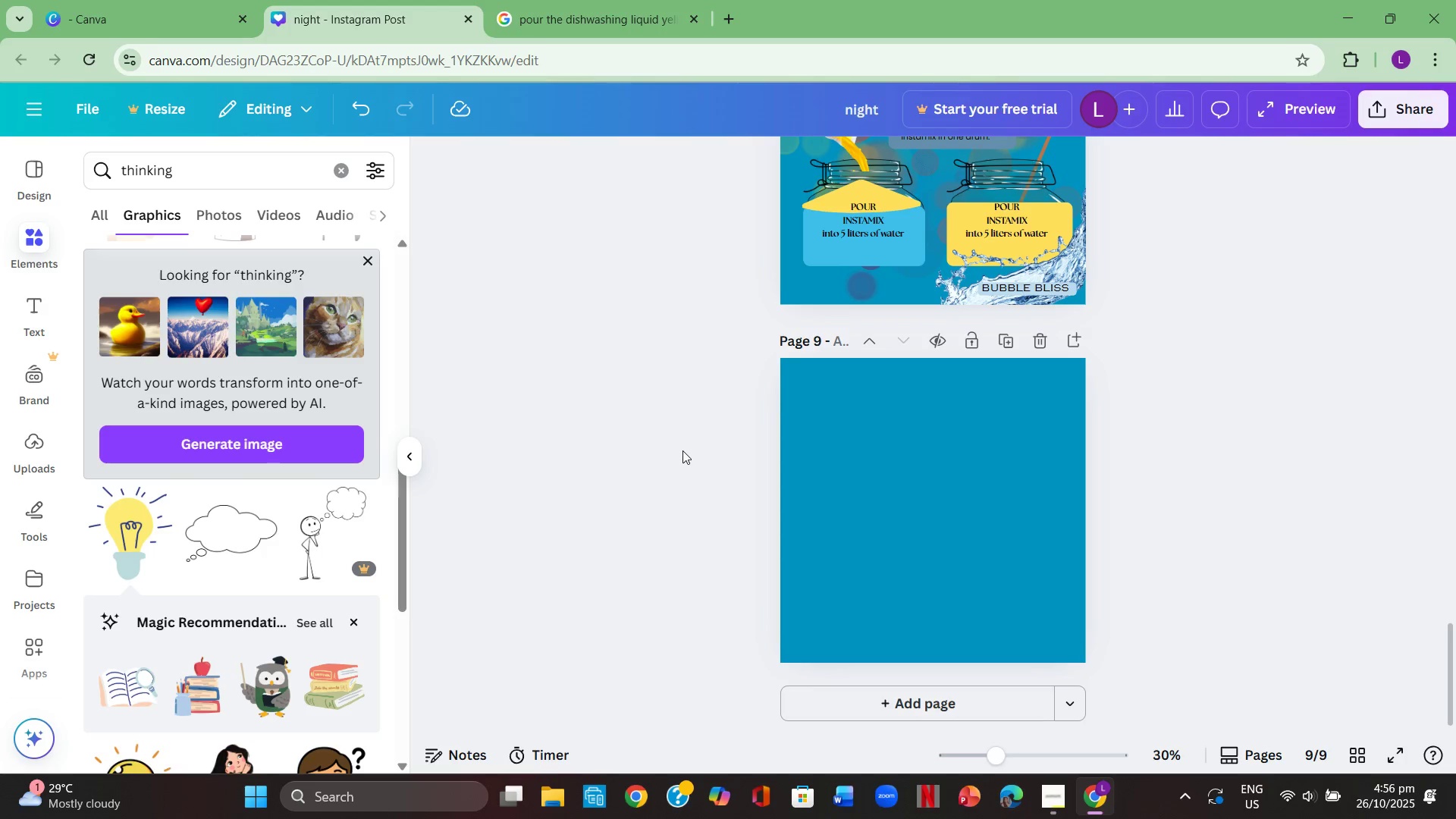 
scroll: coordinate [683, 452], scroll_direction: up, amount: 2.0
 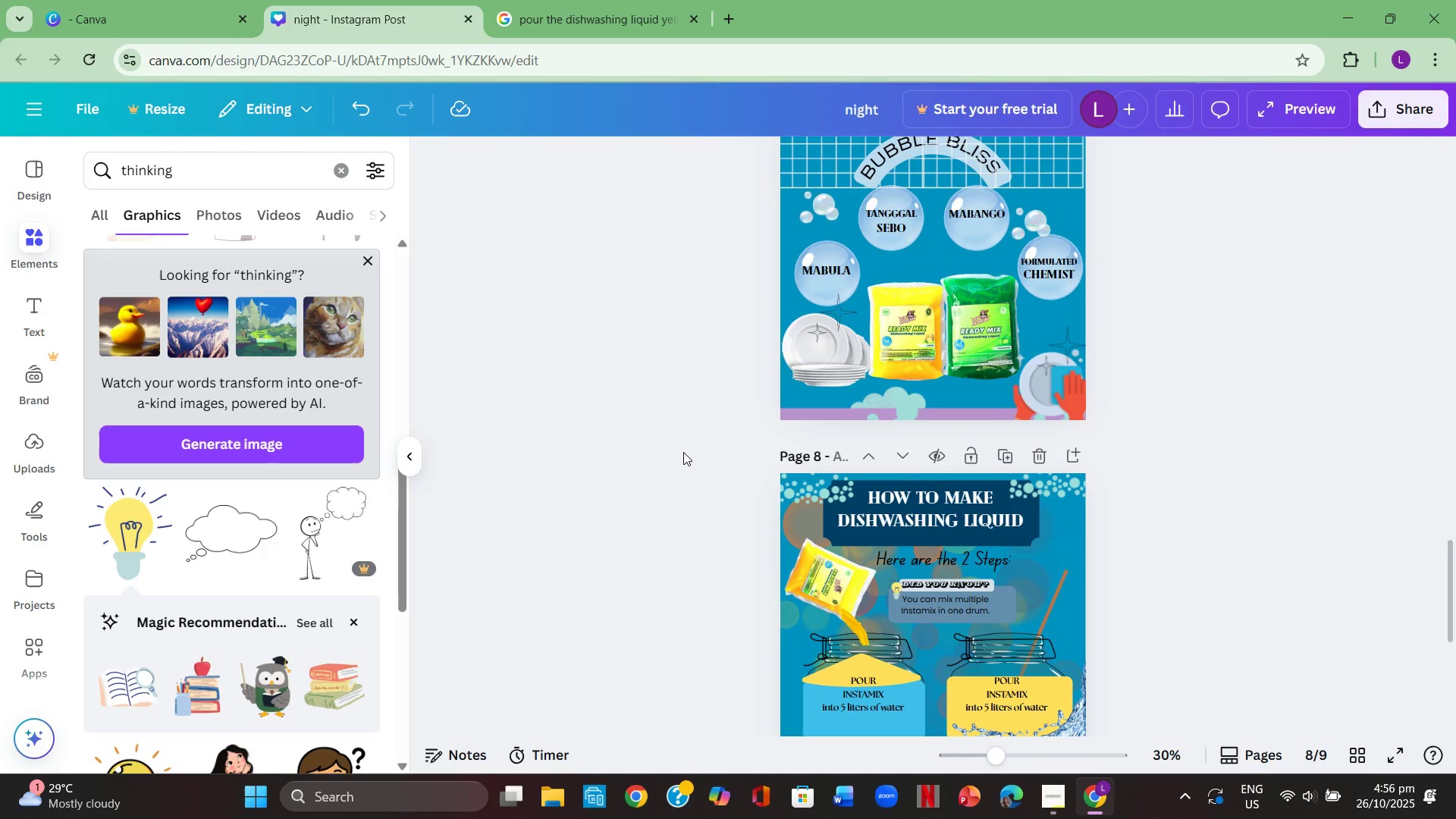 
scroll: coordinate [683, 452], scroll_direction: down, amount: 3.0
 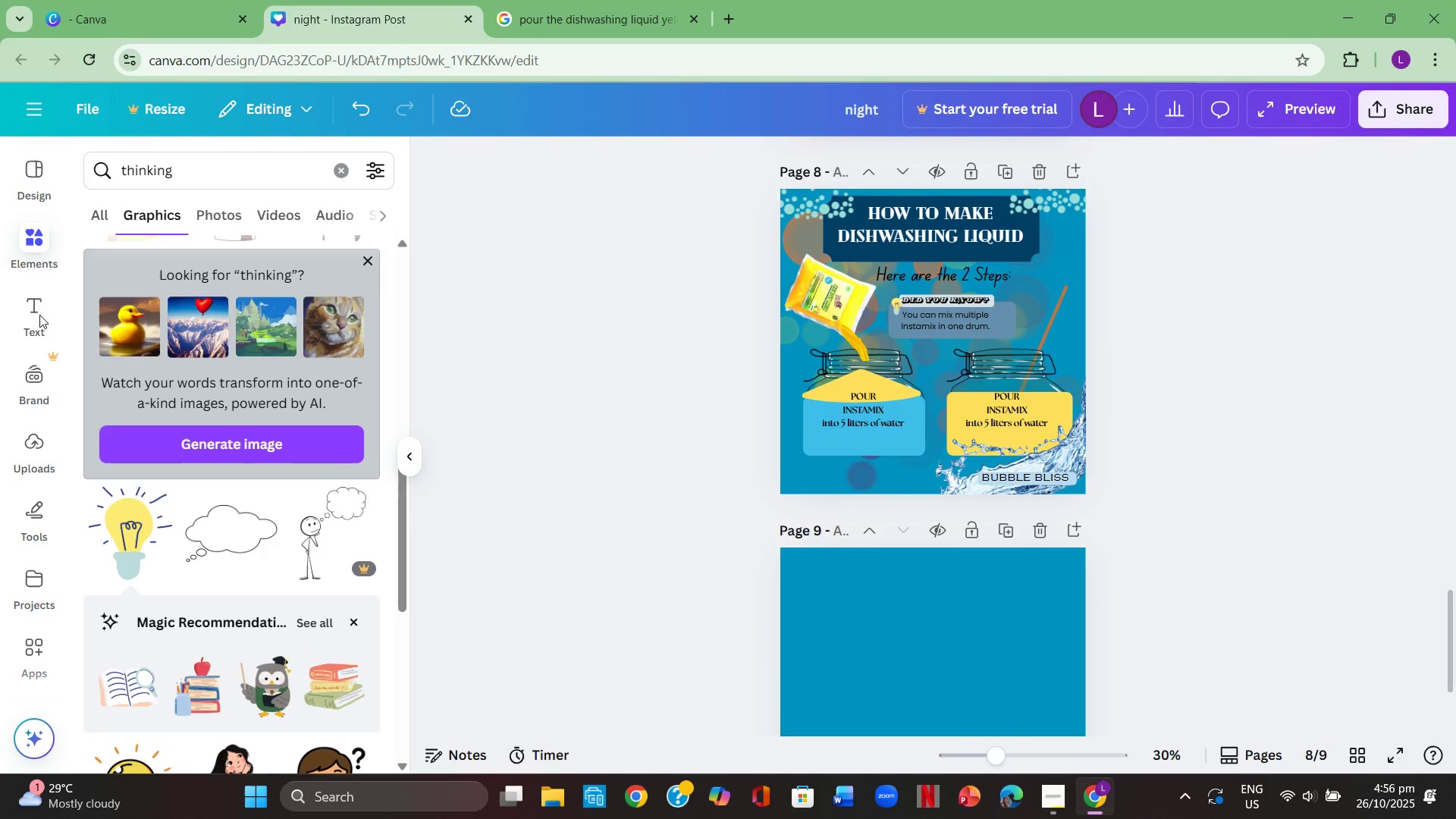 
left_click([31, 236])
 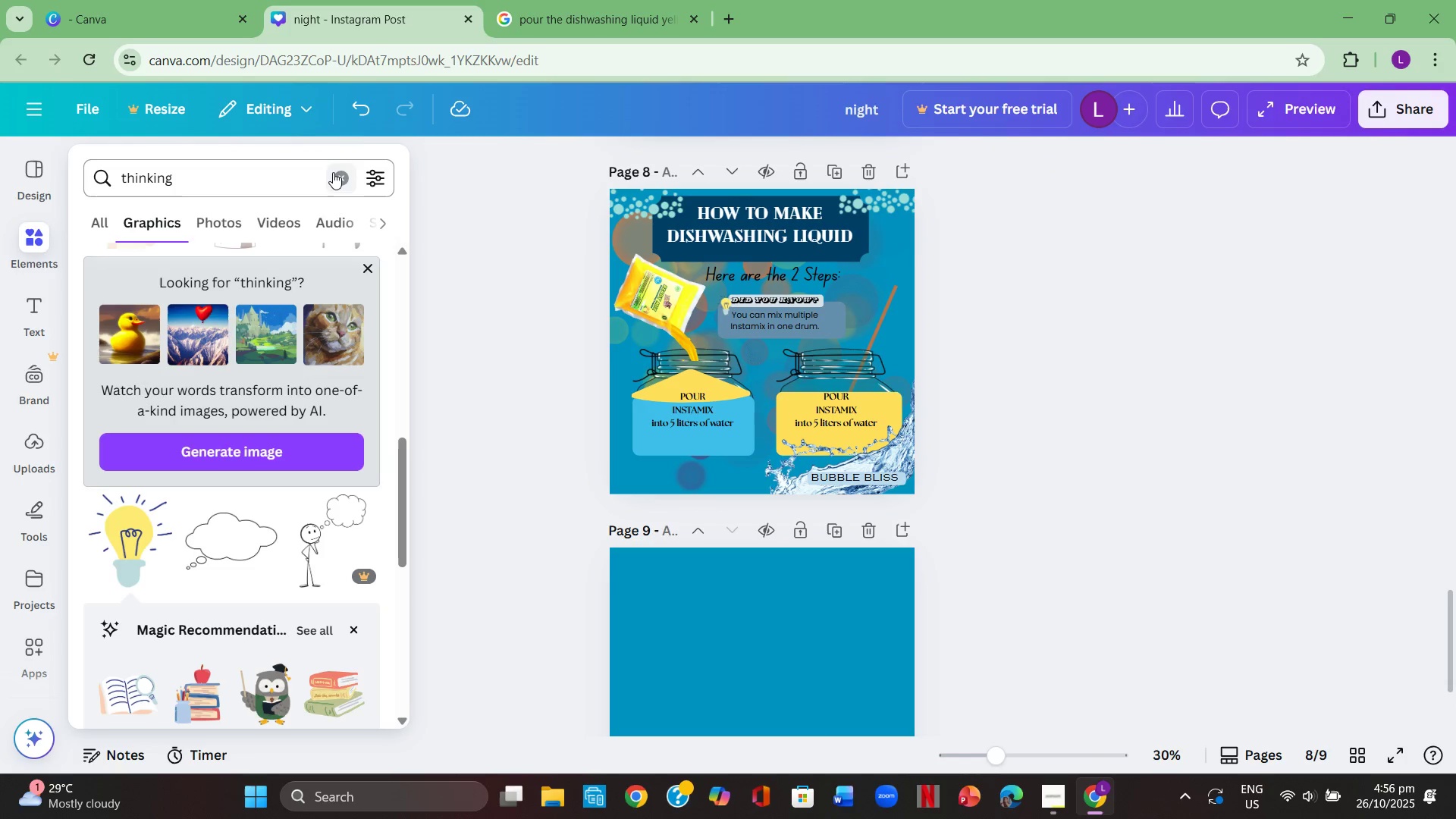 
left_click([333, 172])
 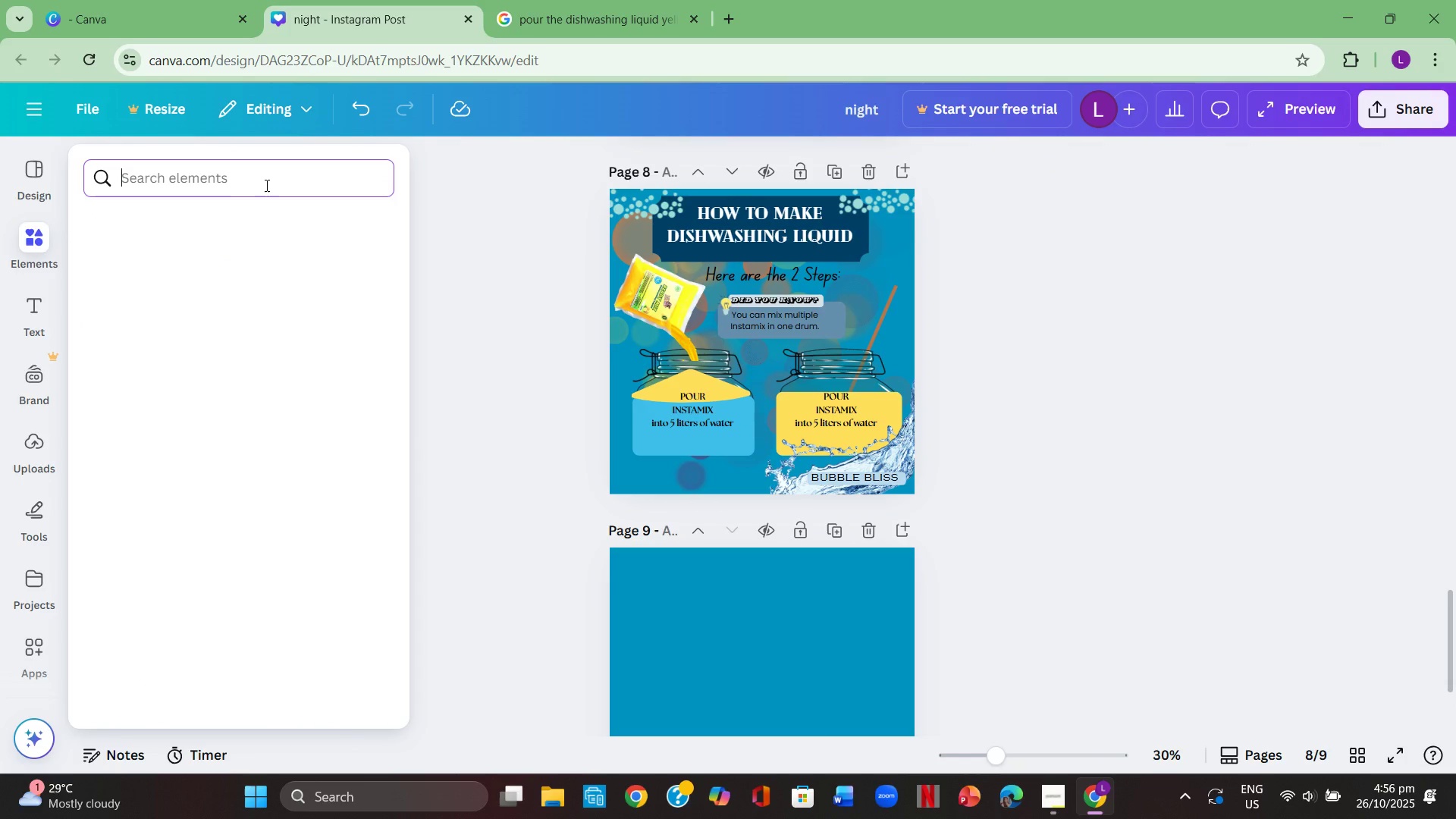 
left_click([265, 185])
 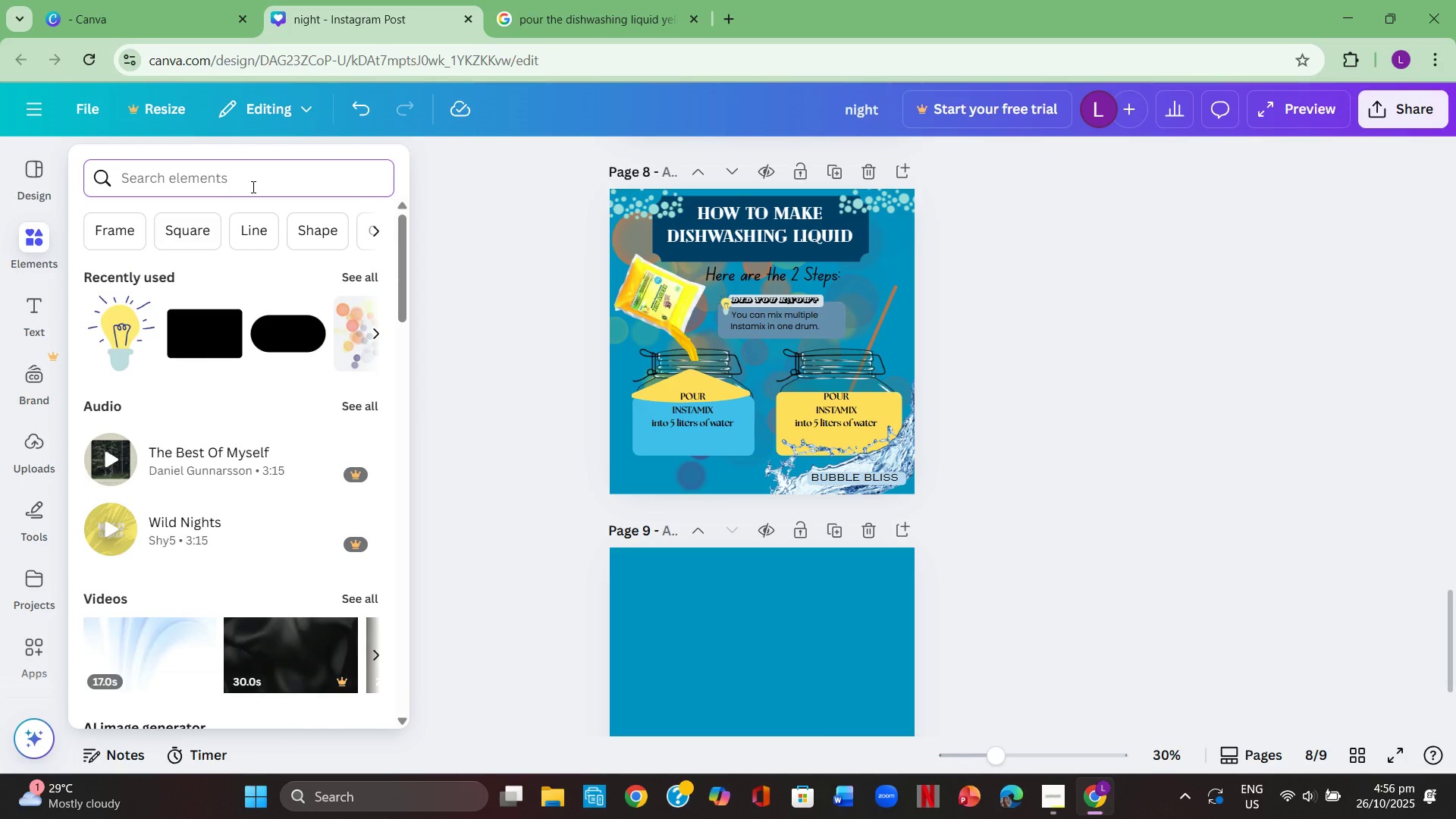 
type(gree)
key(Backspace)
key(Backspace)
key(Backspace)
key(Backspace)
 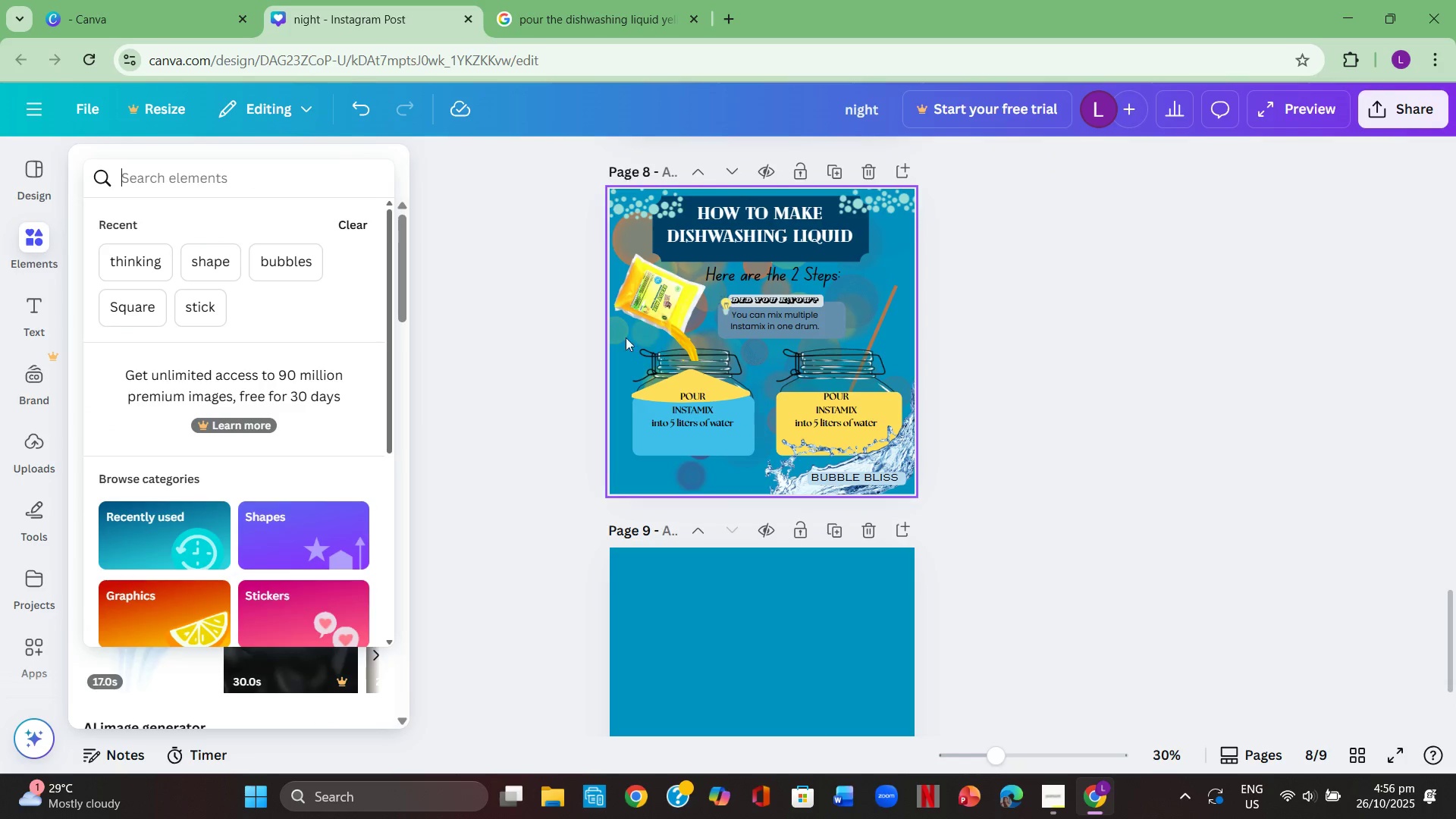 
left_click([508, 336])
 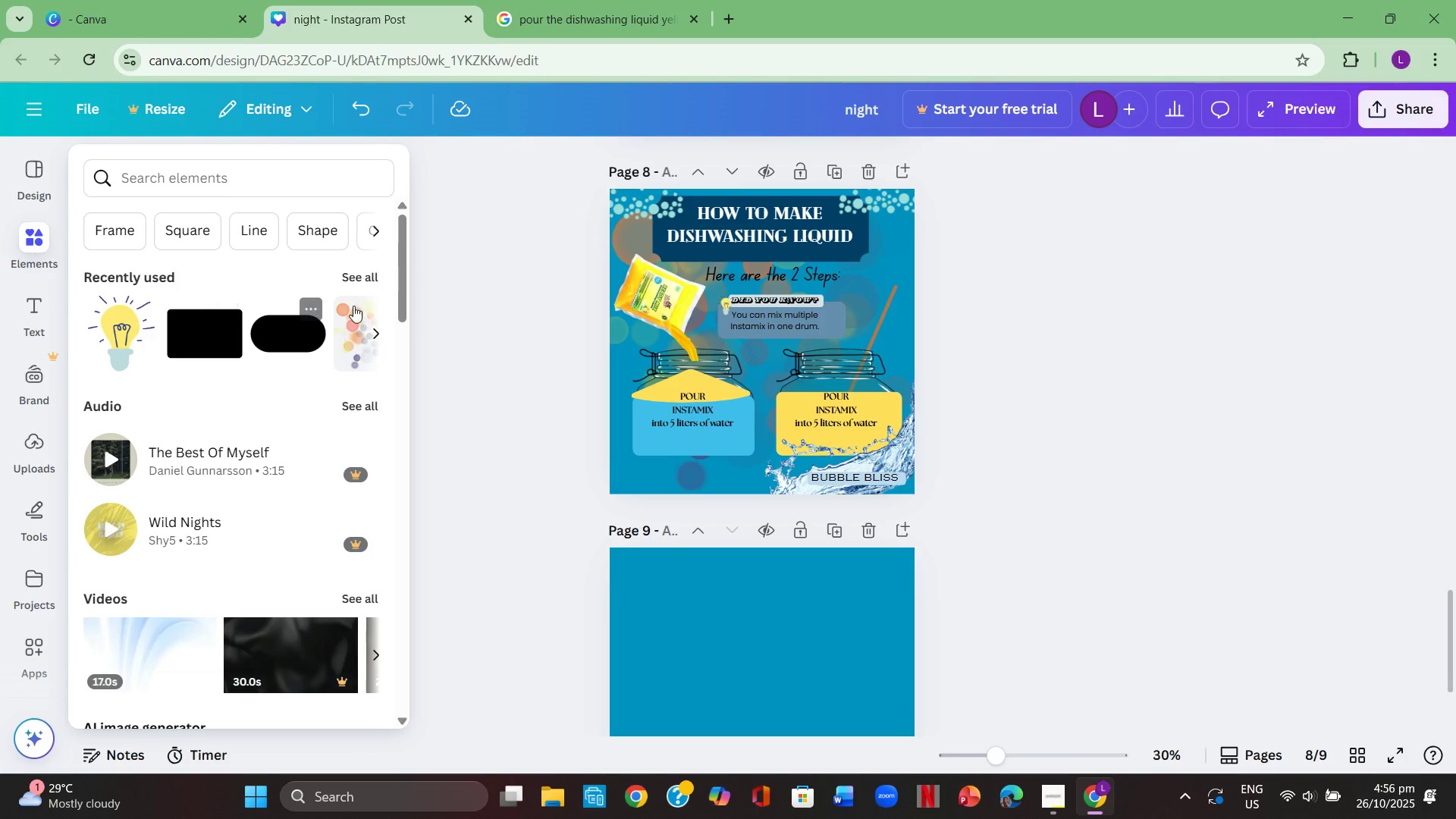 
left_click([354, 280])
 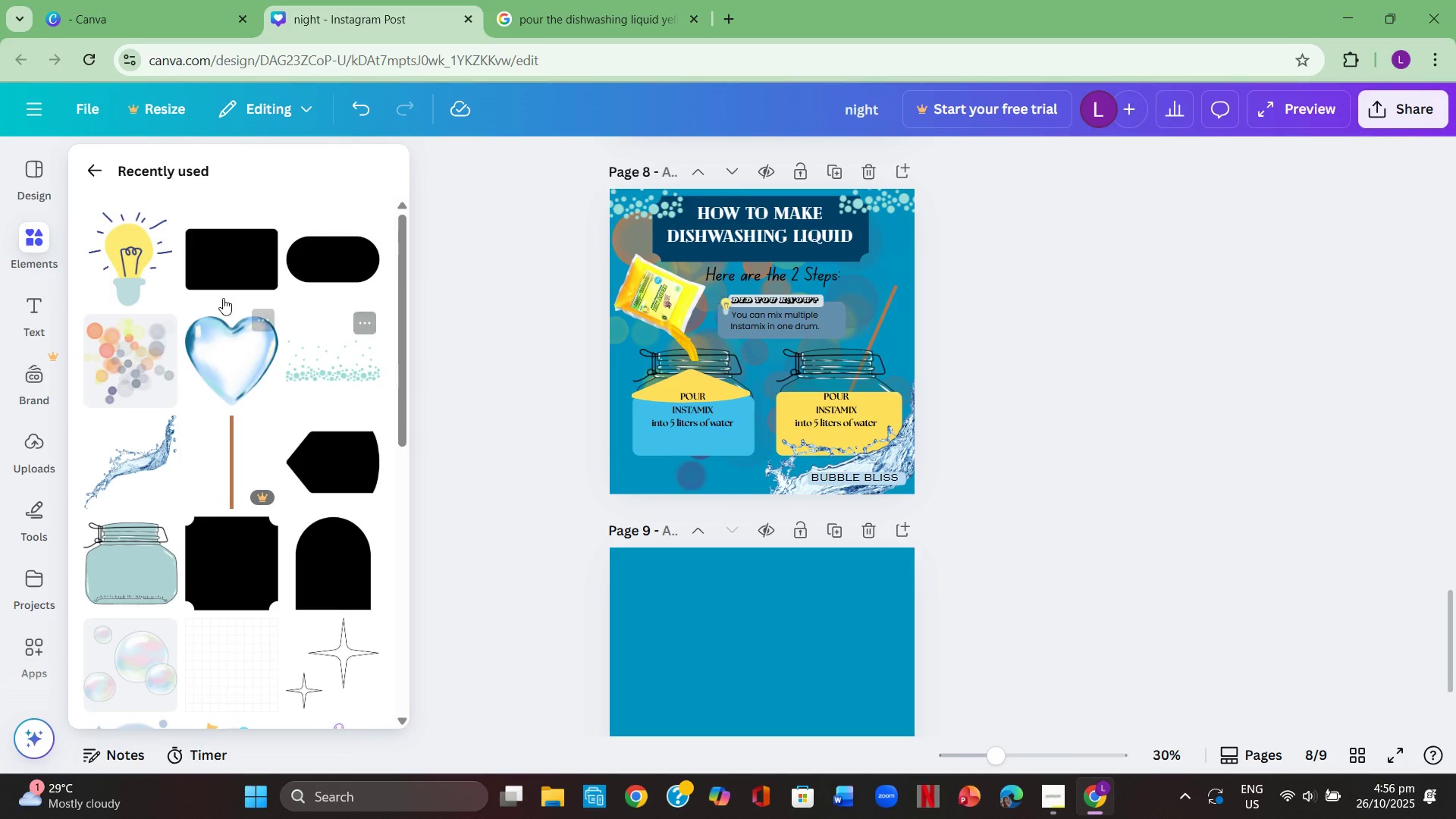 
left_click([224, 271])
 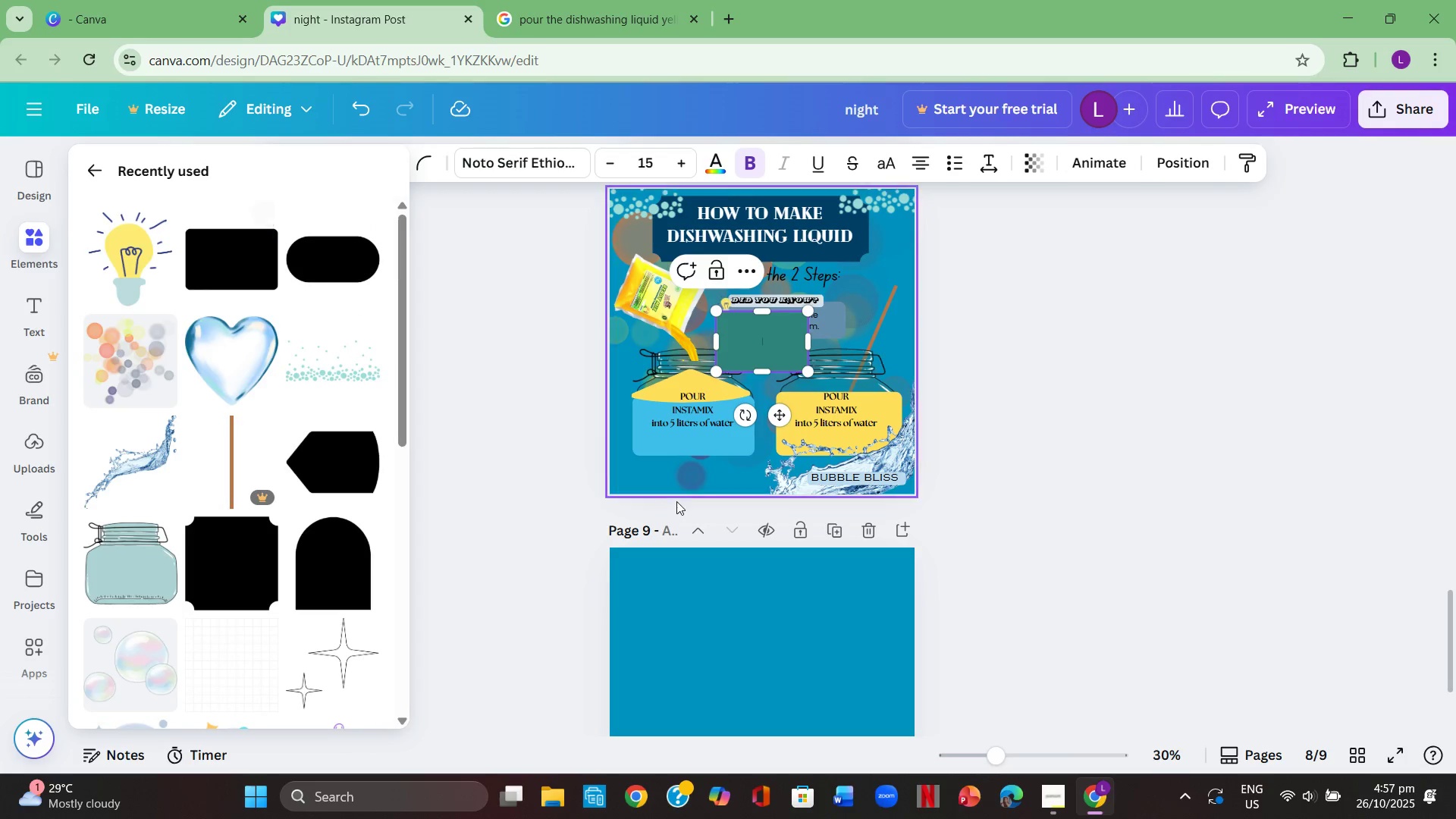 
scroll: coordinate [745, 438], scroll_direction: down, amount: 1.0
 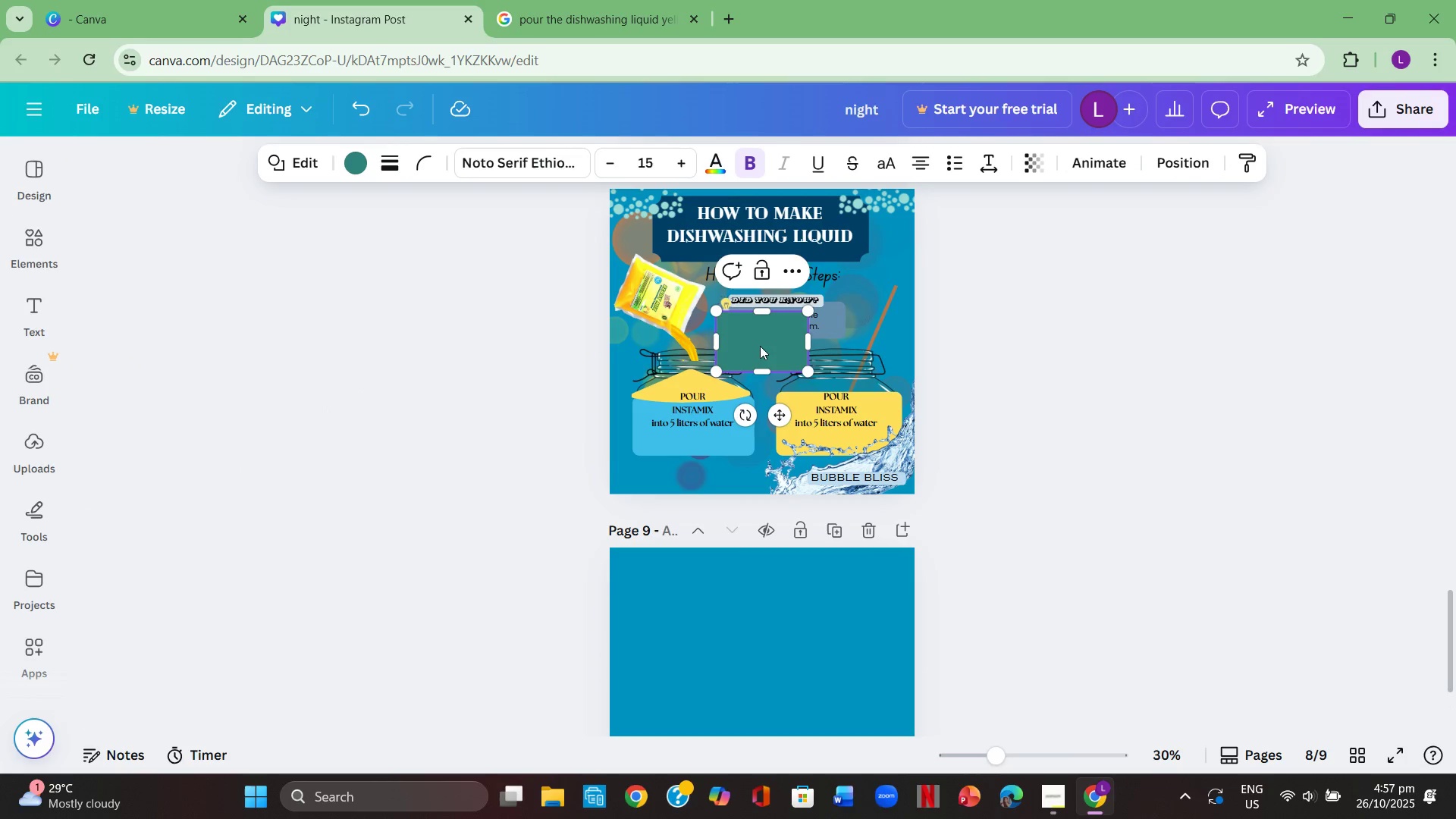 
key(Backspace)
 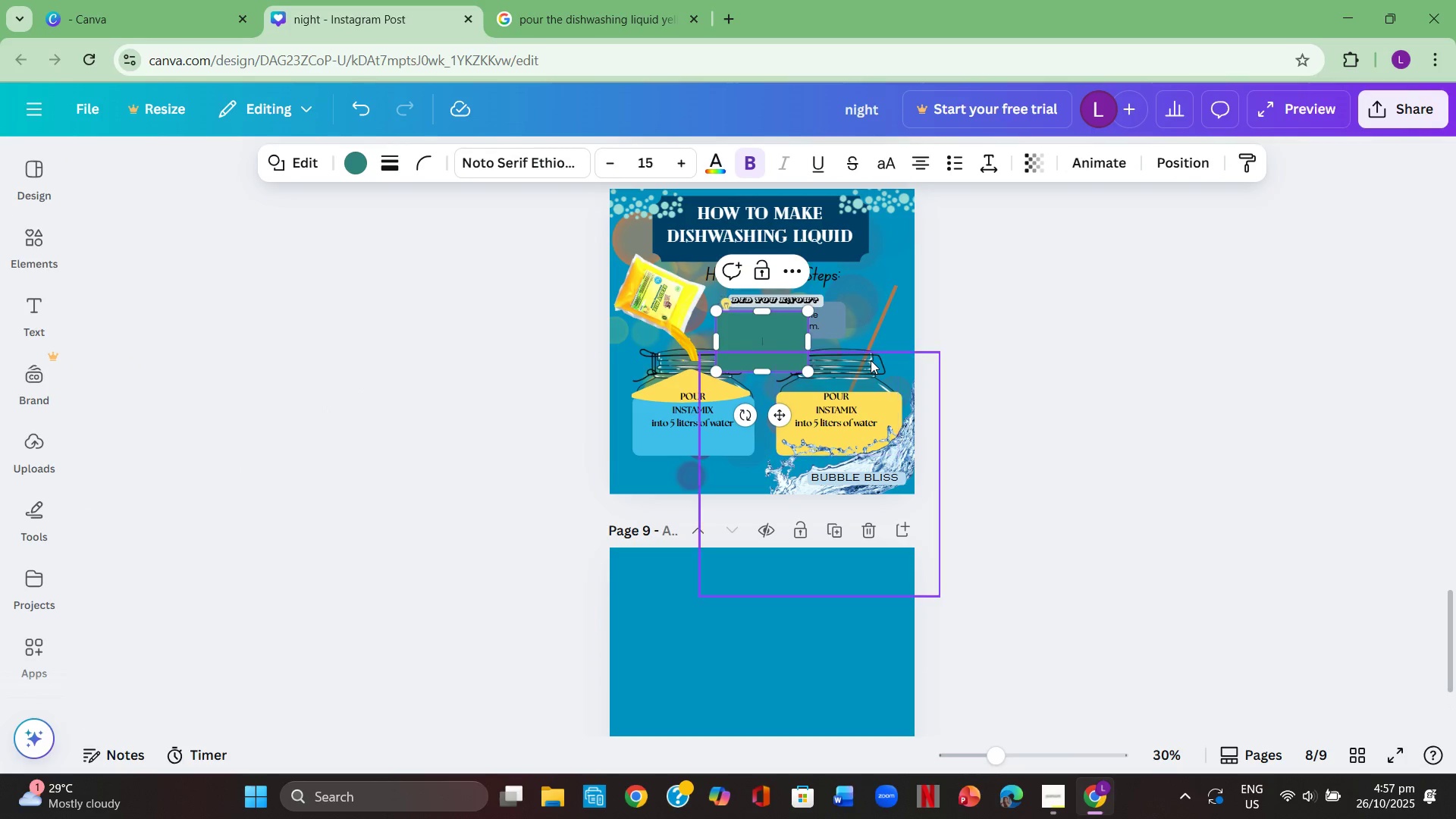 
left_click([871, 360])
 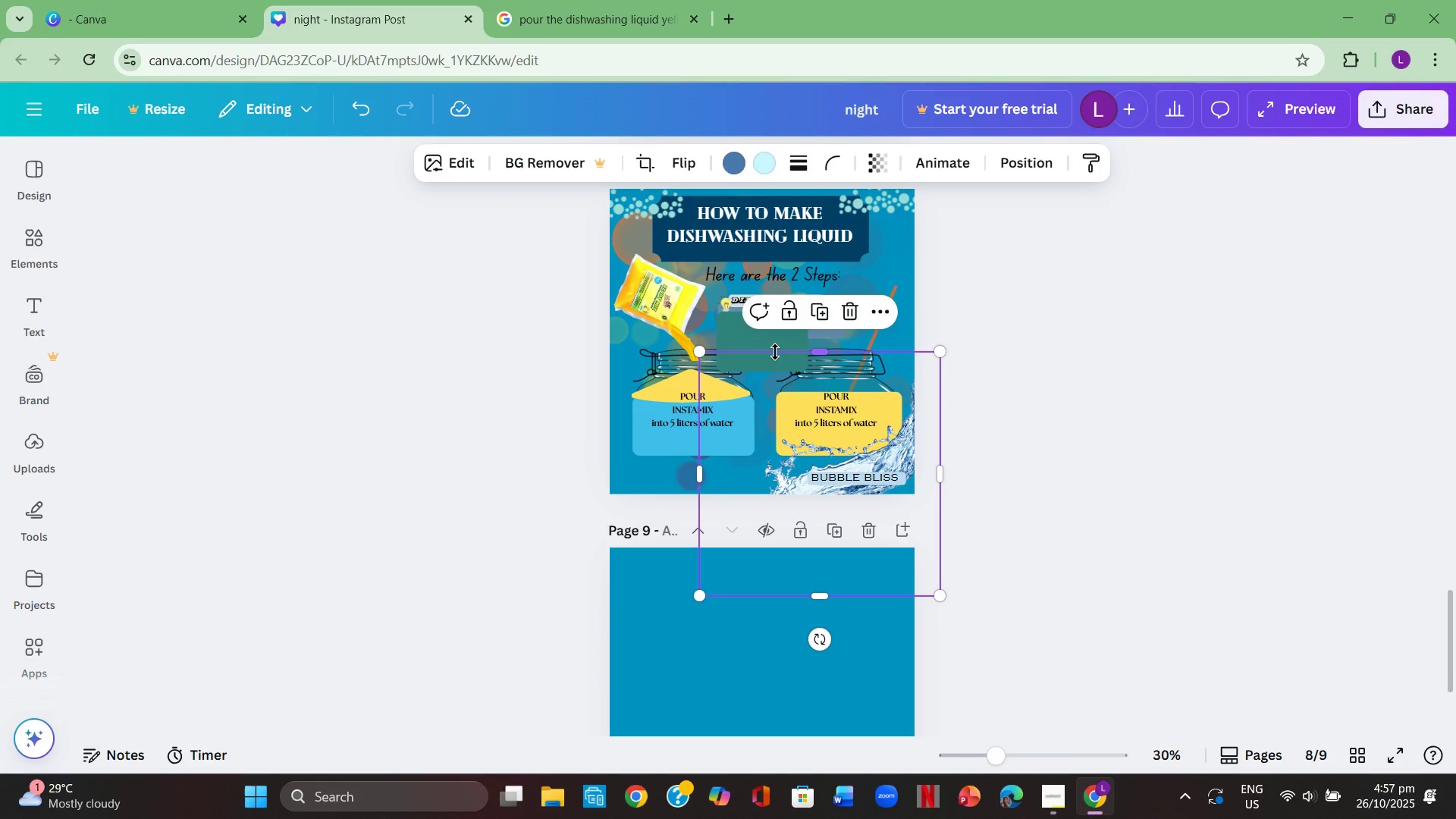 
left_click([775, 352])
 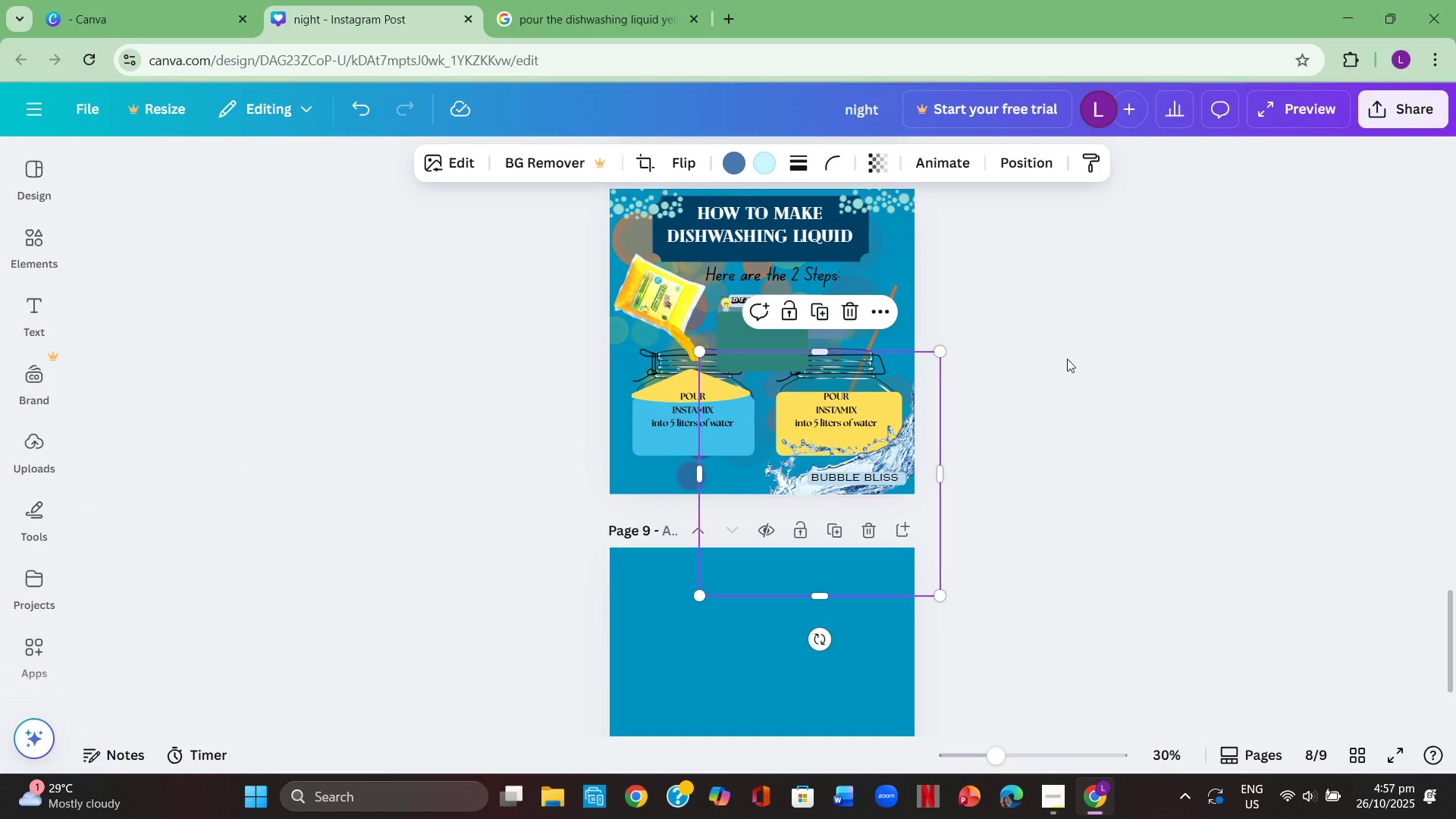 
left_click([1068, 359])
 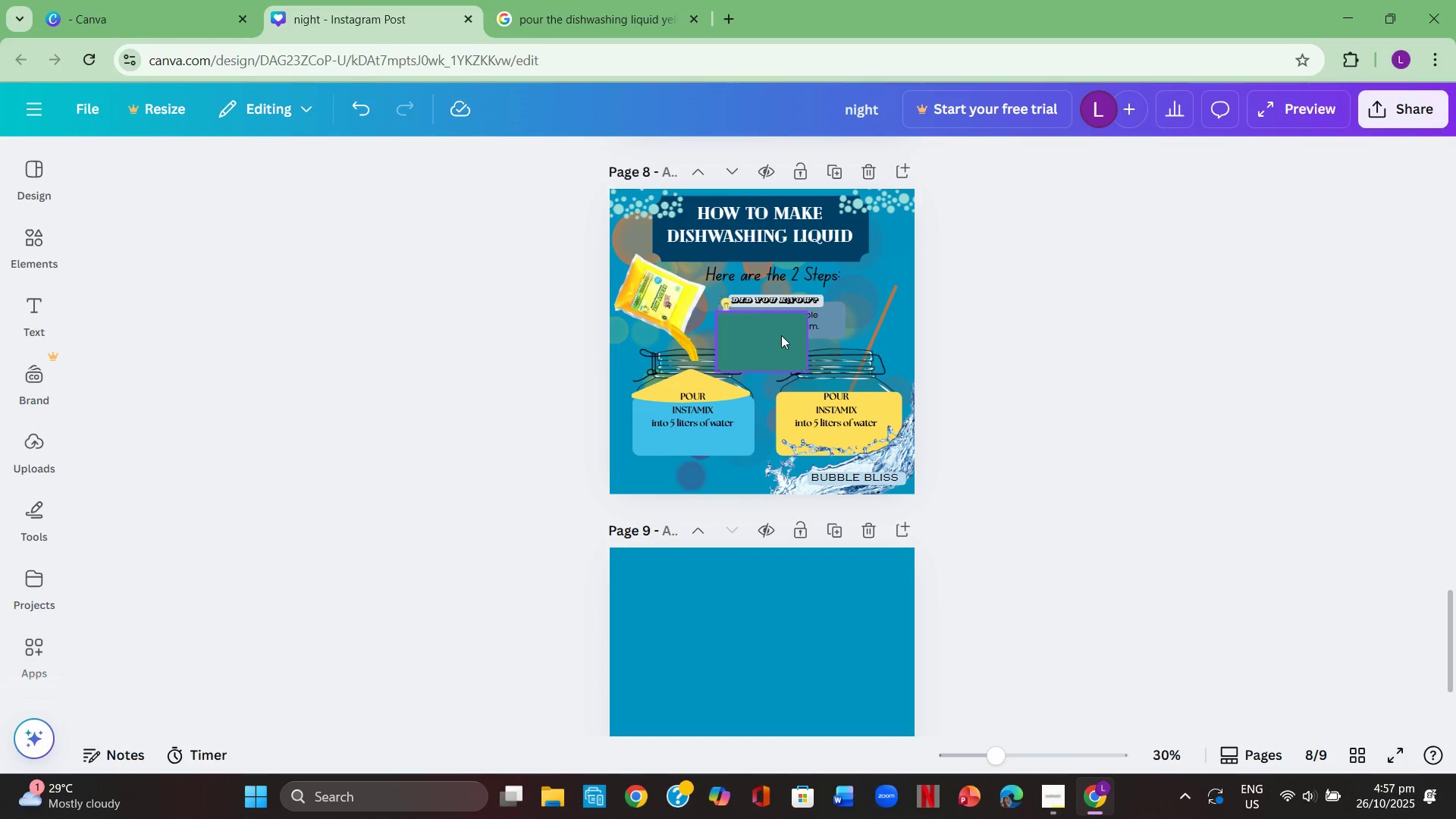 
left_click([781, 335])
 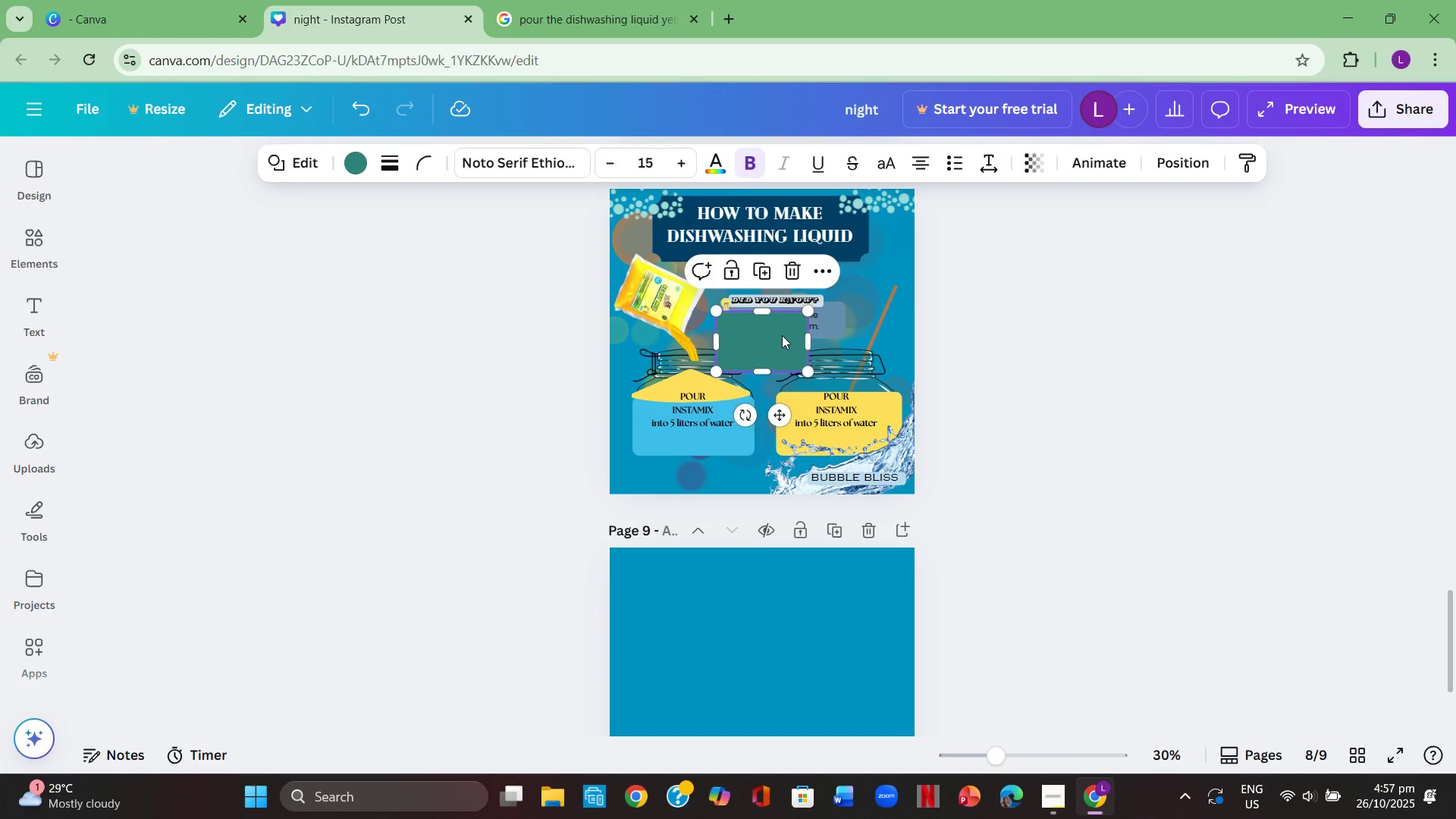 
key(Backspace)
 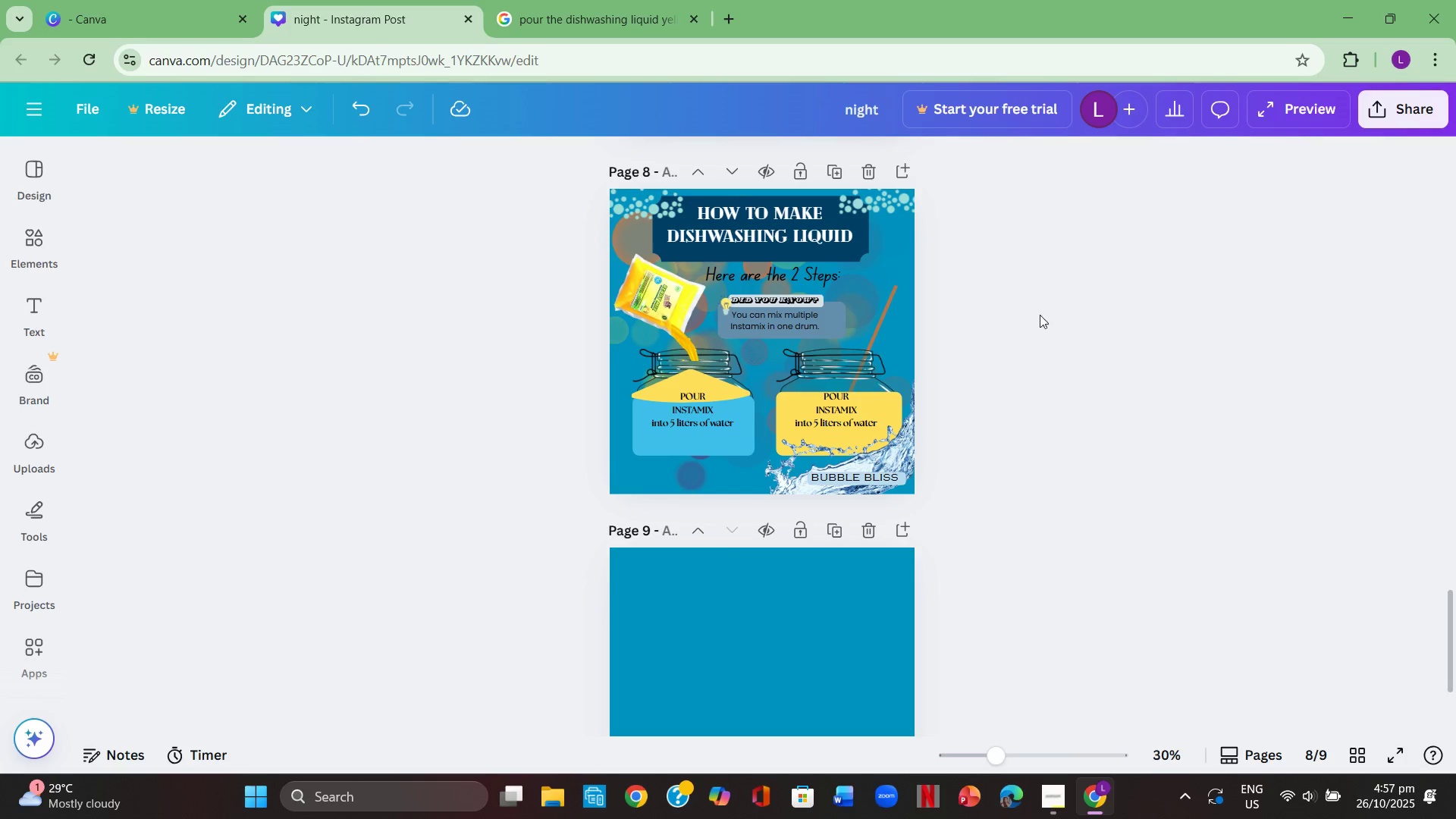 
scroll: coordinate [1058, 356], scroll_direction: down, amount: 3.0
 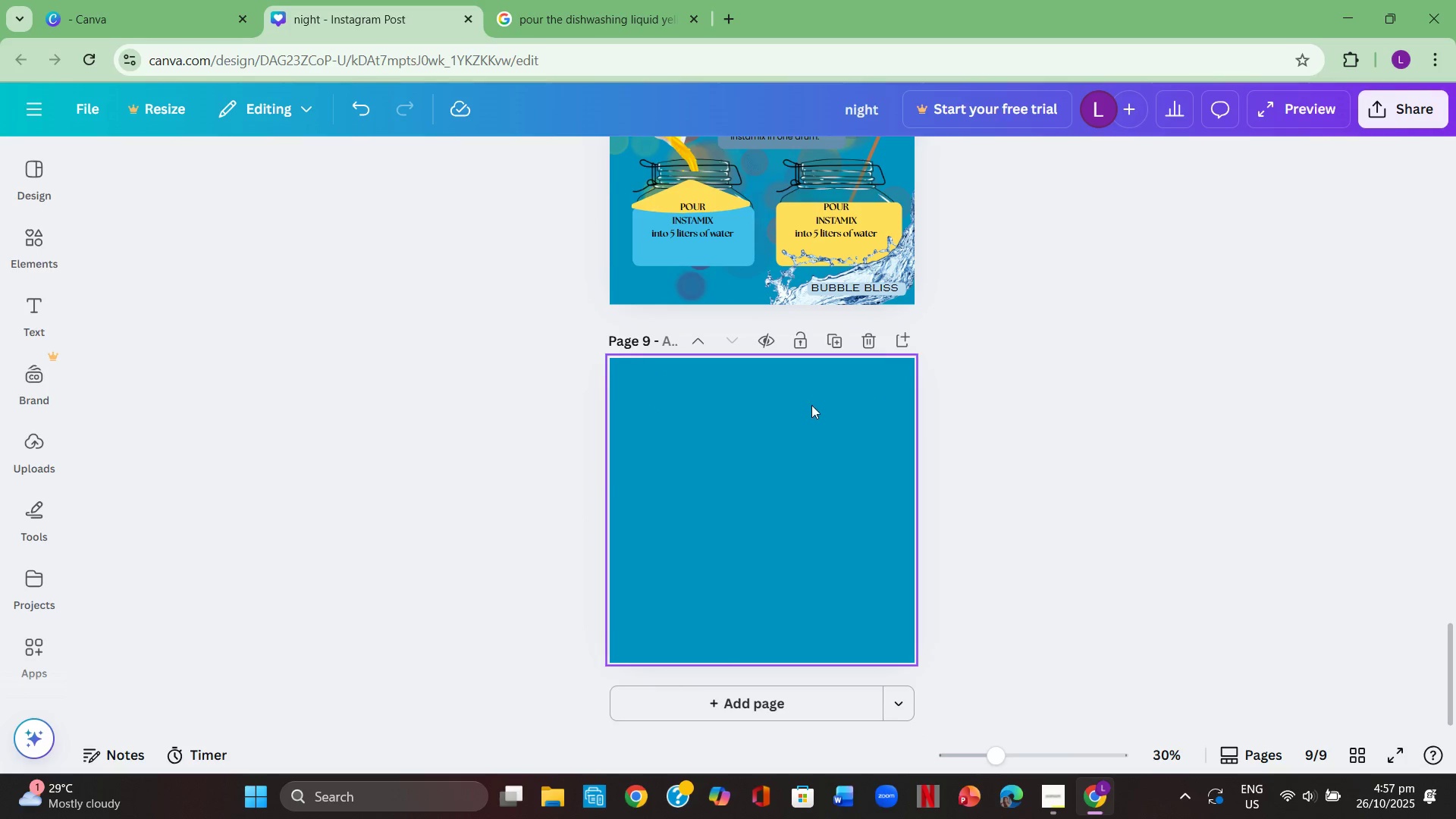 
left_click([811, 406])
 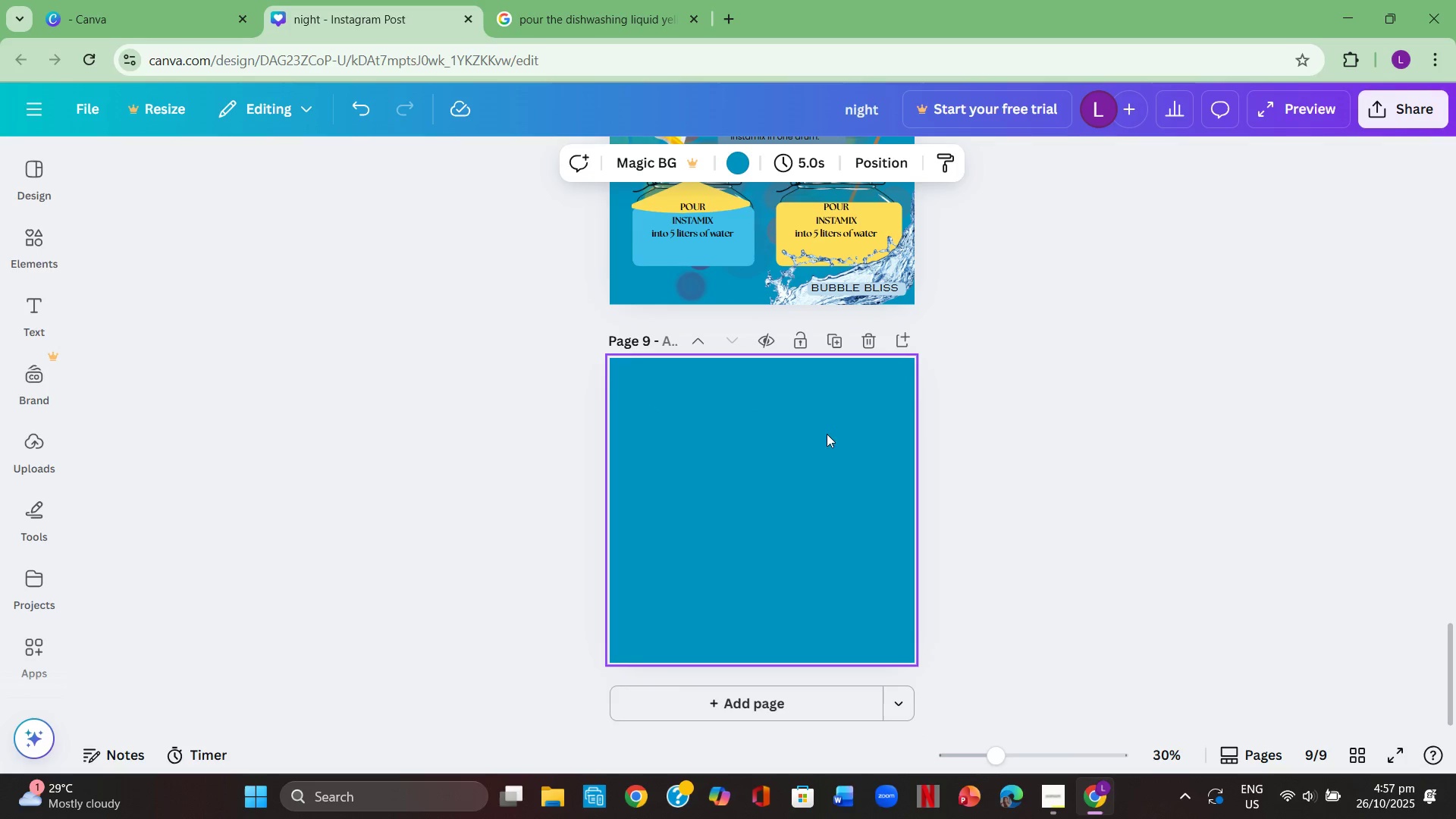 
scroll: coordinate [827, 438], scroll_direction: down, amount: 1.0
 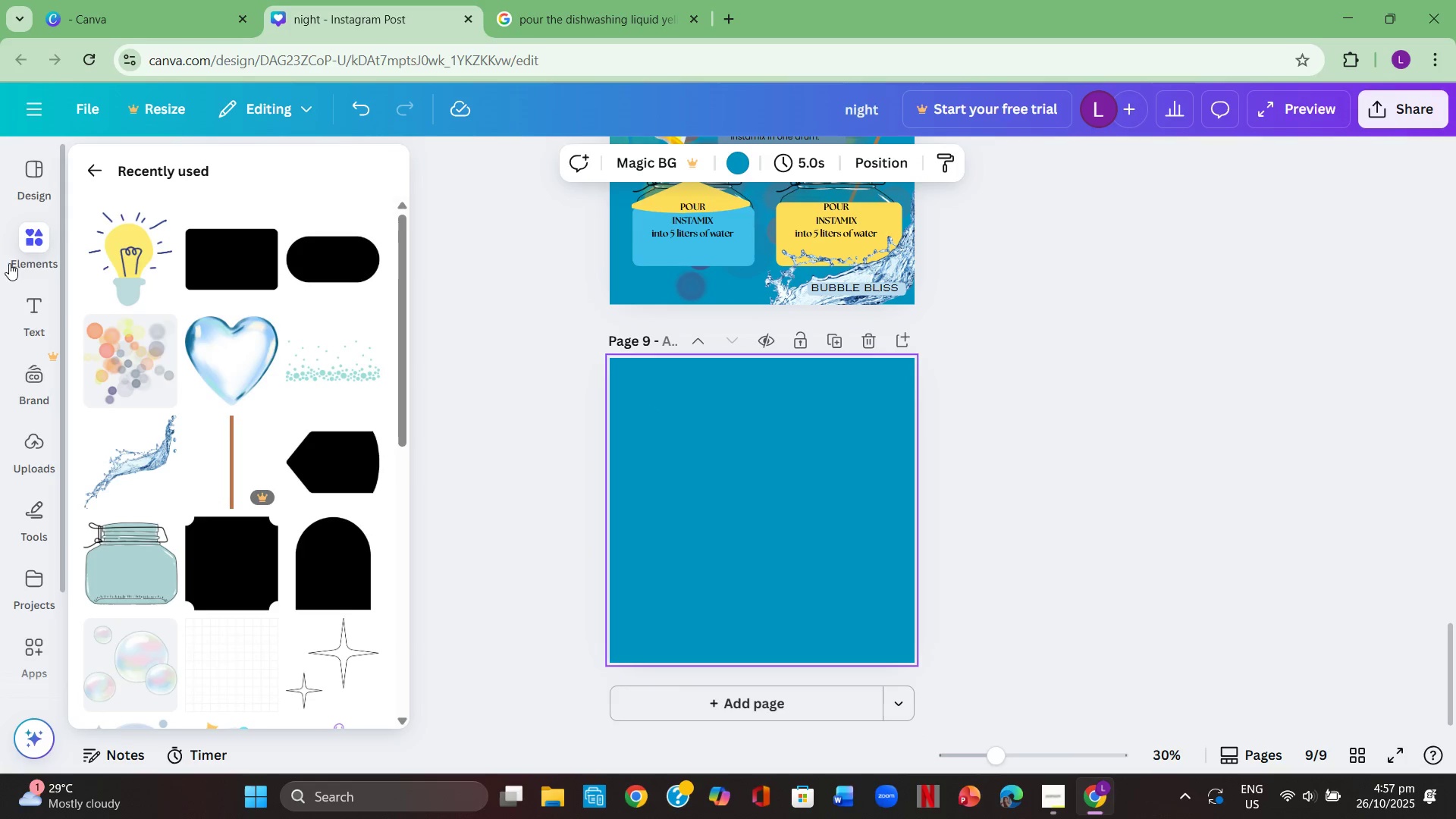 
left_click([20, 244])
 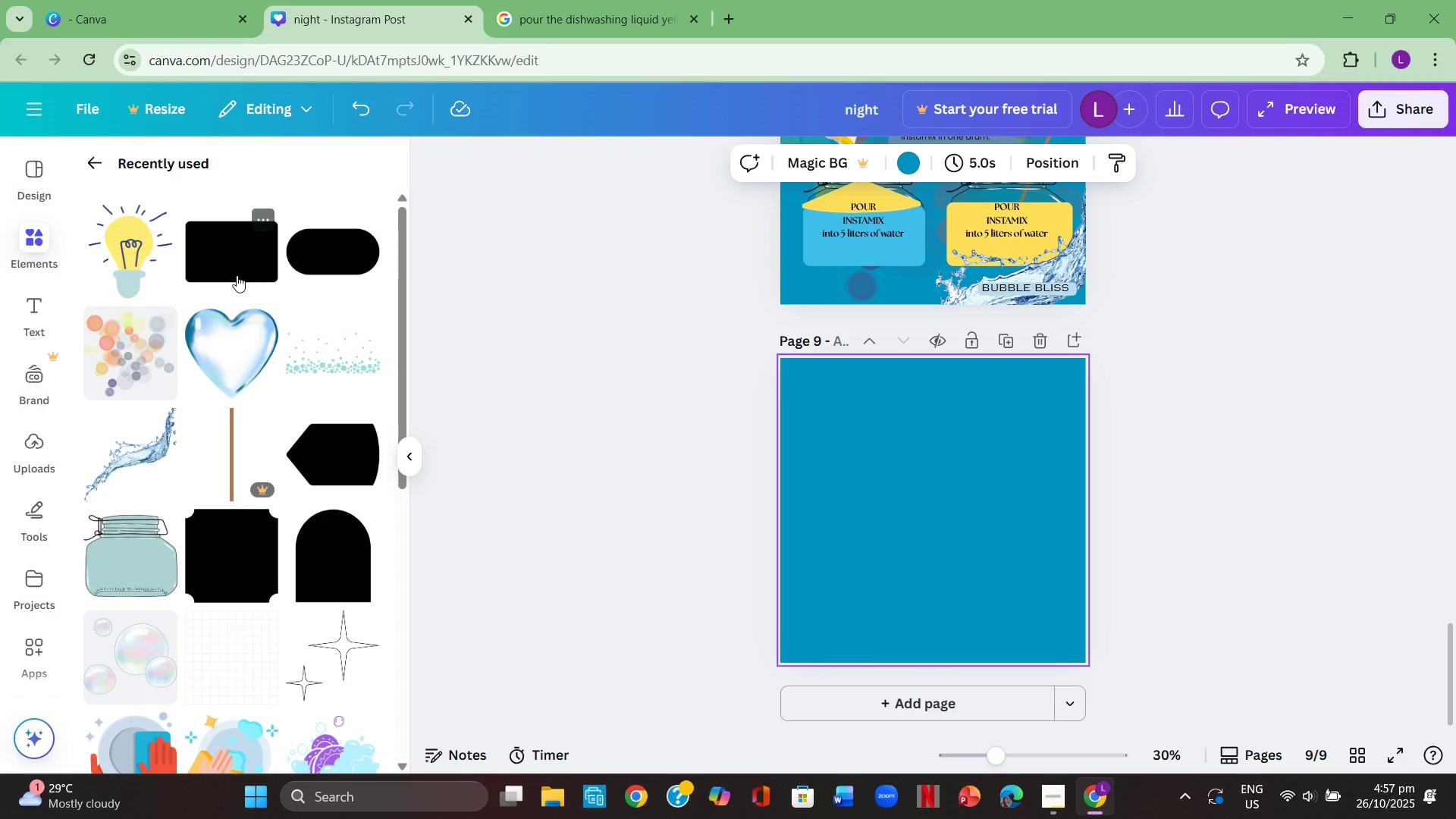 
left_click([237, 268])
 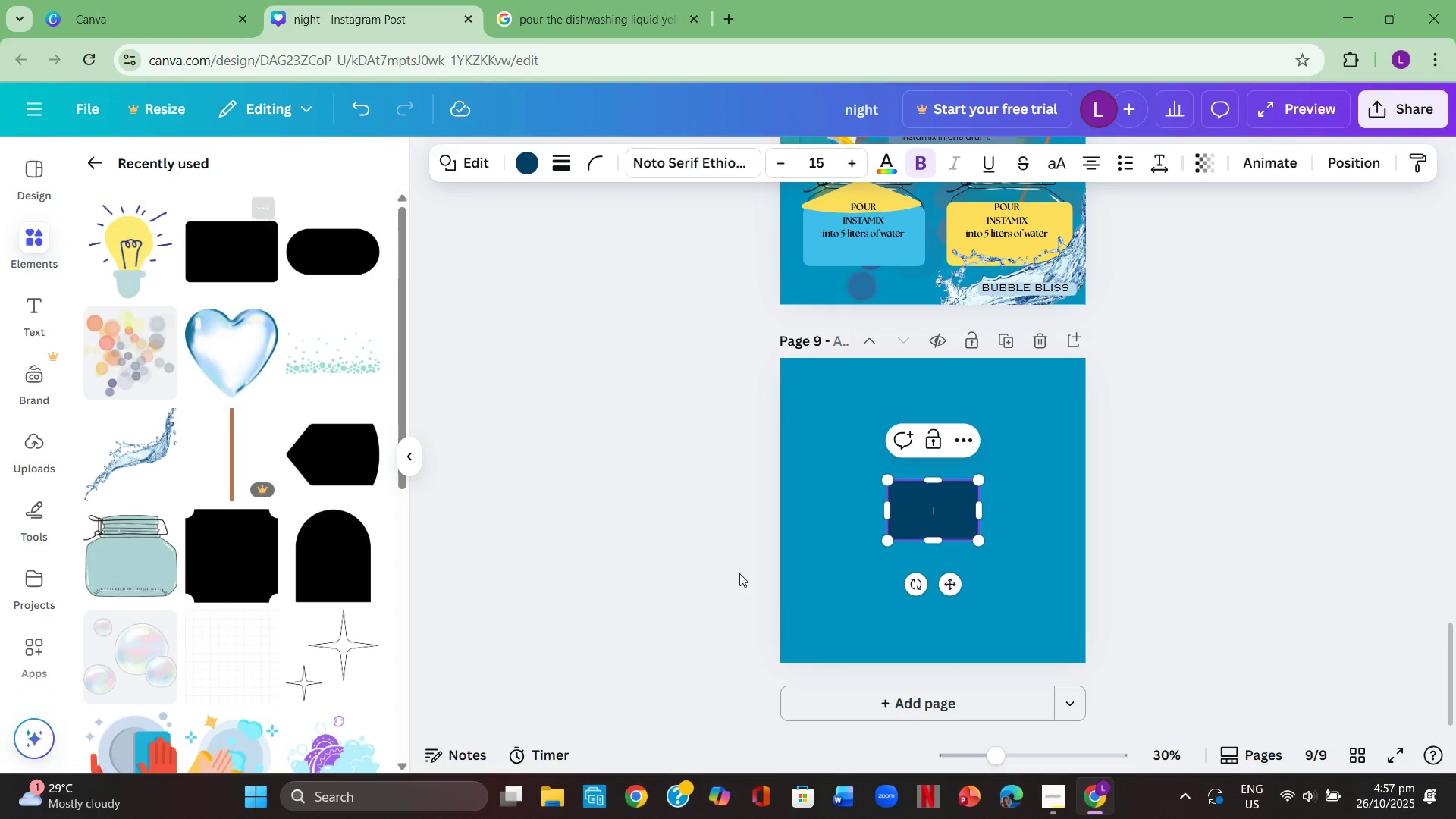 
scroll: coordinate [899, 606], scroll_direction: down, amount: 3.0
 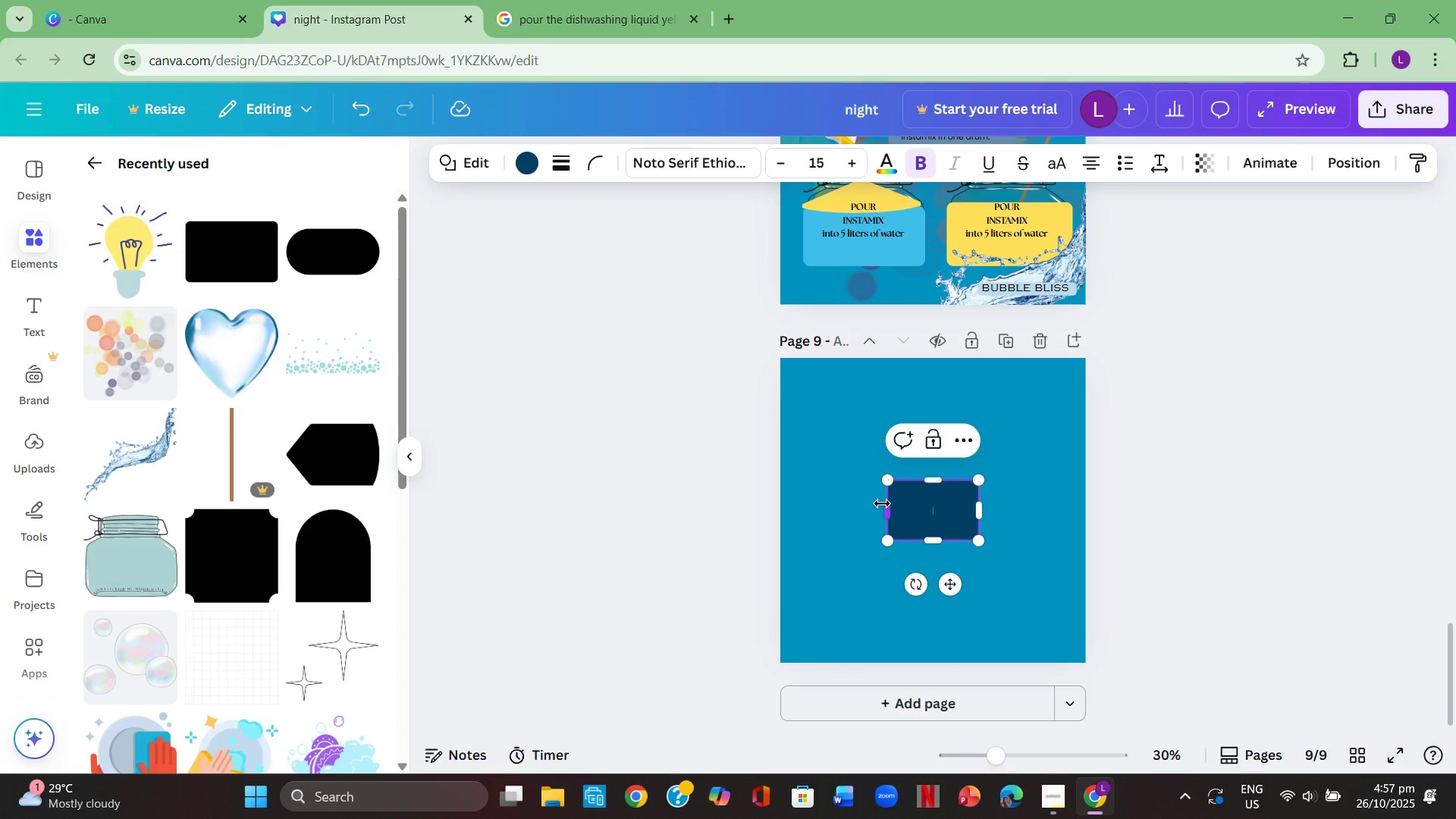 
left_click_drag(start_coordinate=[882, 504], to_coordinate=[774, 513])
 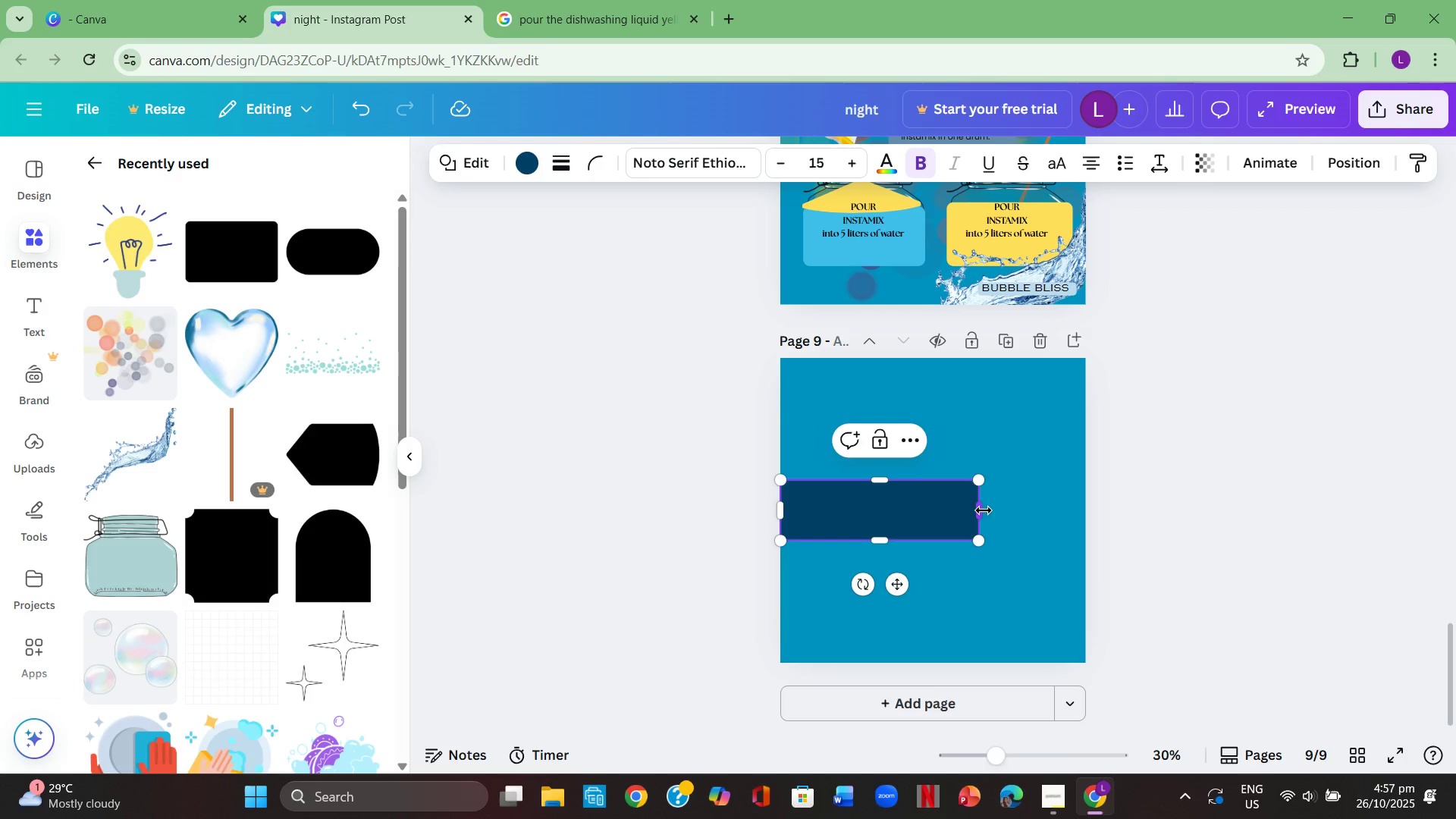 
left_click_drag(start_coordinate=[986, 510], to_coordinate=[930, 527])
 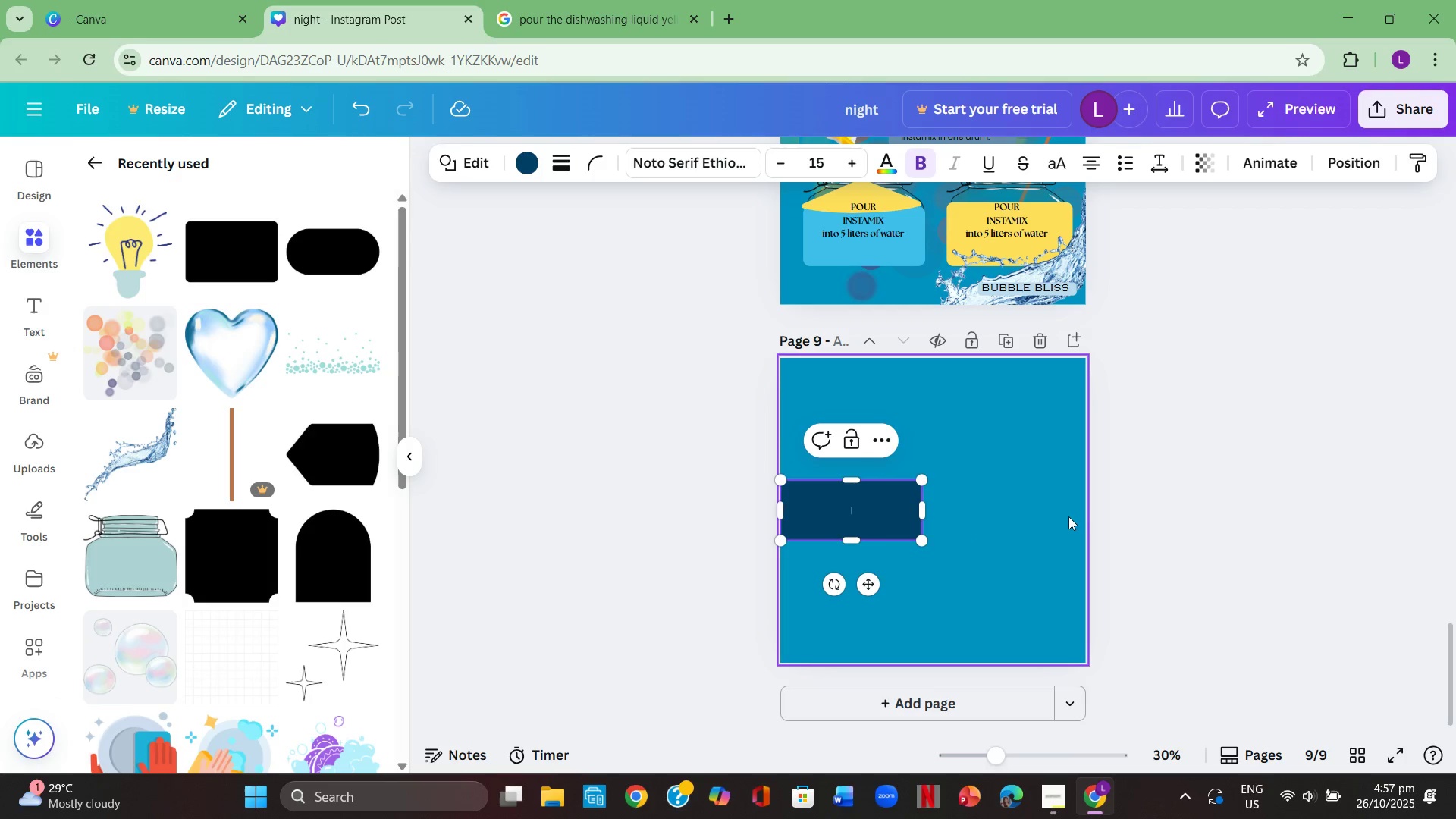 
scroll: coordinate [1066, 536], scroll_direction: down, amount: 4.0
 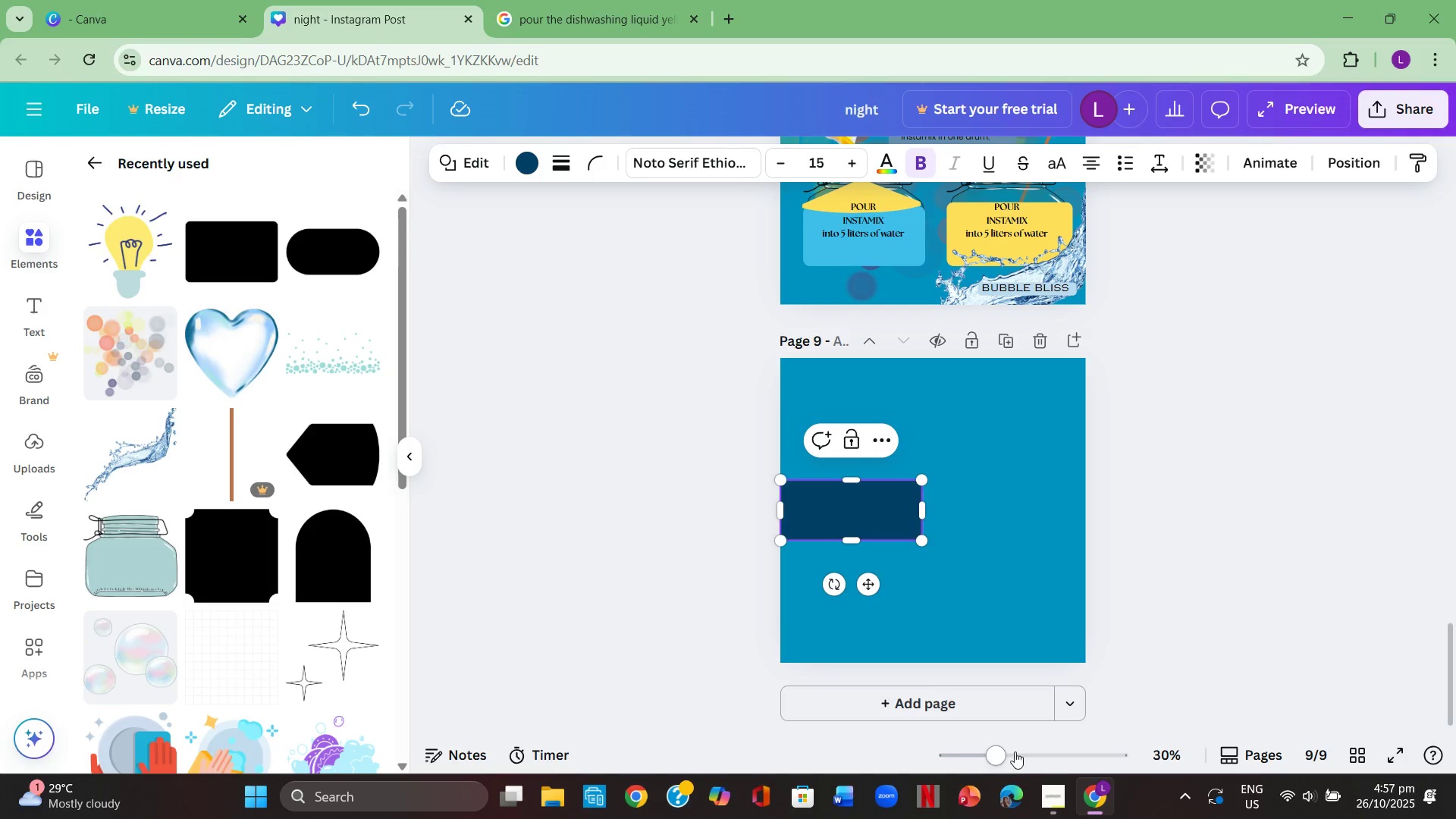 
left_click([1015, 748])
 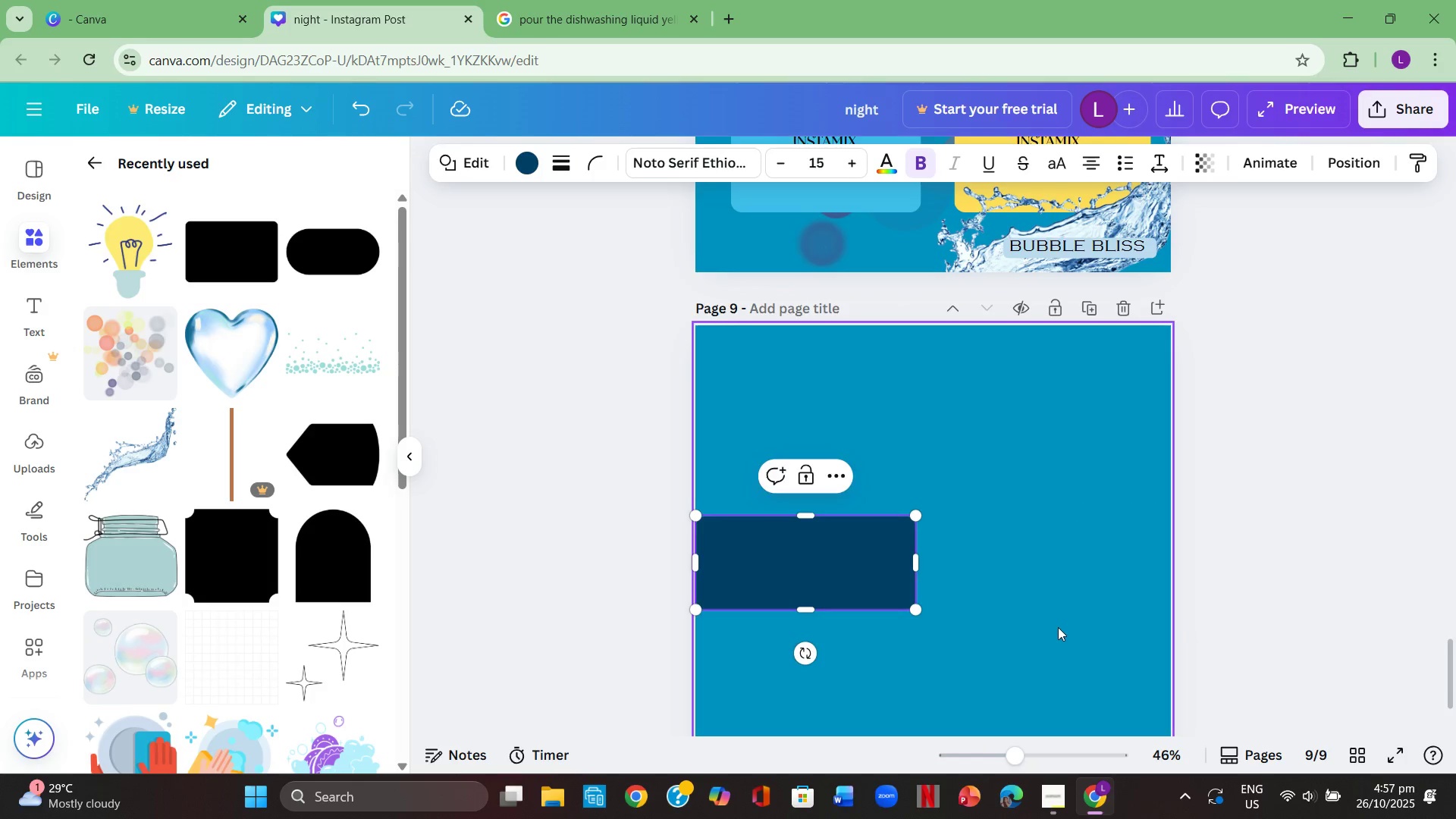 
scroll: coordinate [1058, 627], scroll_direction: down, amount: 2.0
 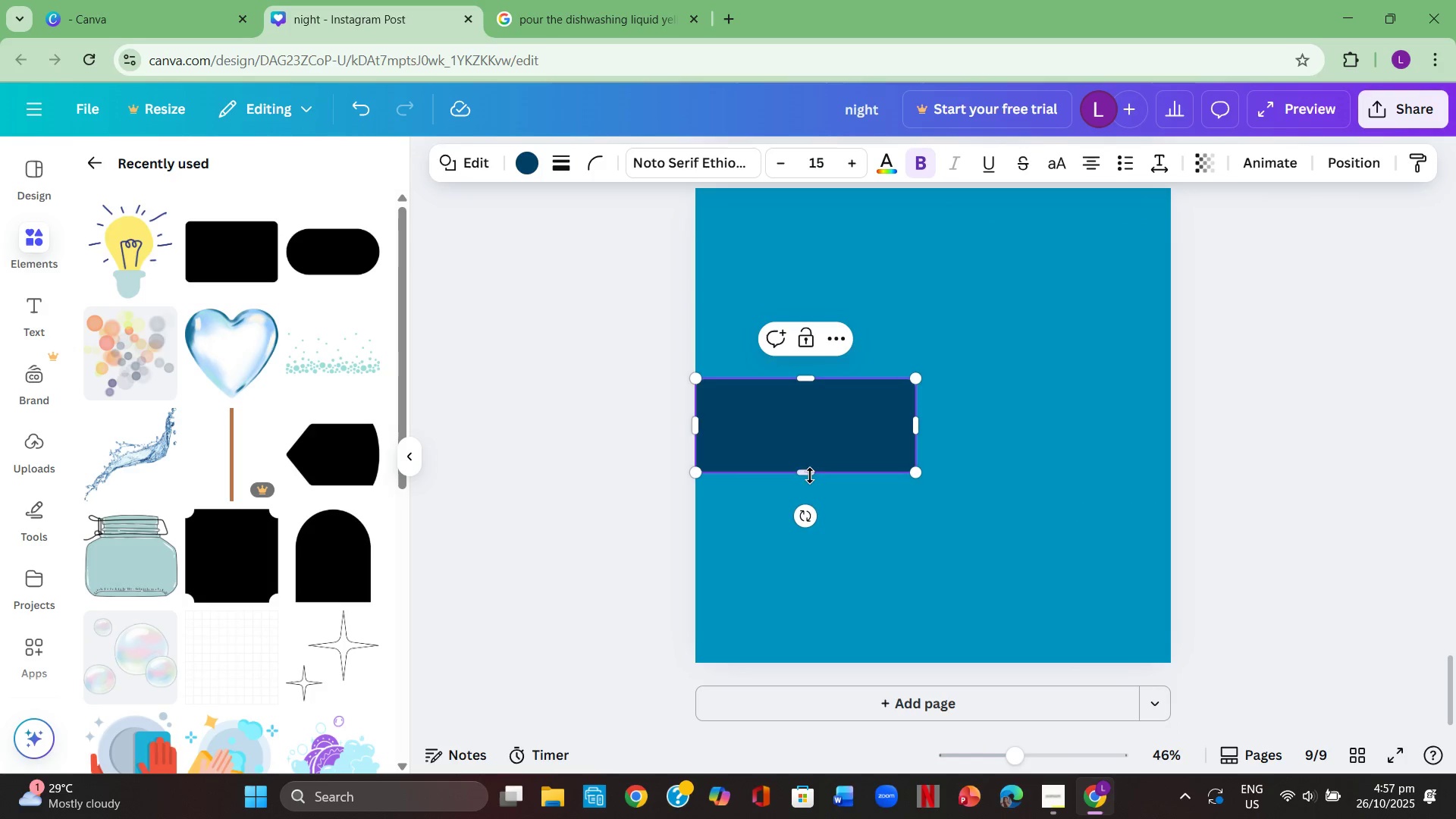 
left_click_drag(start_coordinate=[808, 474], to_coordinate=[813, 664])
 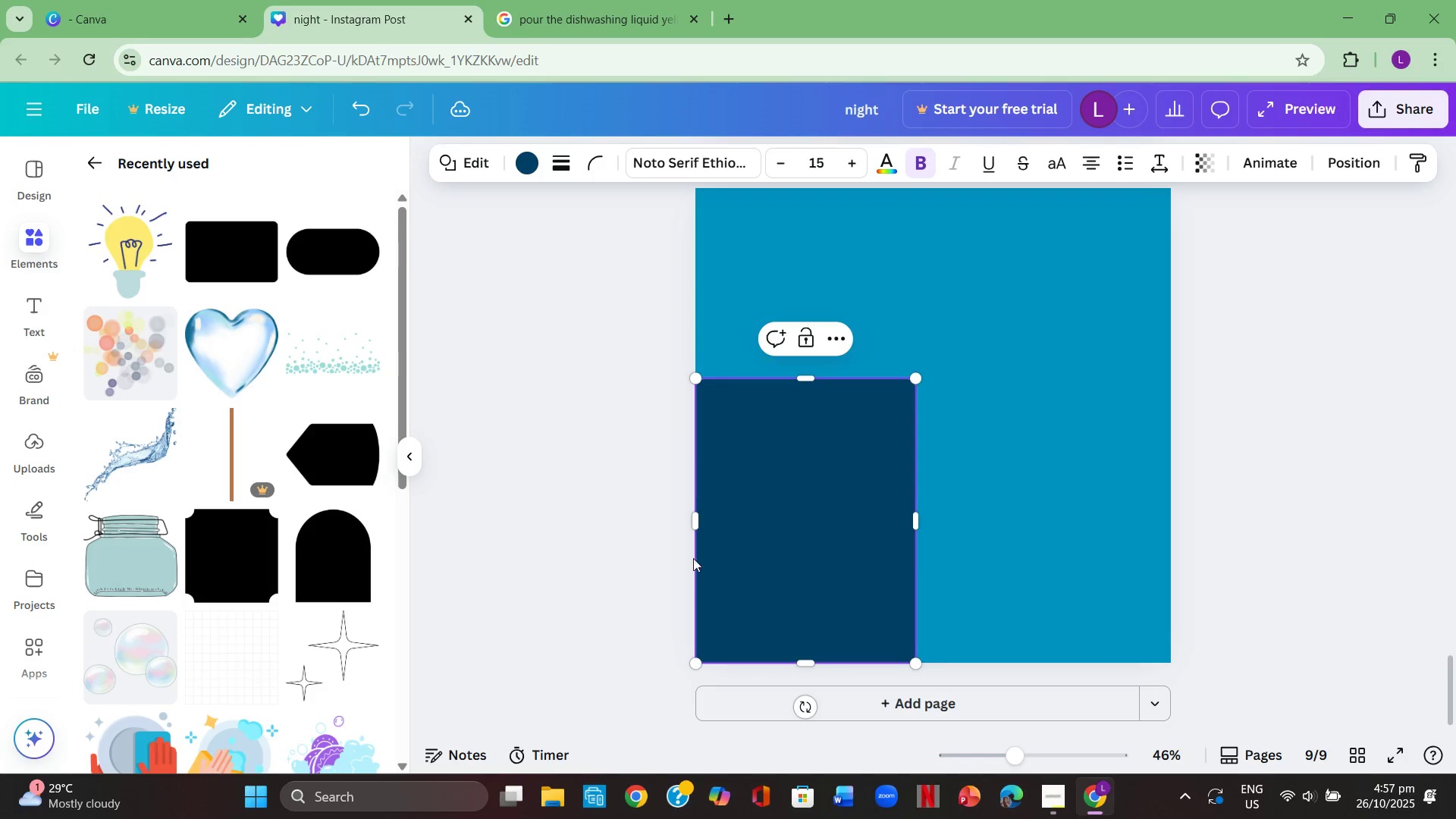 
scroll: coordinate [686, 555], scroll_direction: up, amount: 1.0
 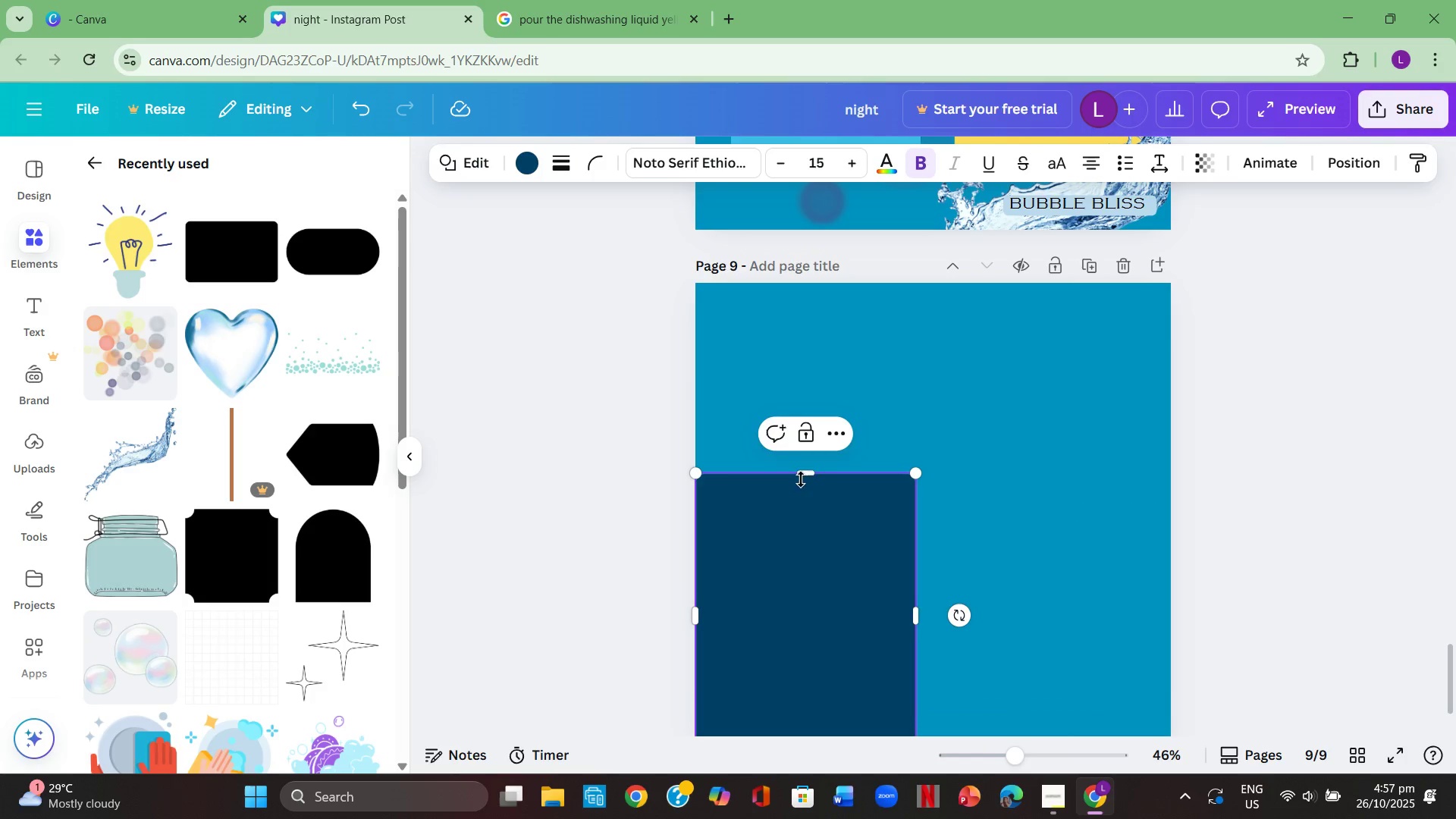 
left_click_drag(start_coordinate=[810, 473], to_coordinate=[863, 275])
 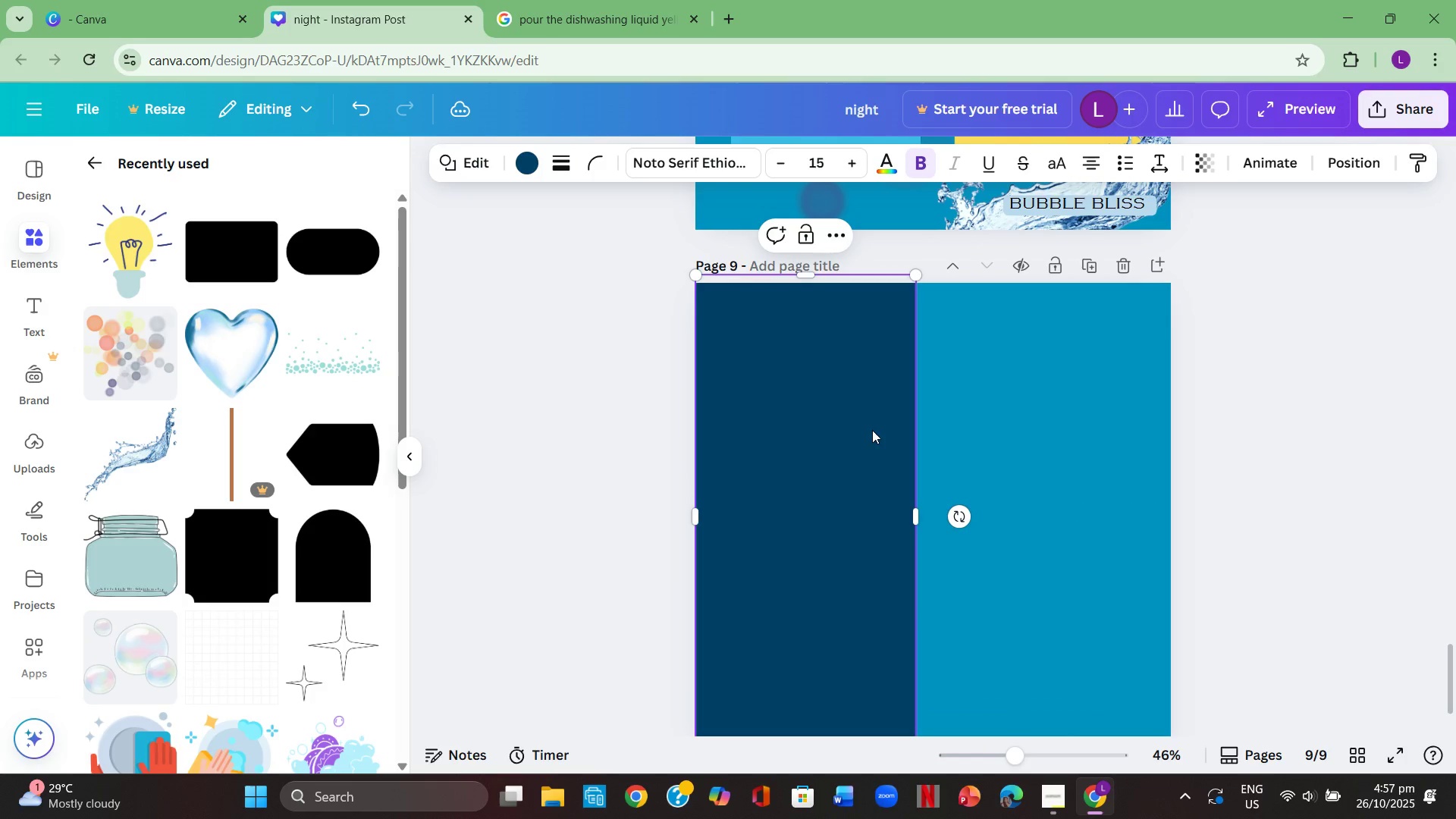 
left_click([871, 428])
 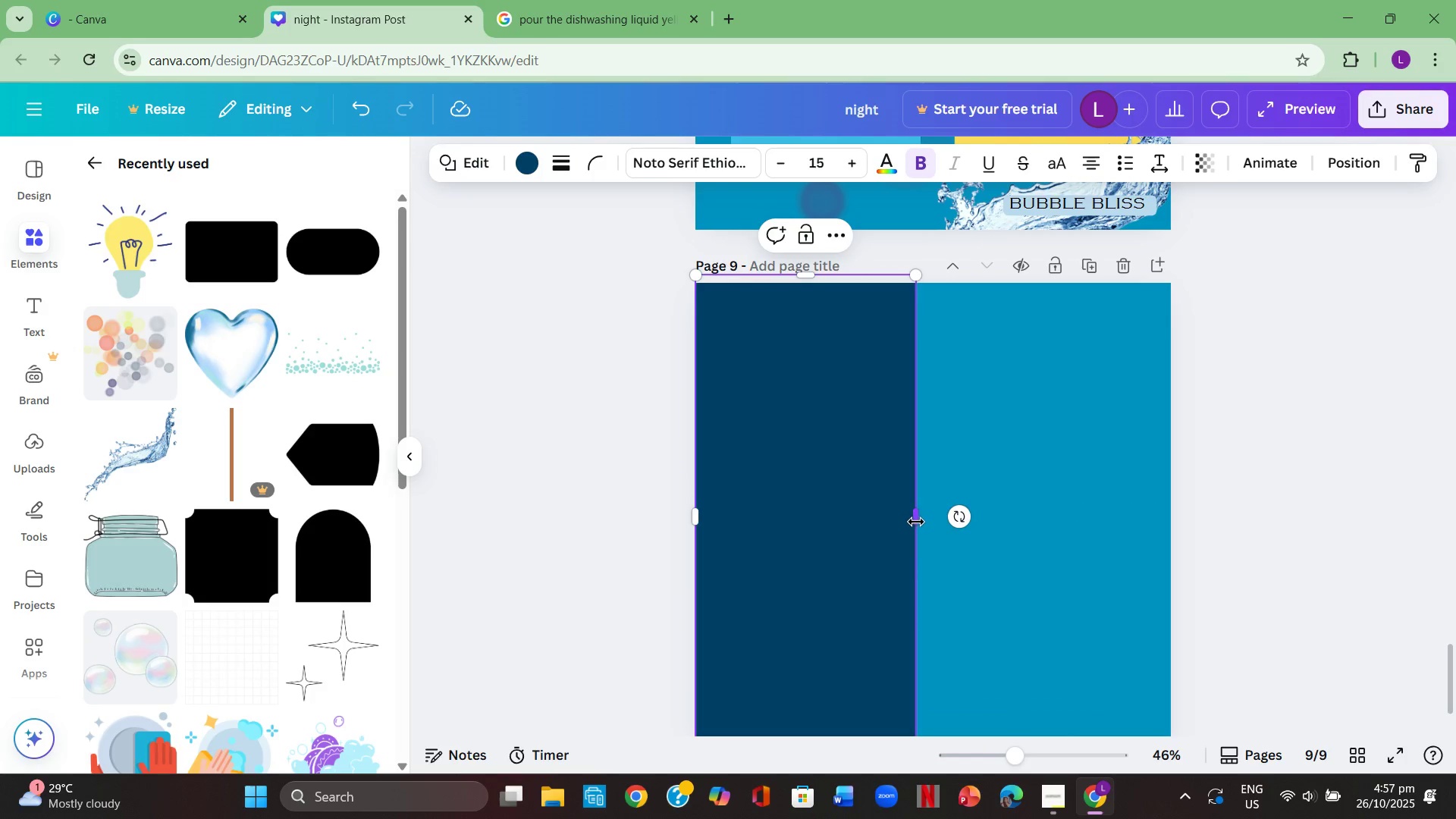 
left_click_drag(start_coordinate=[916, 522], to_coordinate=[943, 557])
 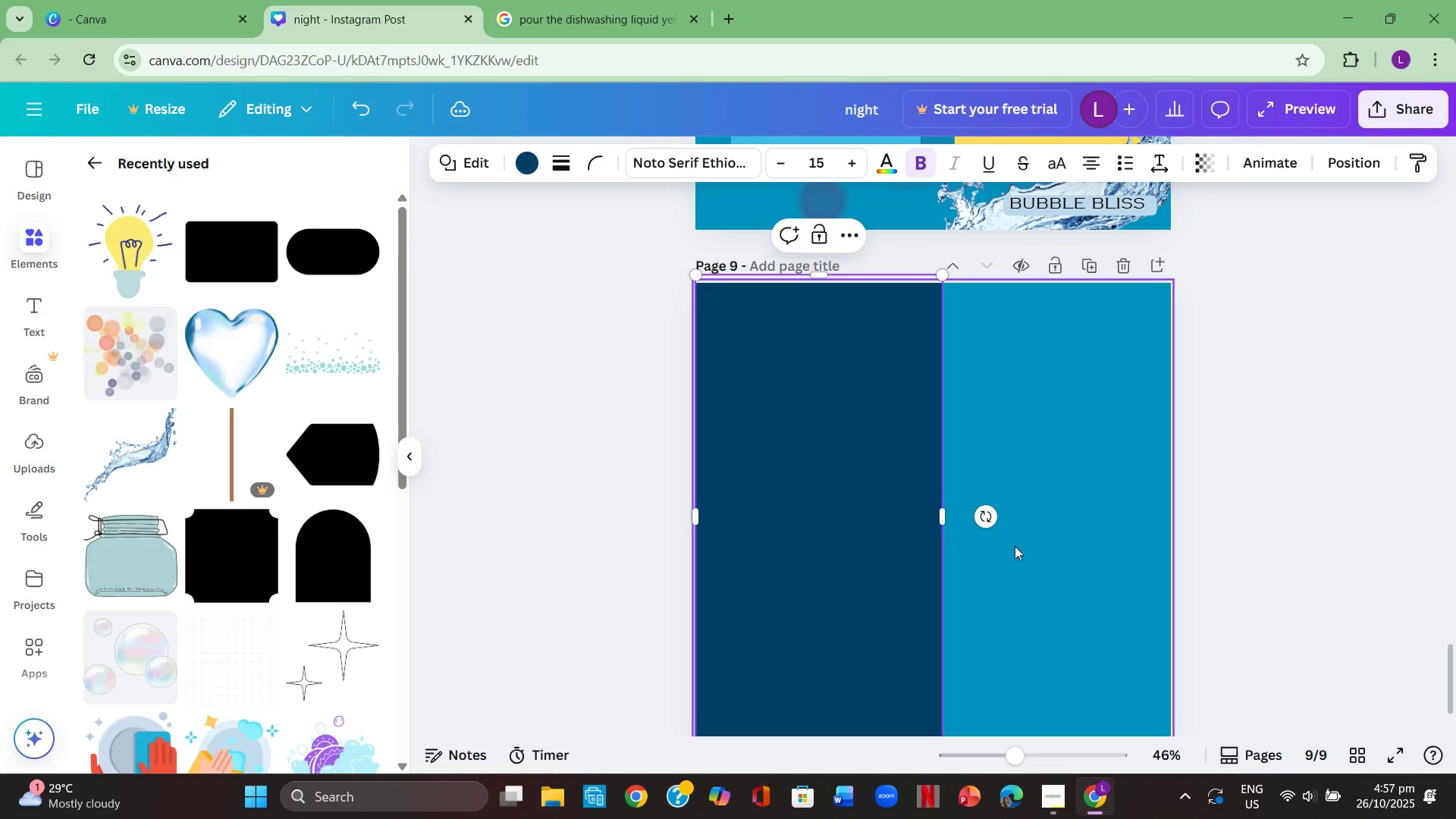 
scroll: coordinate [1015, 546], scroll_direction: down, amount: 1.0
 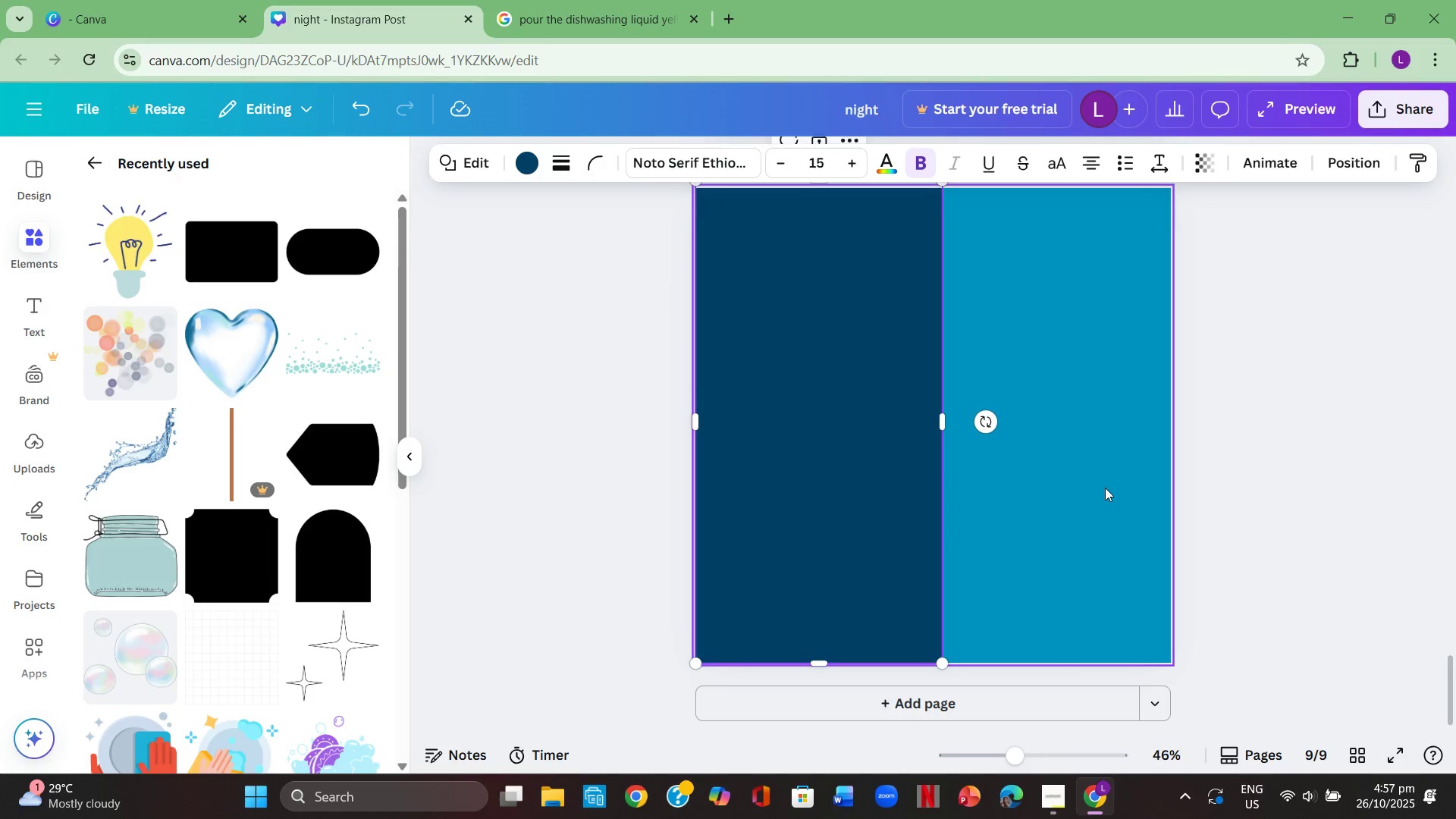 
left_click([1105, 488])
 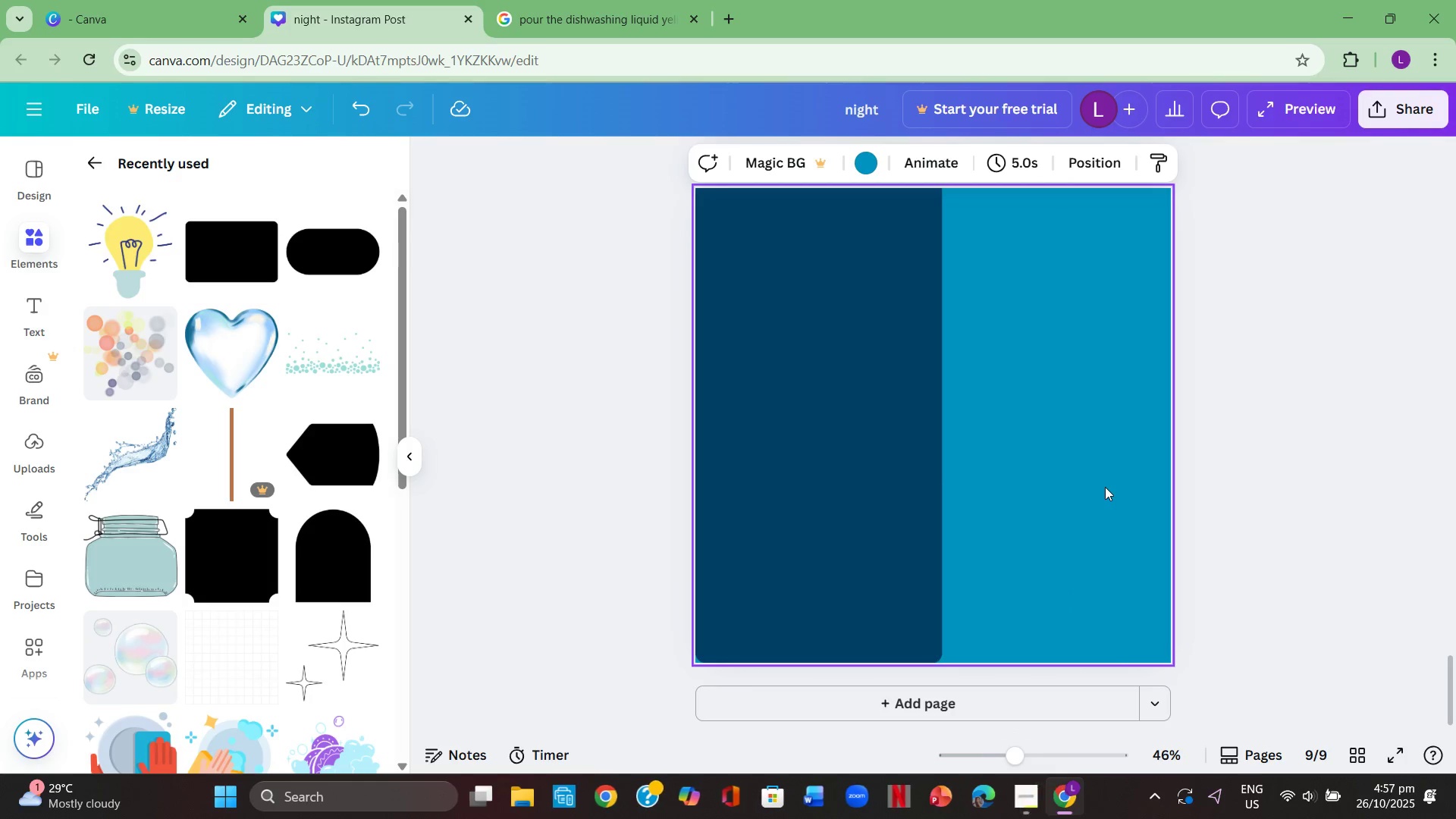 
left_click([1105, 487])
 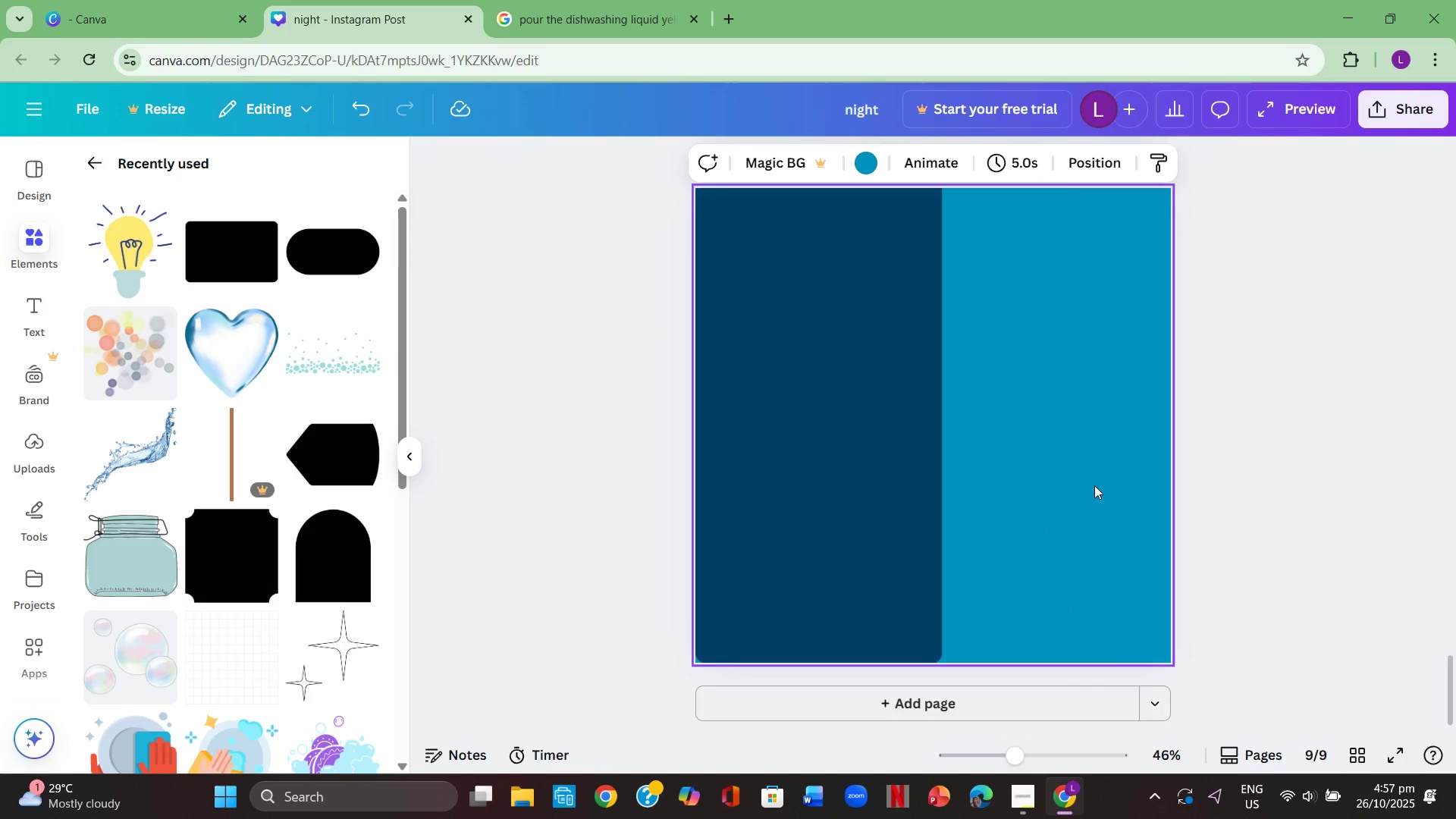 
scroll: coordinate [1094, 485], scroll_direction: up, amount: 1.0
 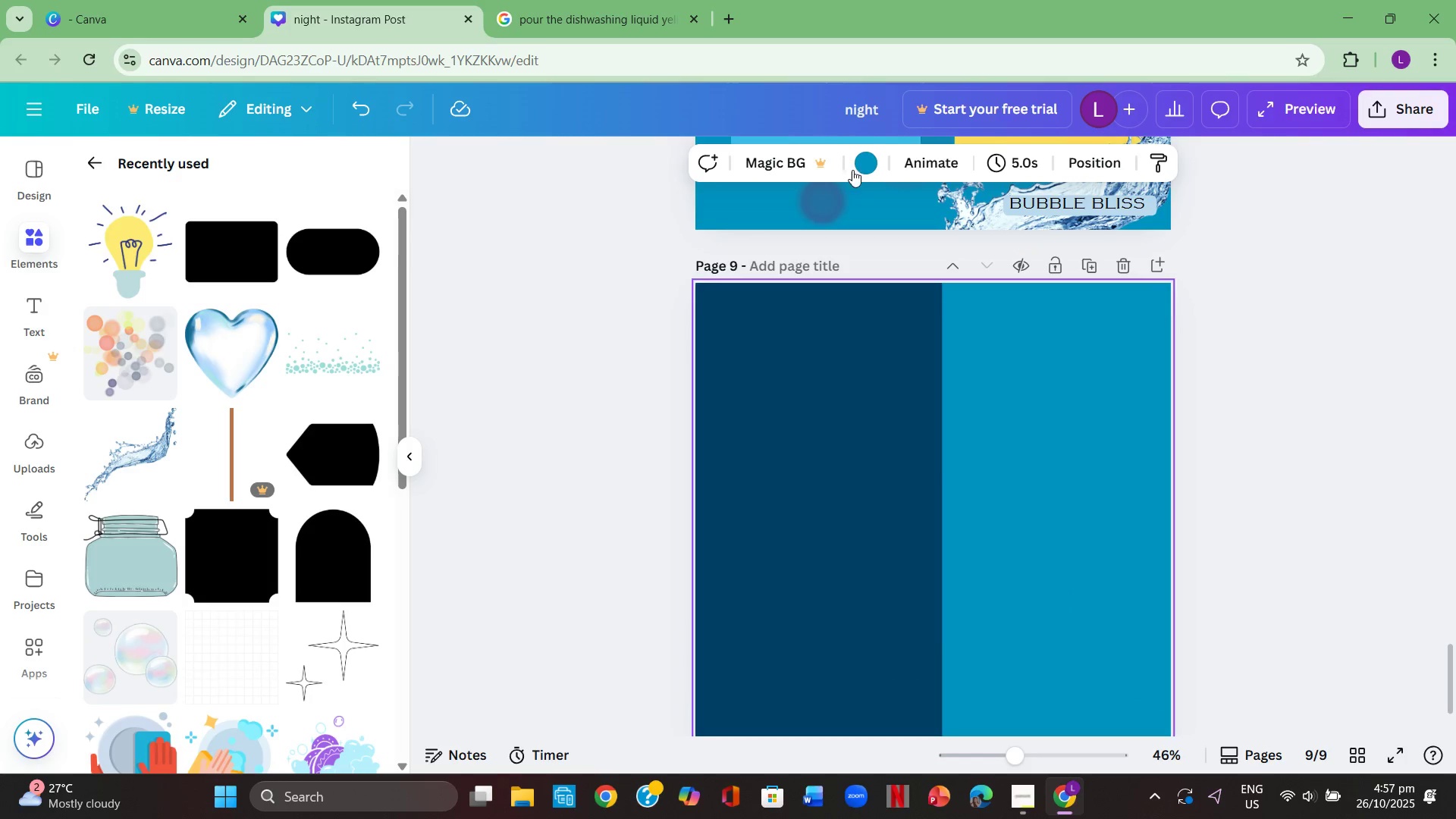 
left_click([861, 164])
 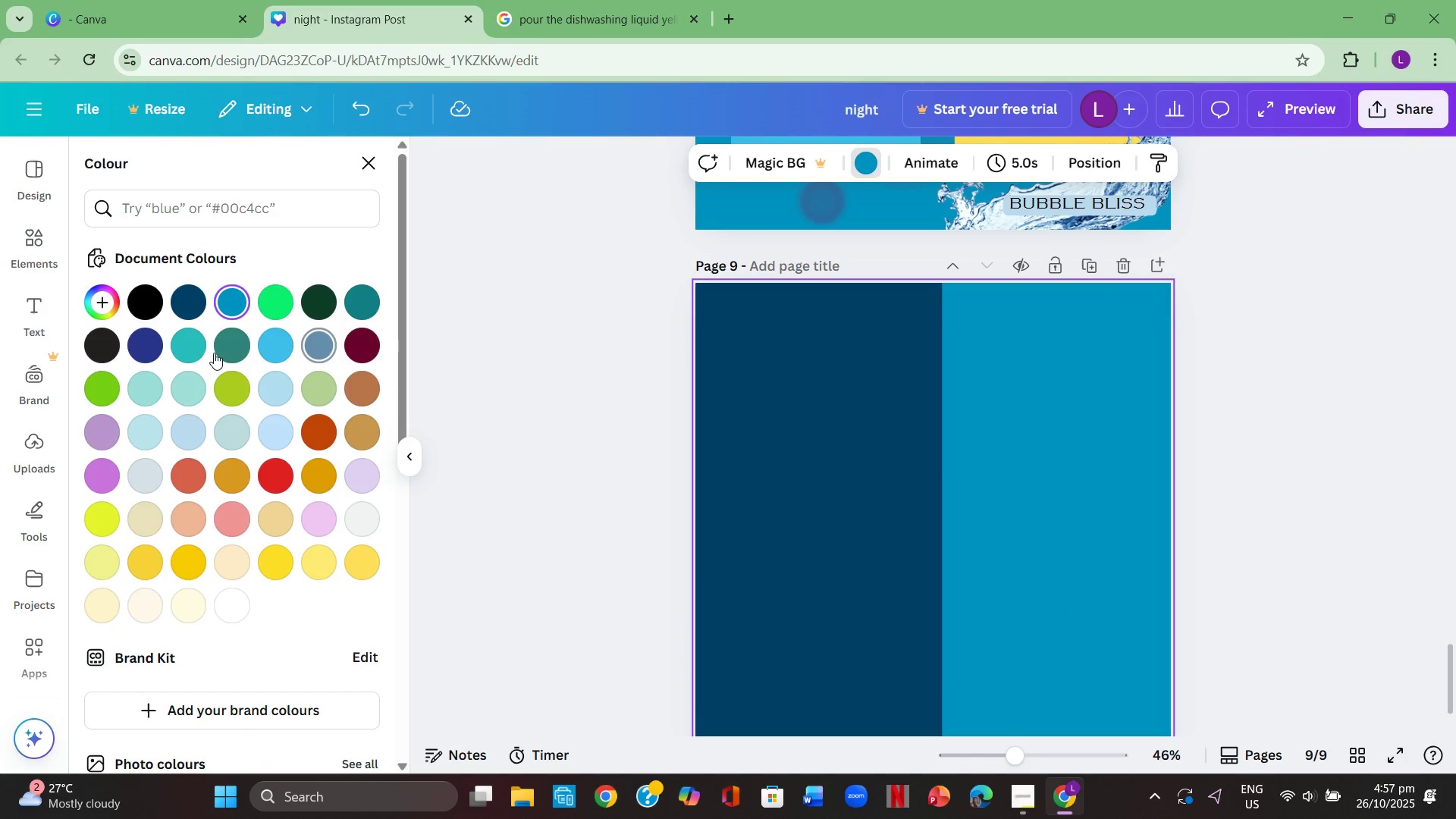 
scroll: coordinate [438, 396], scroll_direction: up, amount: 1.0
 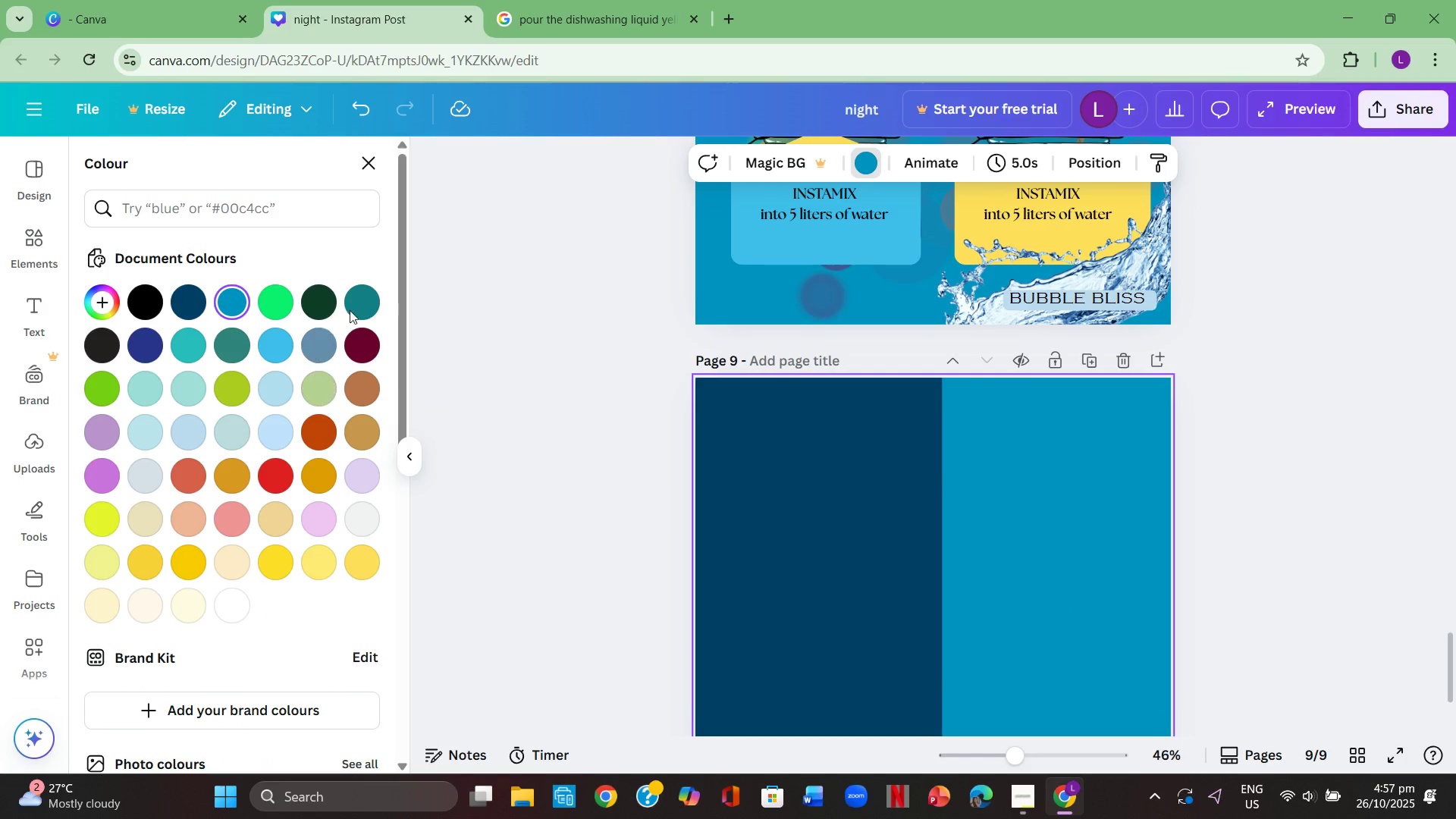 
left_click([371, 301])
 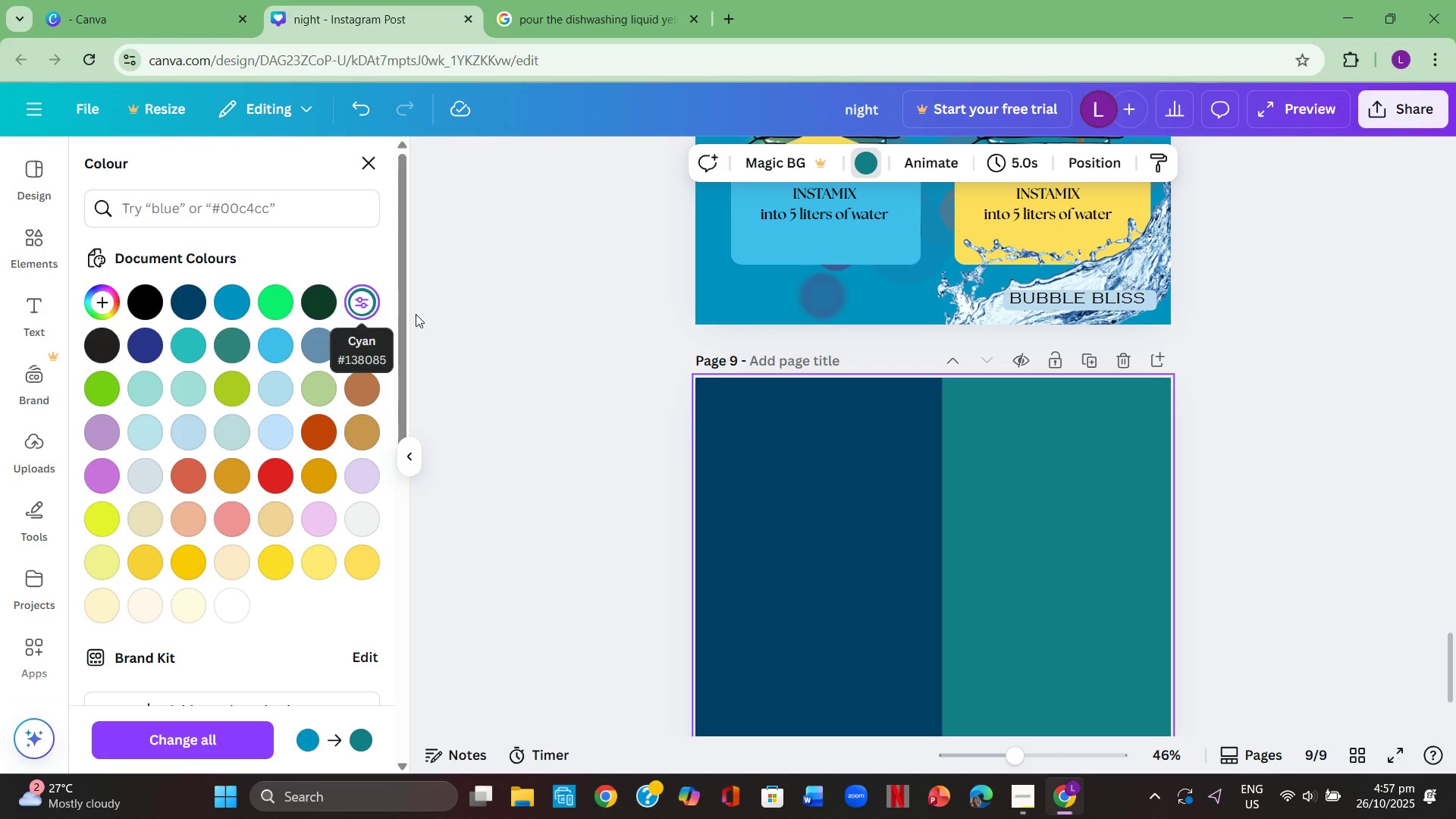 
scroll: coordinate [779, 454], scroll_direction: none, amount: 0.0
 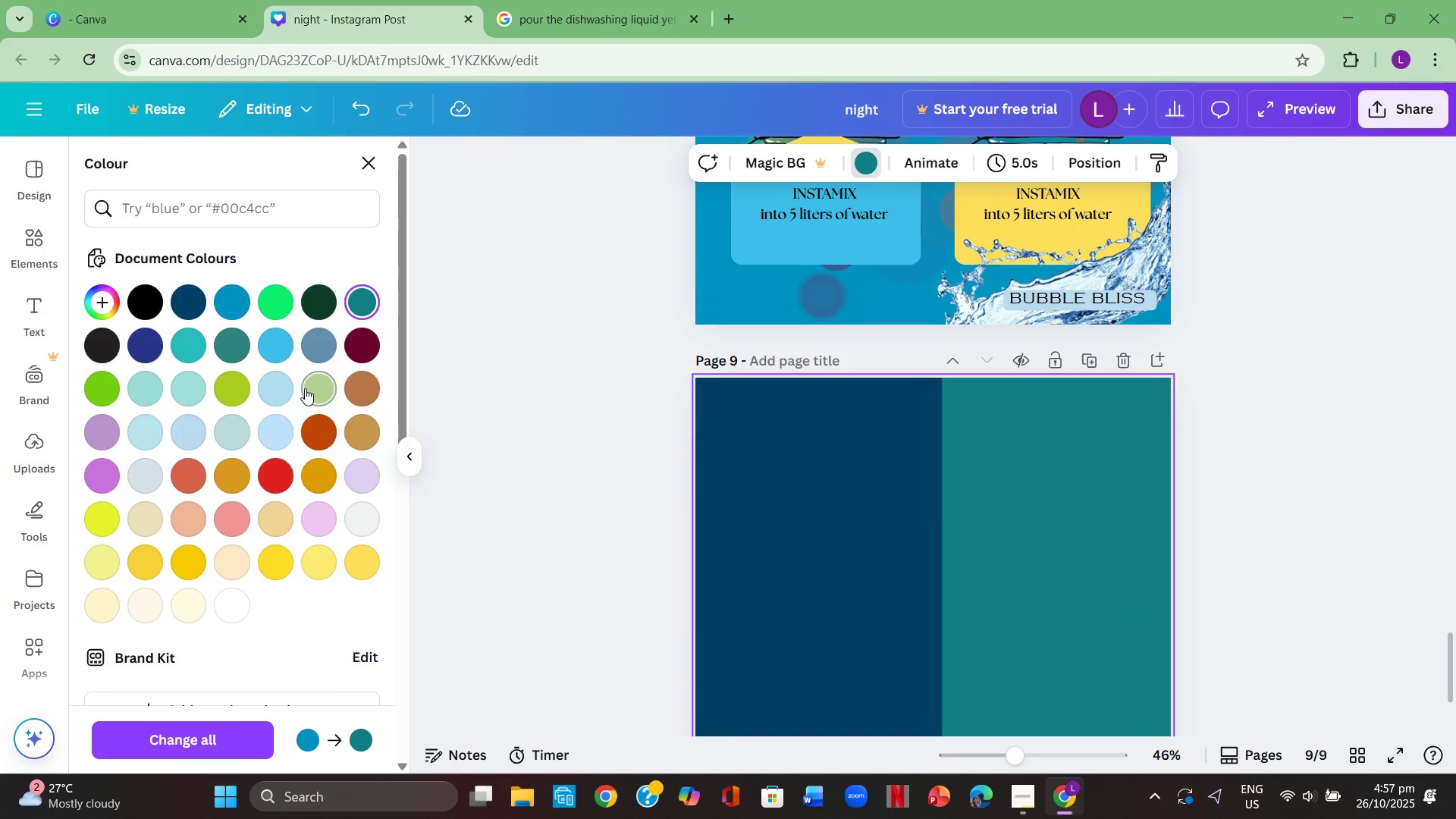 
left_click([305, 388])
 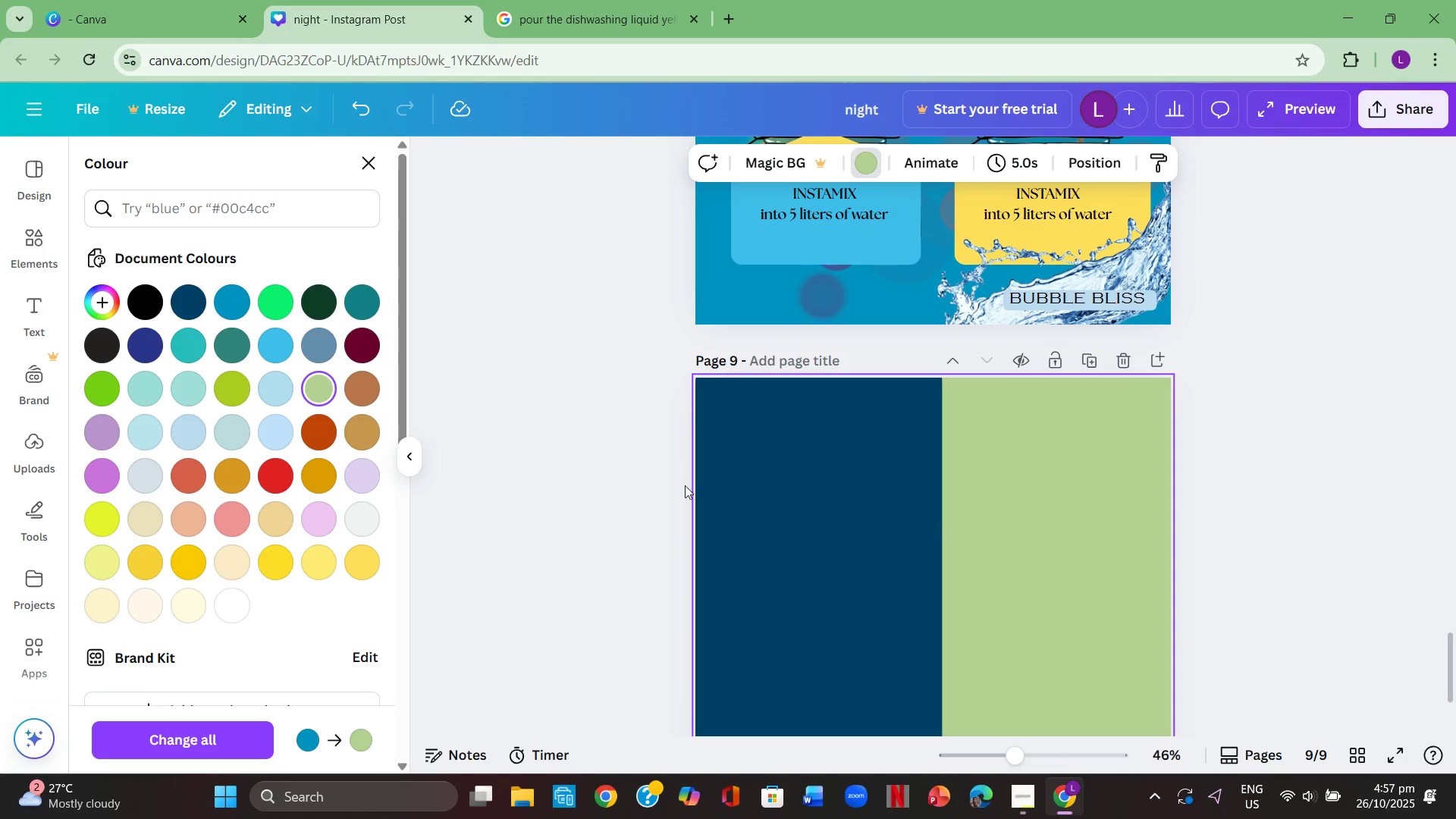 
left_click([808, 532])
 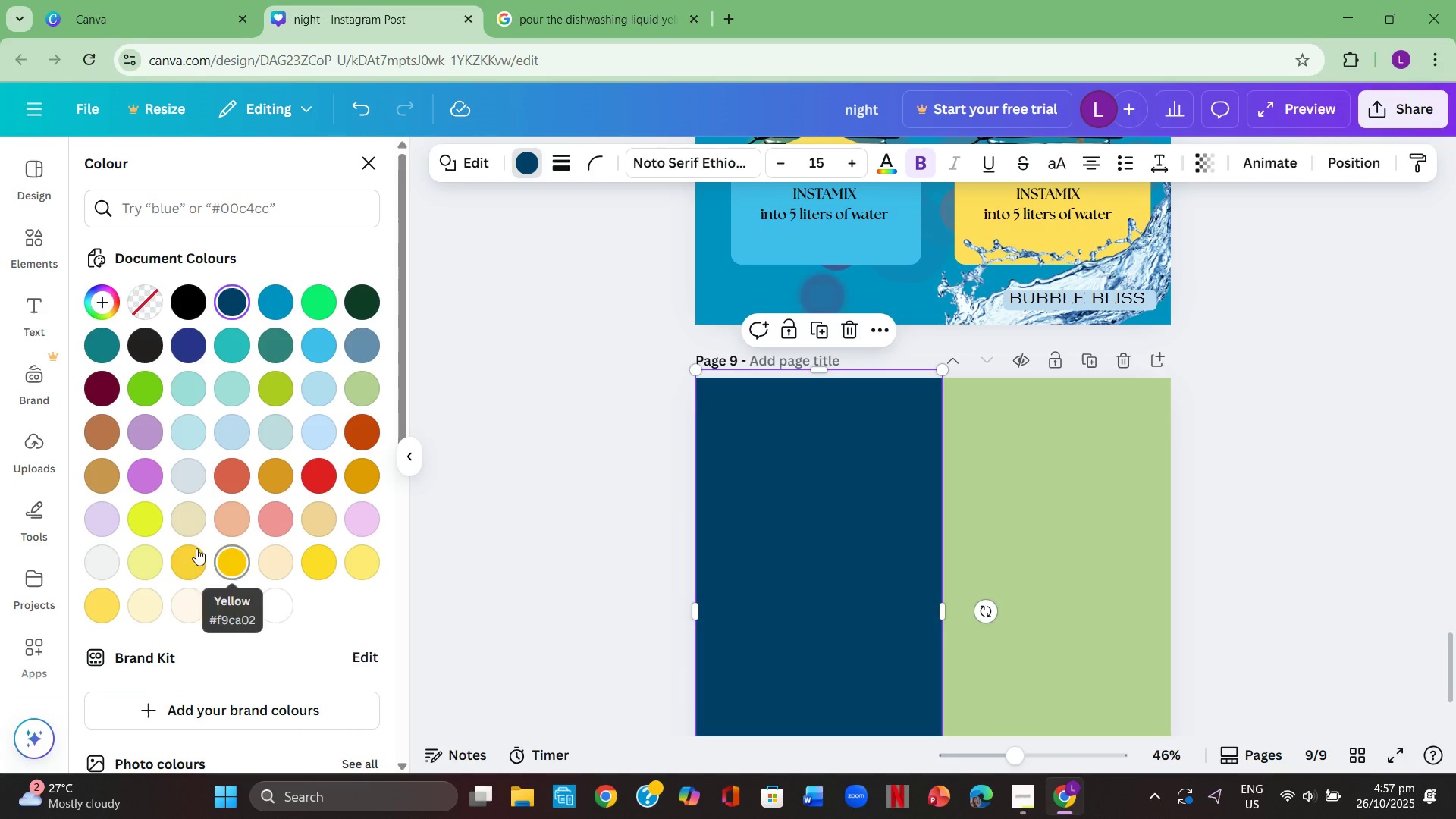 
left_click([152, 516])
 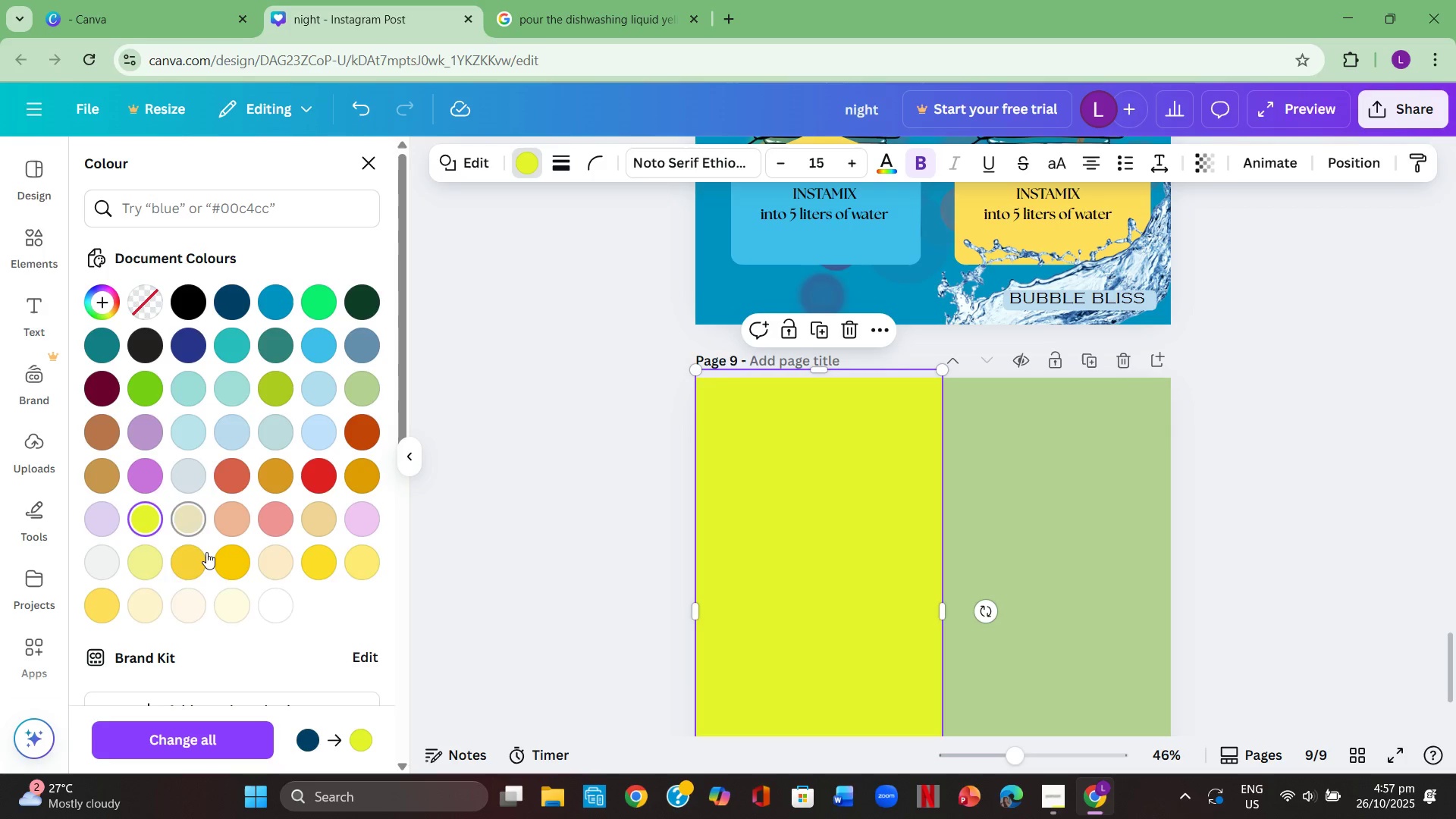 
left_click([197, 558])
 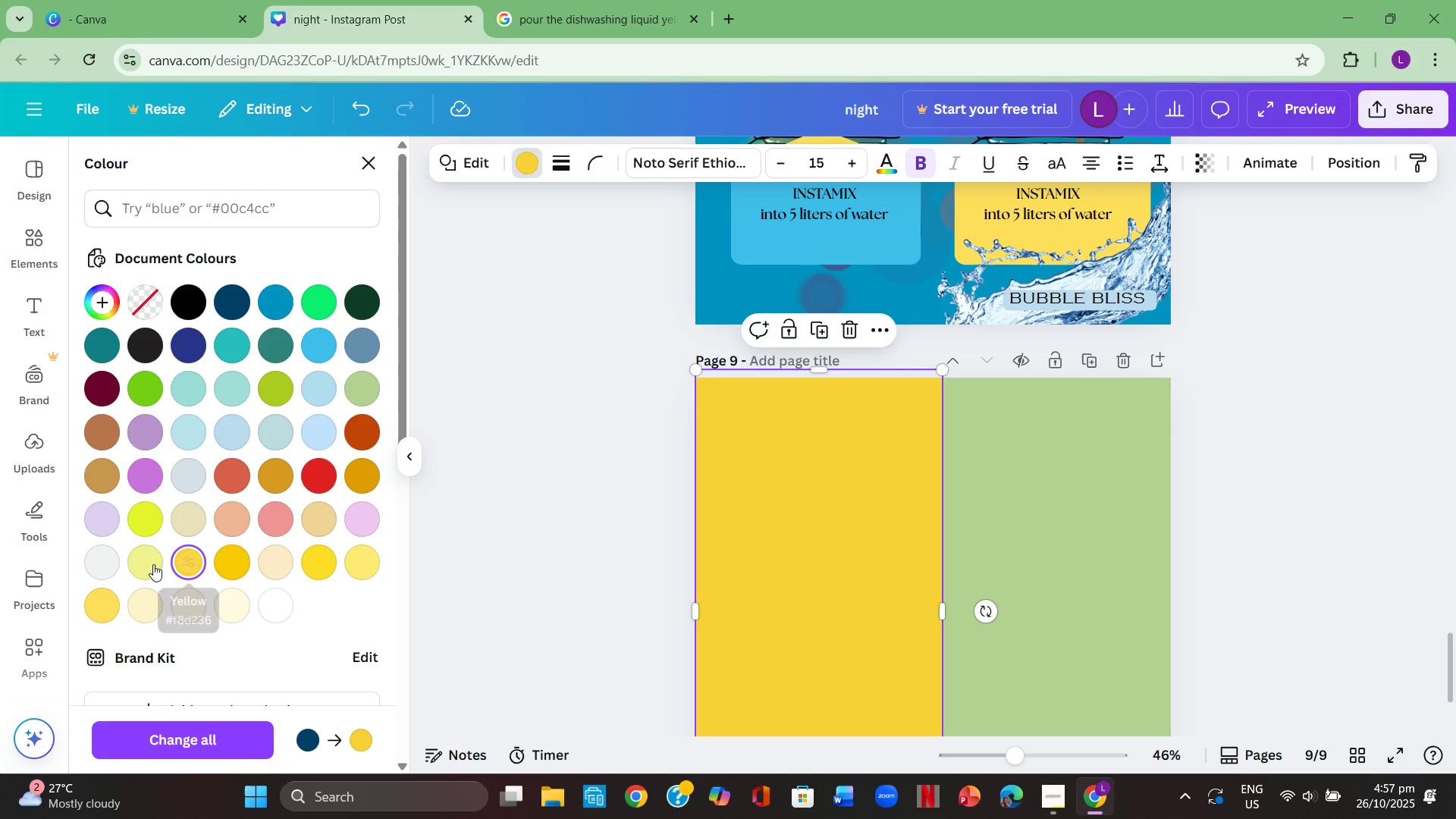 
left_click([150, 564])
 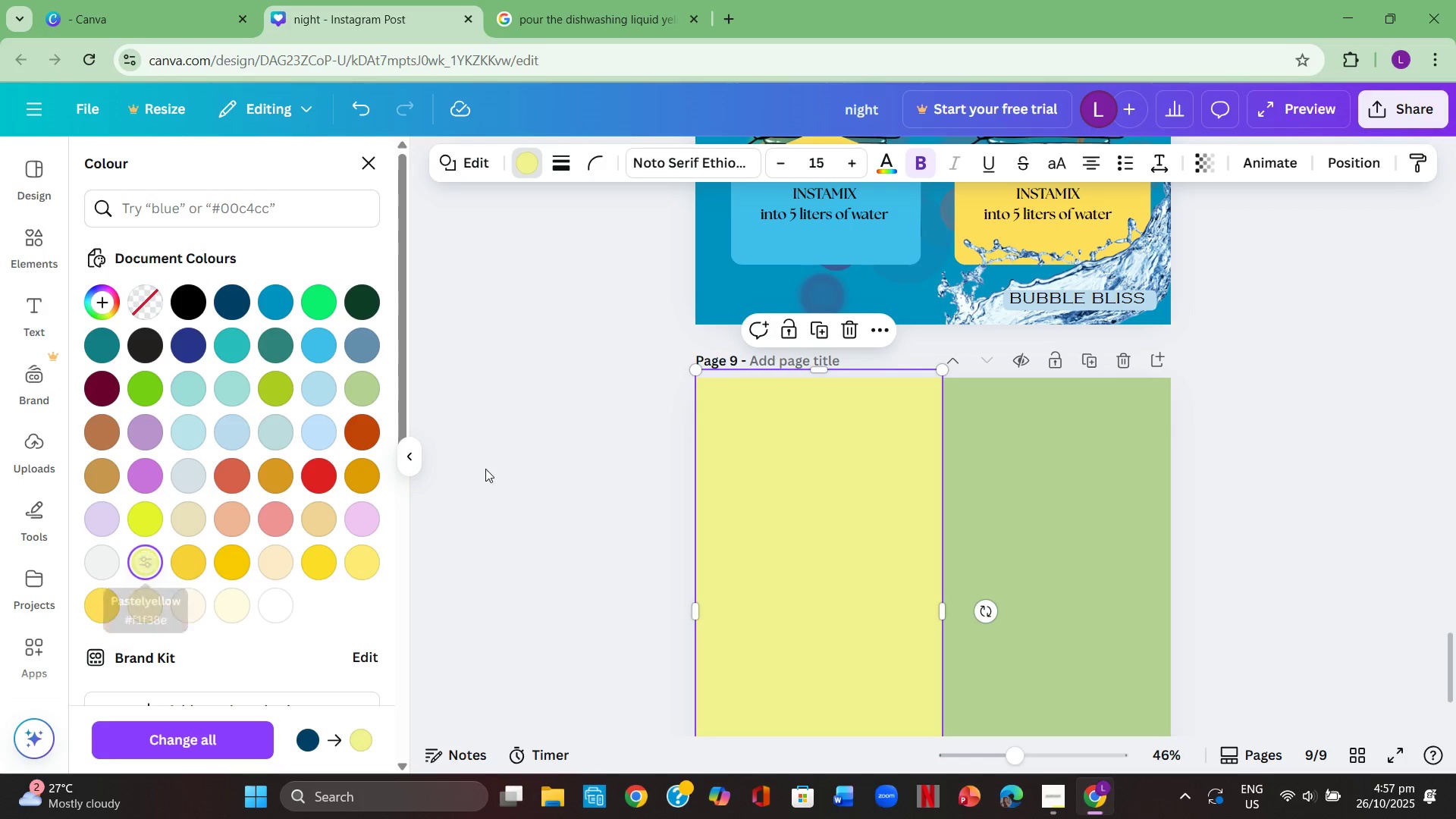 
scroll: coordinate [485, 469], scroll_direction: down, amount: 2.0
 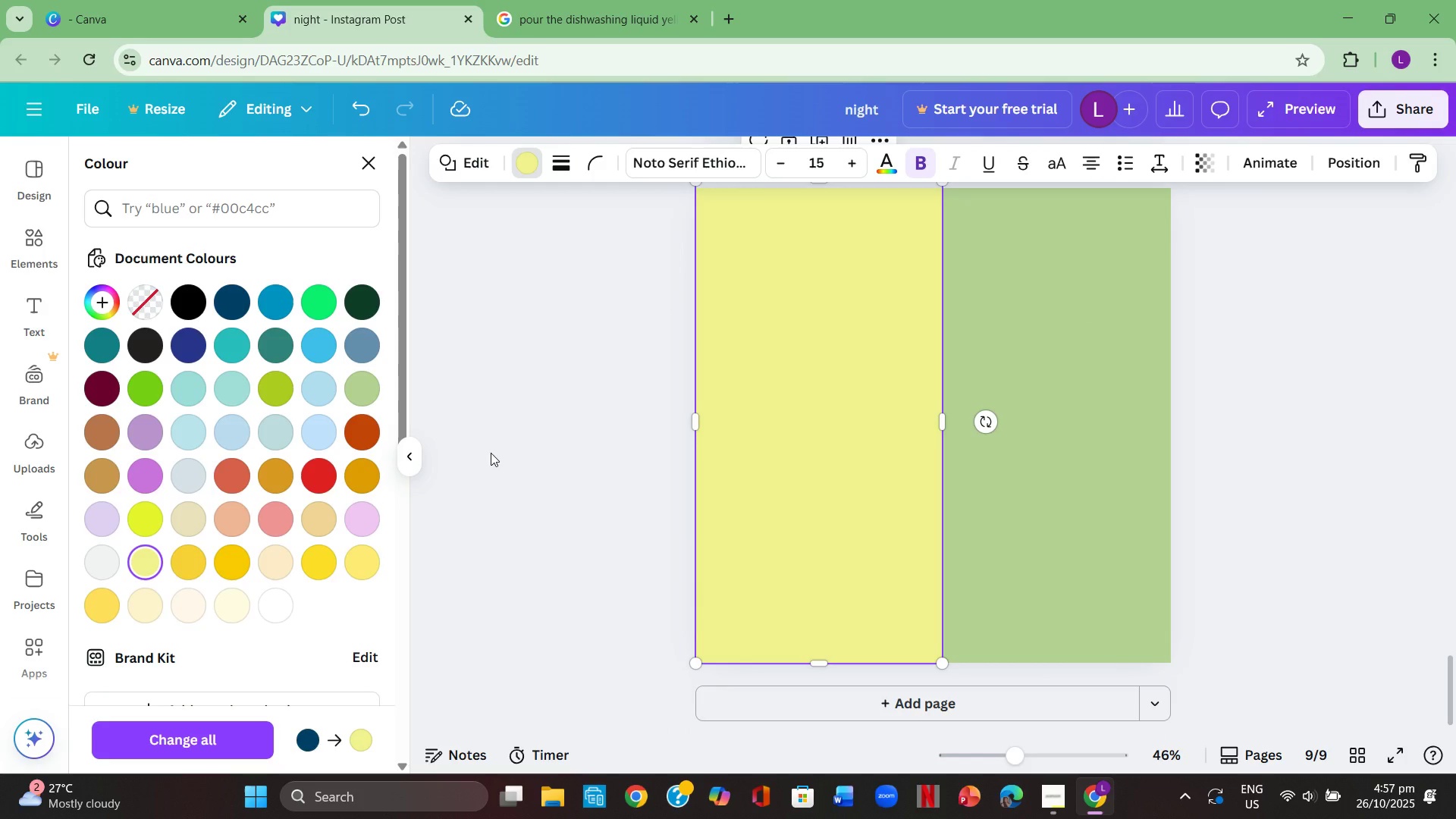 
left_click([491, 453])
 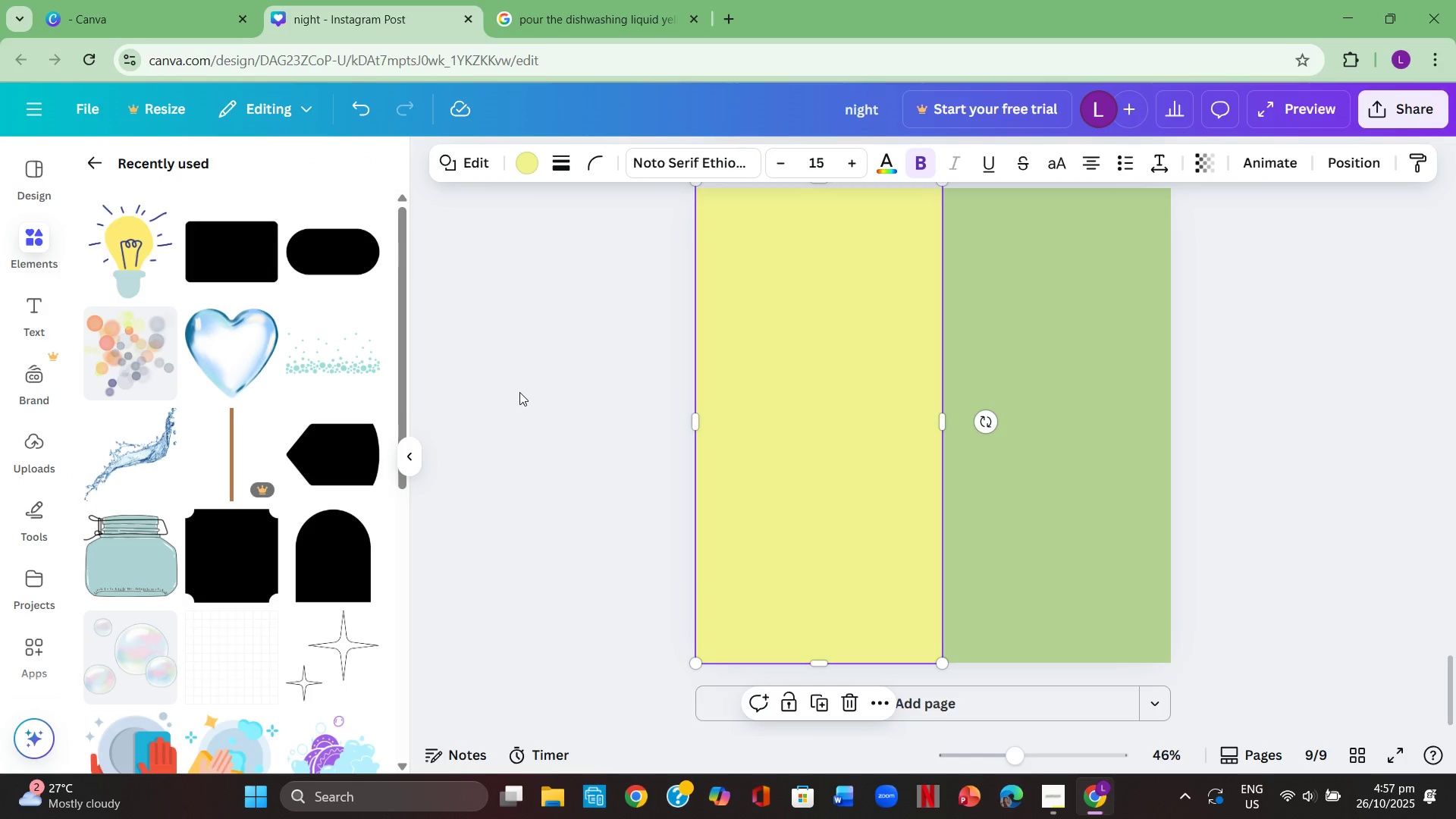 
left_click([530, 419])
 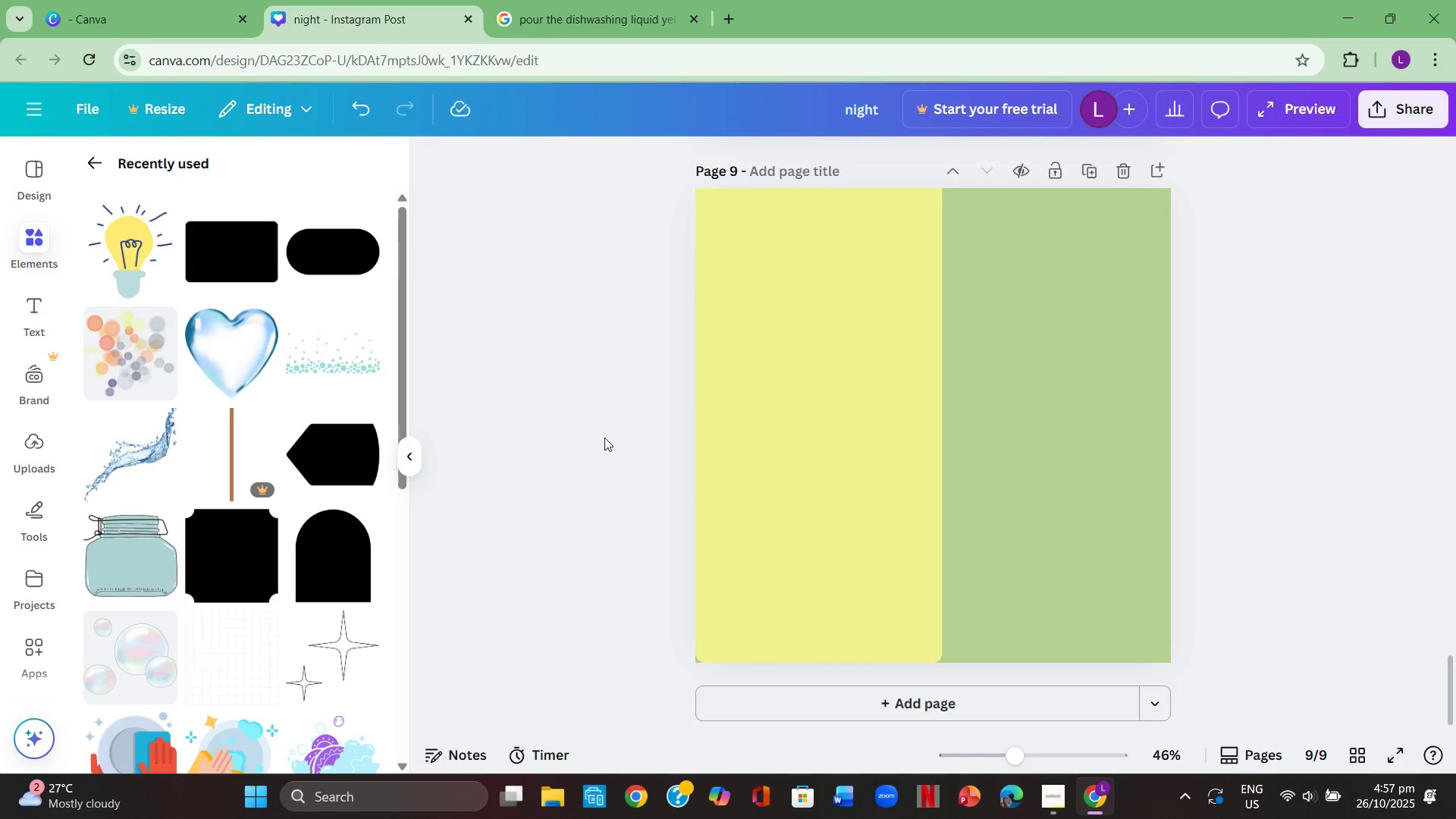 
scroll: coordinate [608, 436], scroll_direction: up, amount: 5.0
 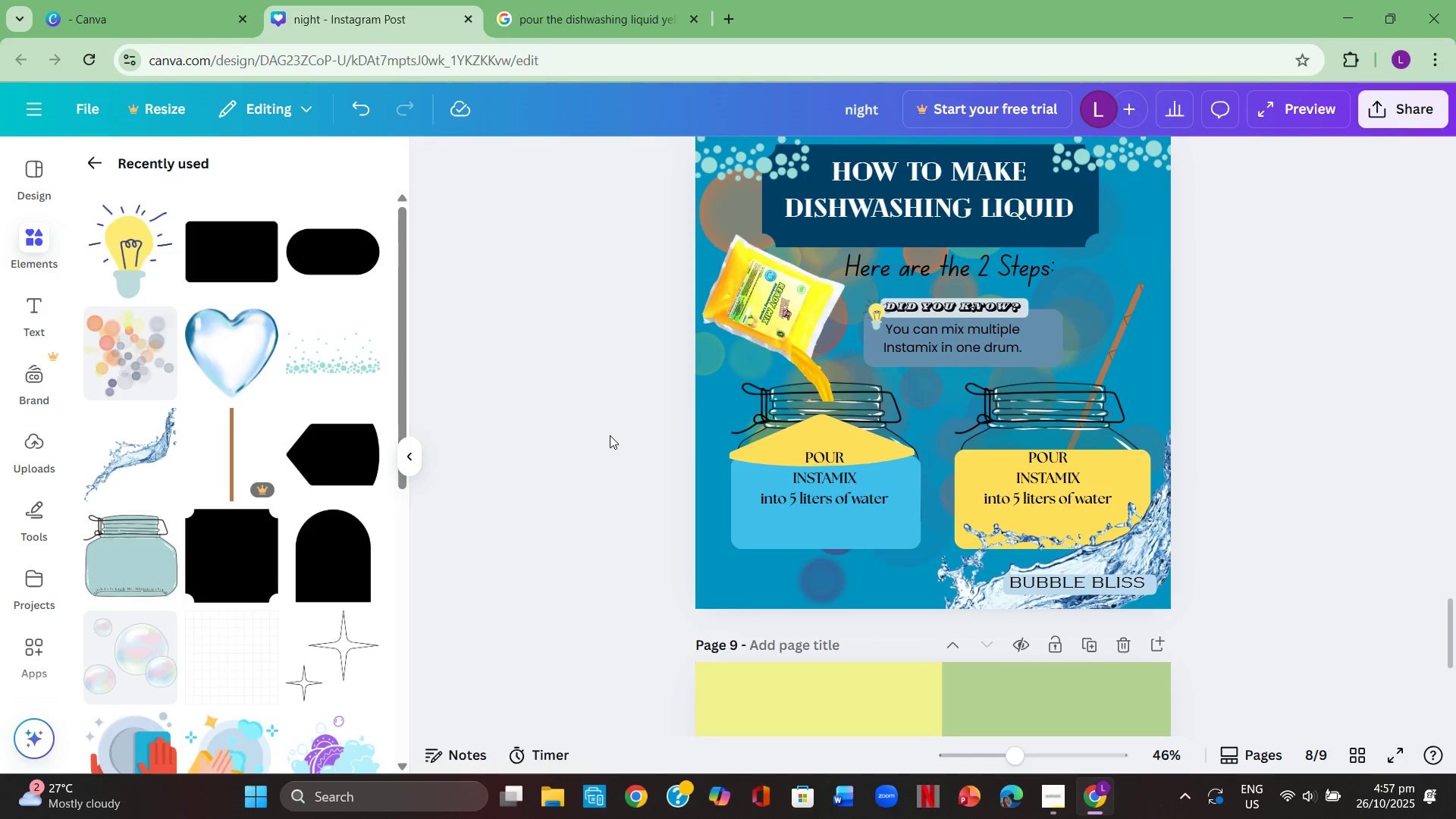 
scroll: coordinate [610, 429], scroll_direction: down, amount: 5.0
 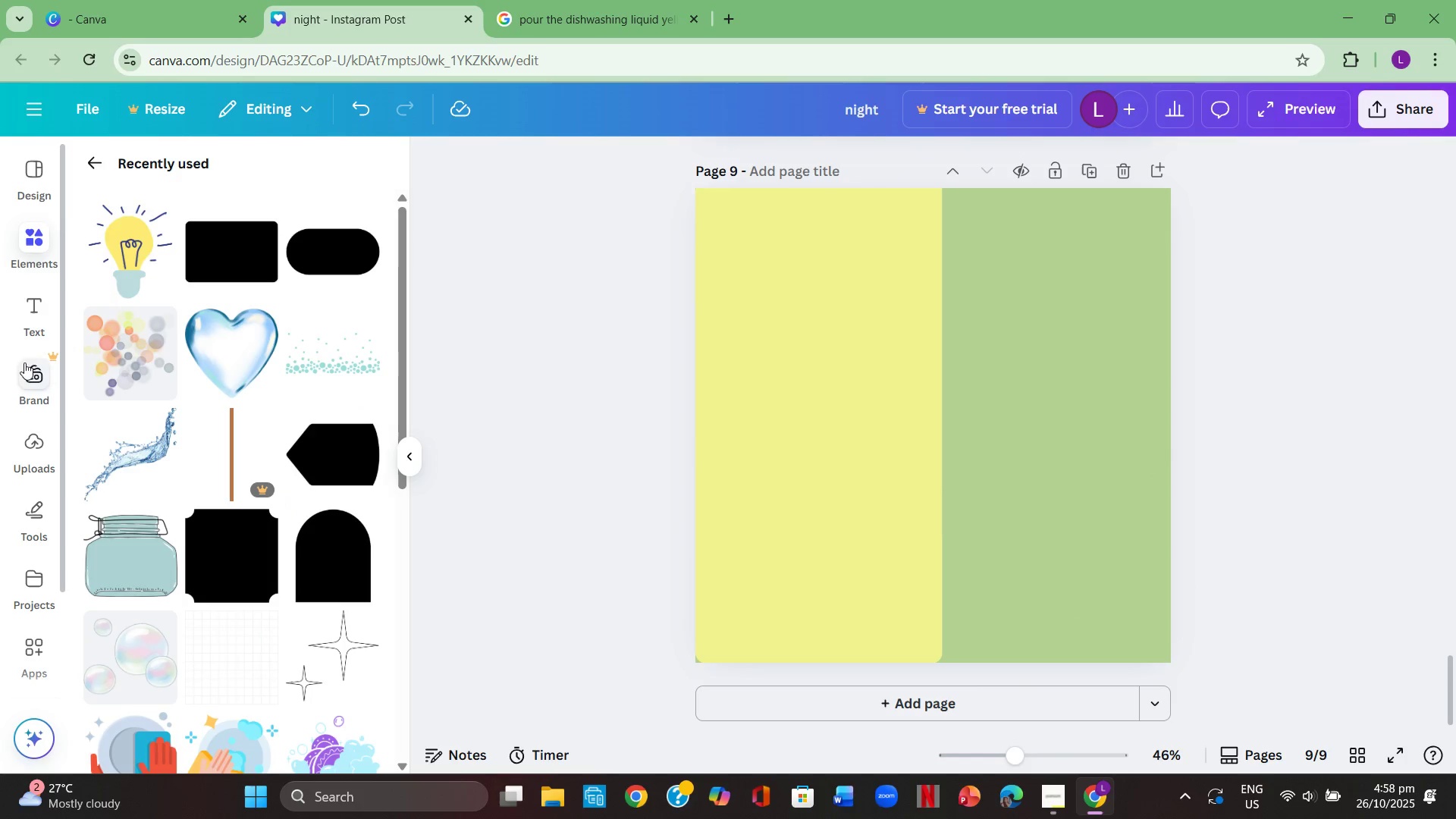 
wait(10.83)
 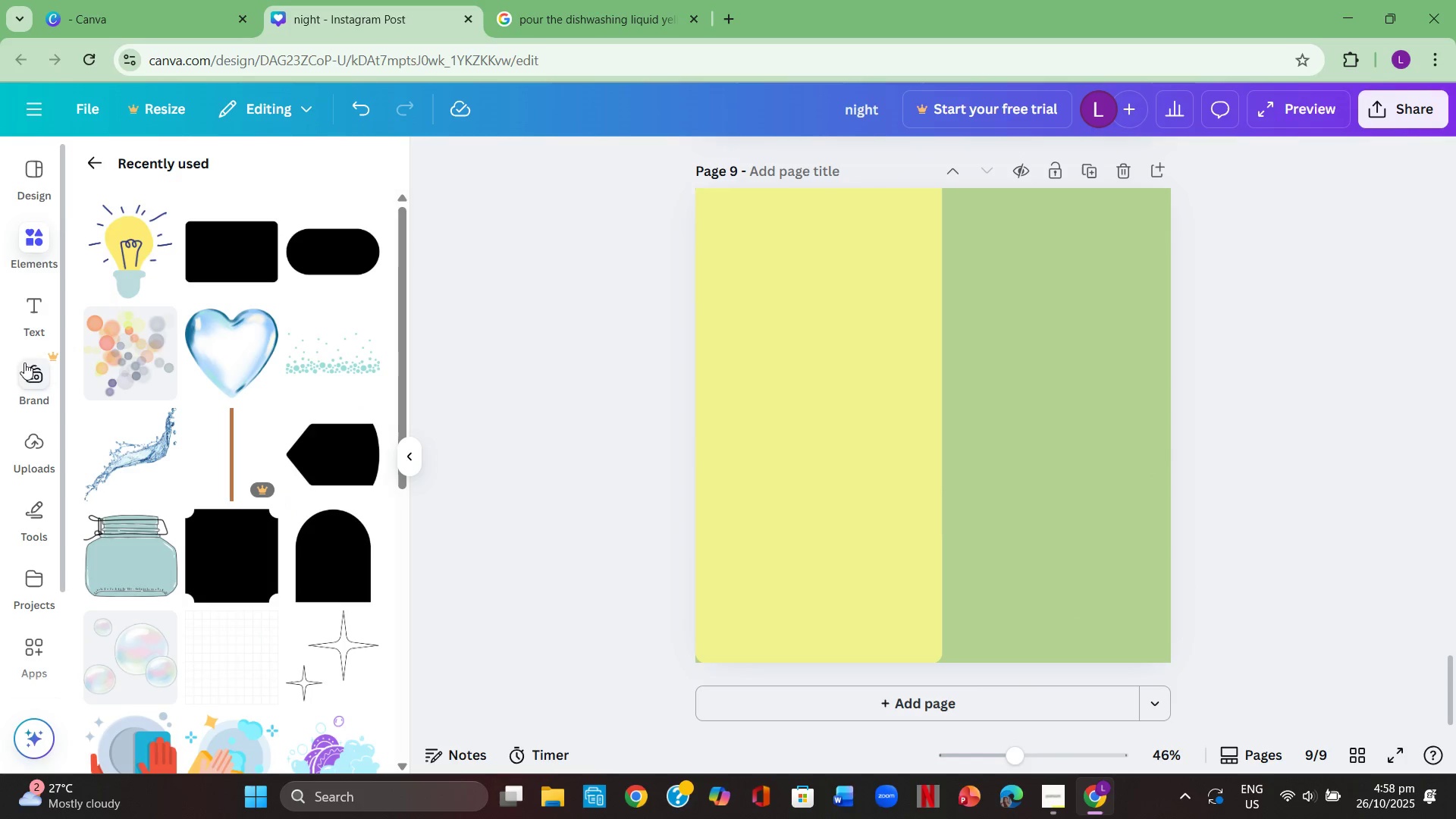 
left_click([105, 156])
 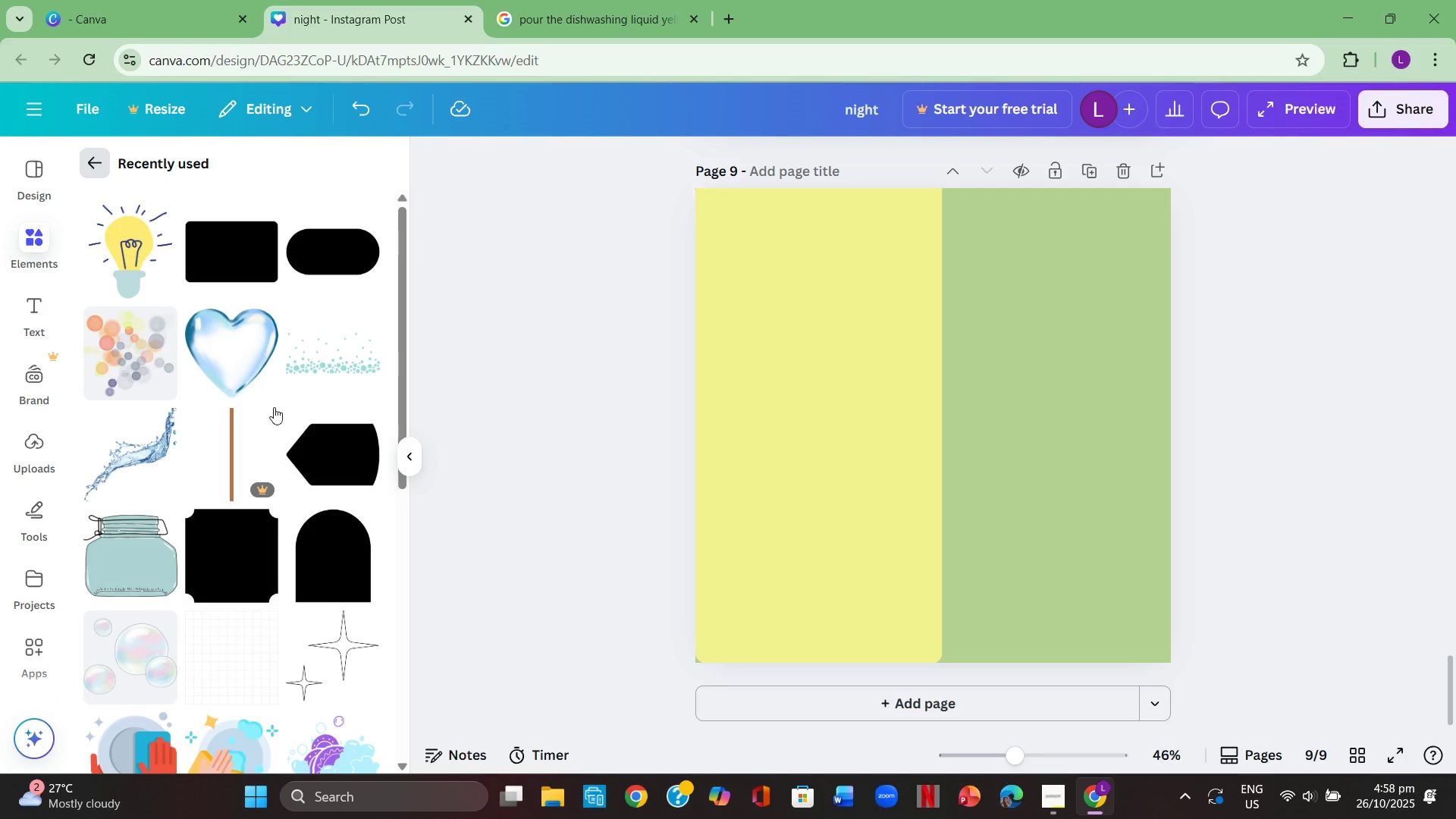 
scroll: coordinate [278, 466], scroll_direction: down, amount: 3.0
 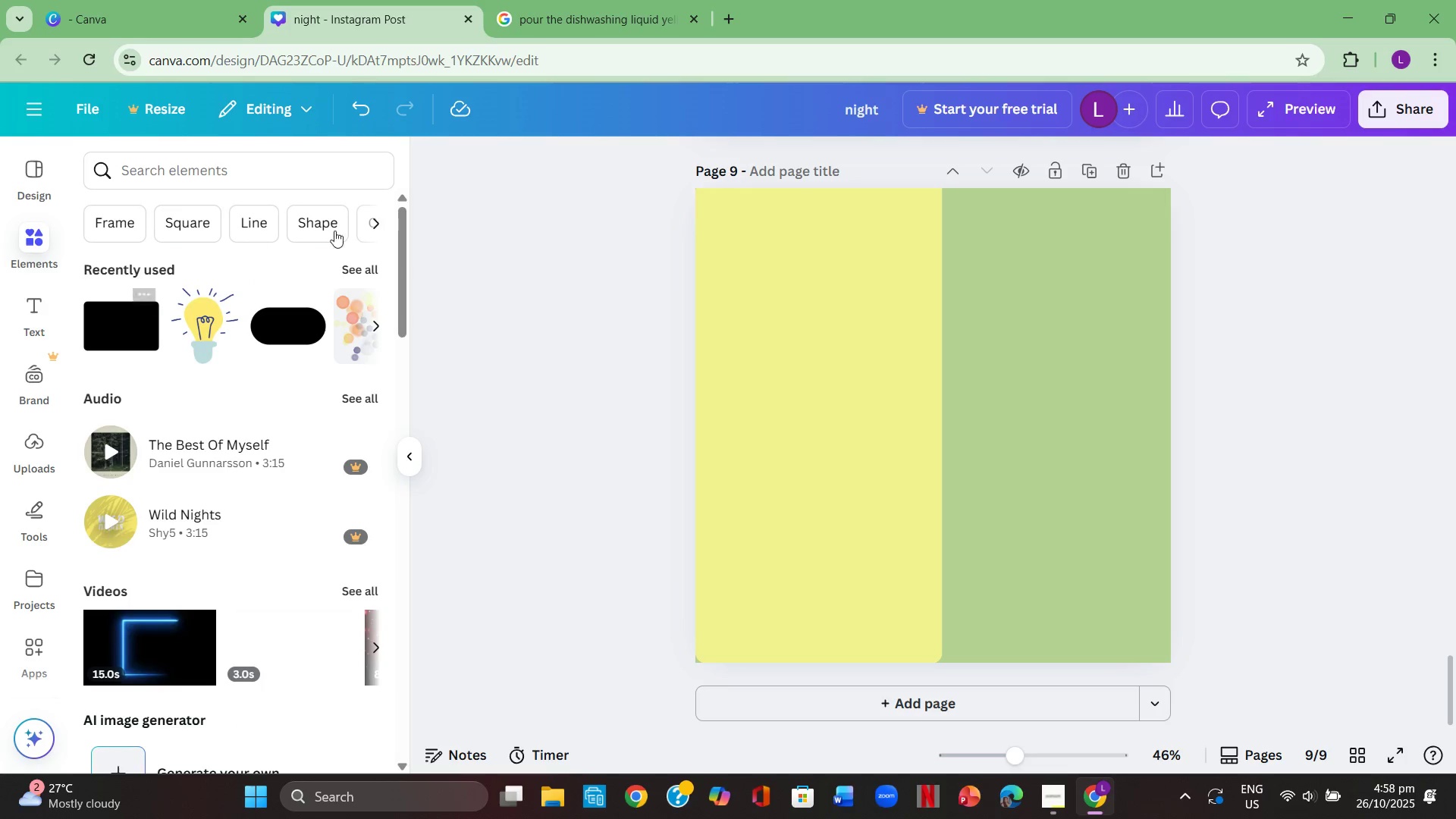 
left_click([362, 270])
 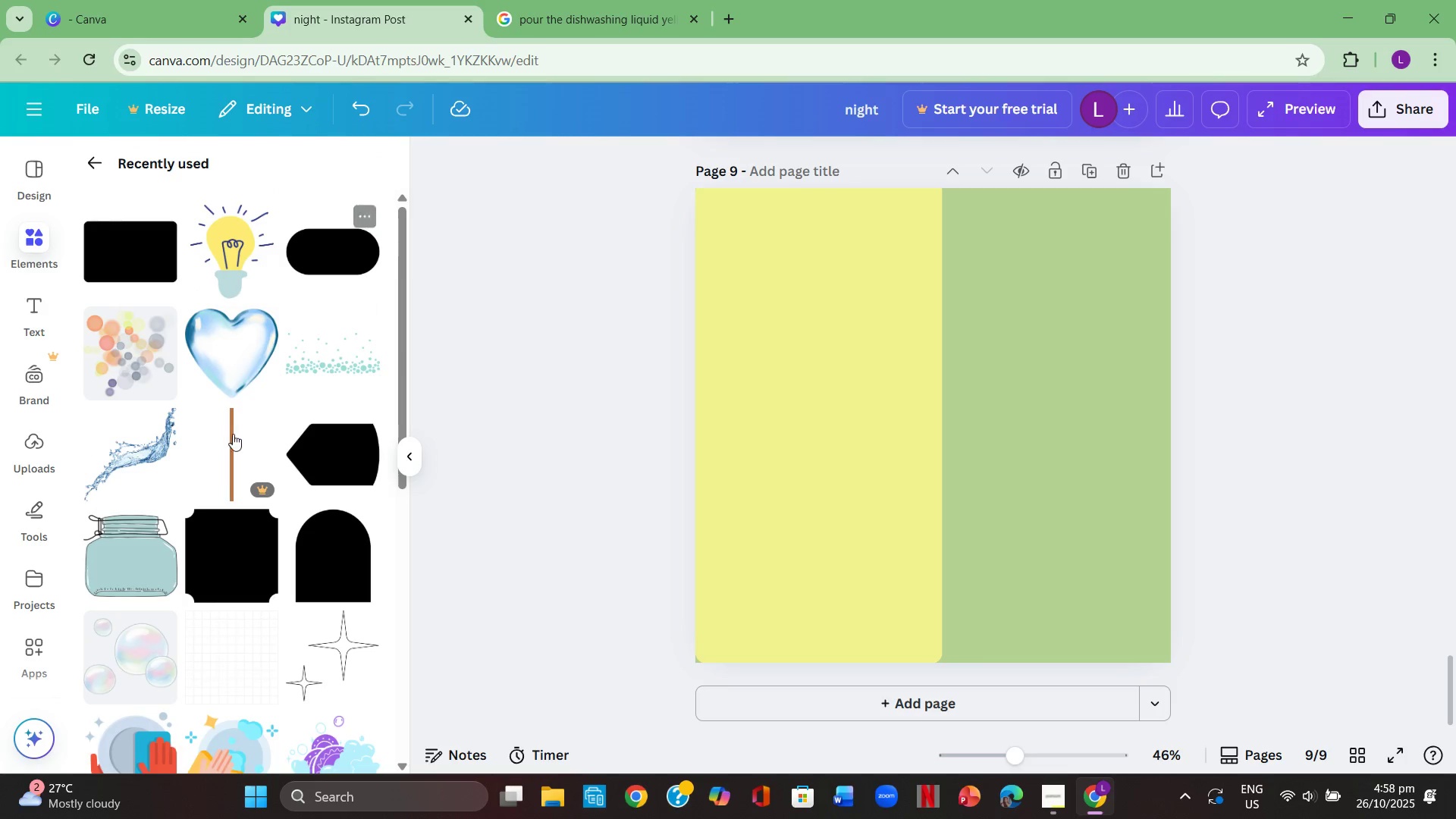 
scroll: coordinate [231, 470], scroll_direction: down, amount: 6.0
 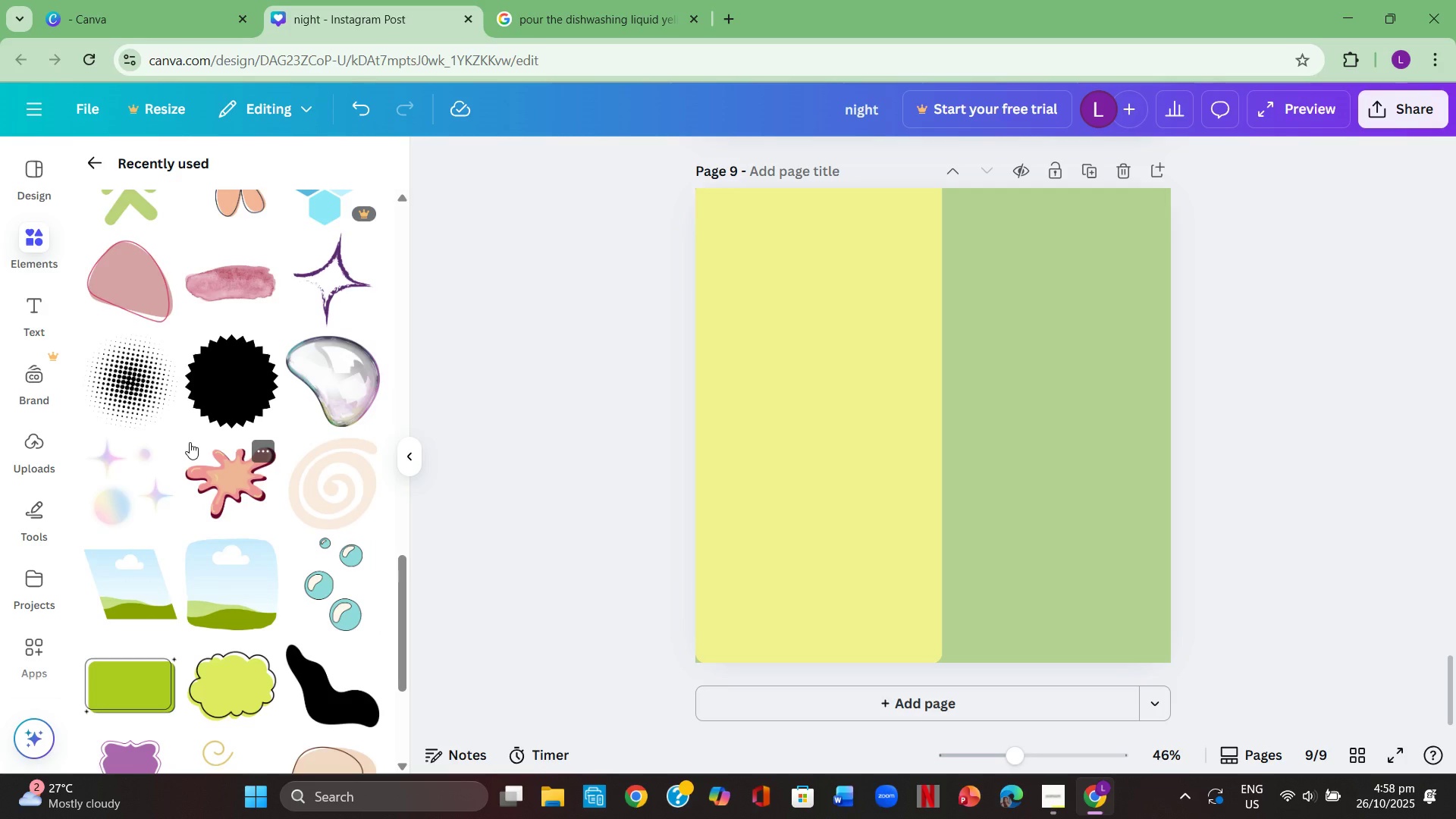 
left_click([121, 296])
 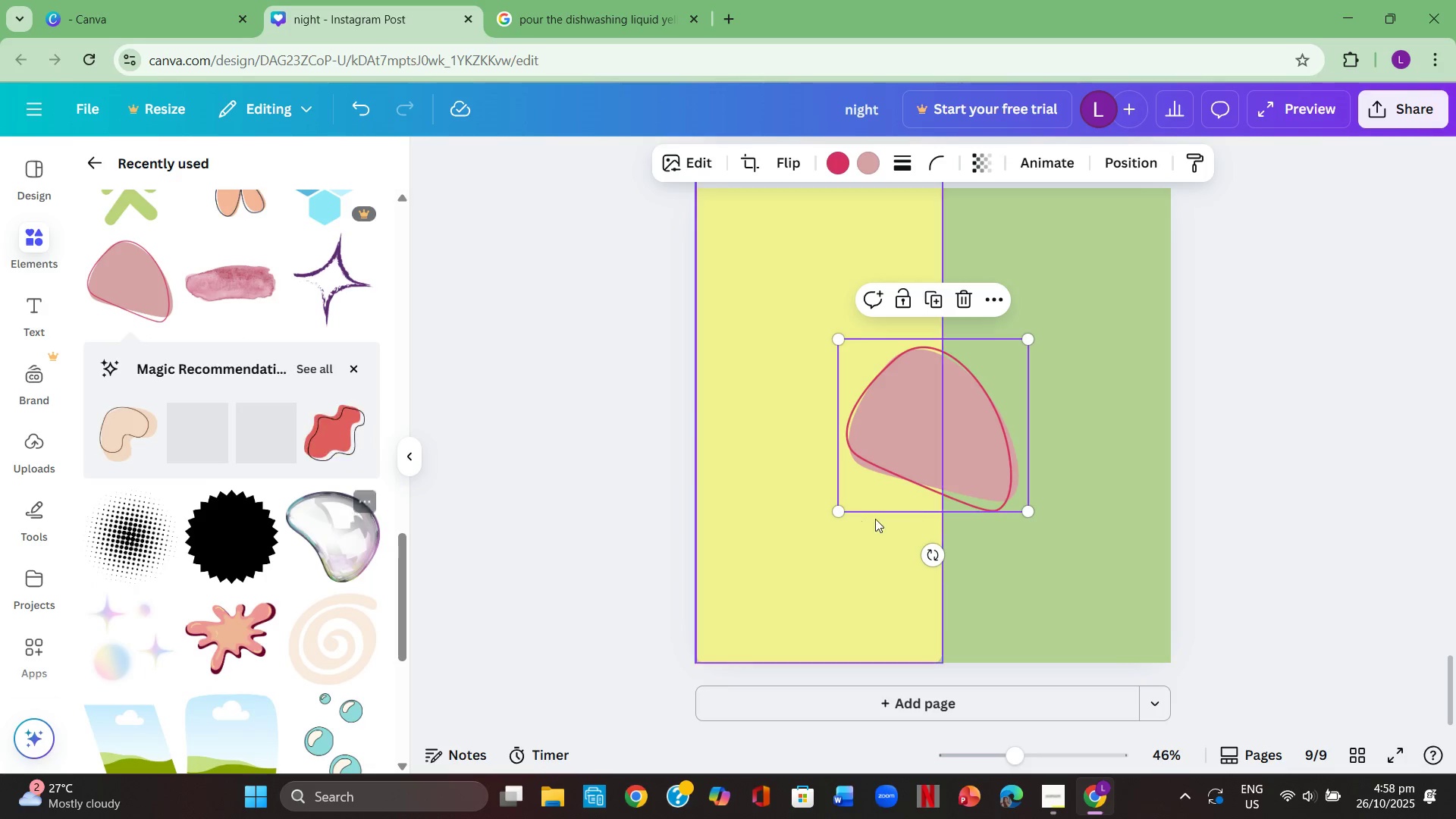 
left_click_drag(start_coordinate=[923, 457], to_coordinate=[717, 639])
 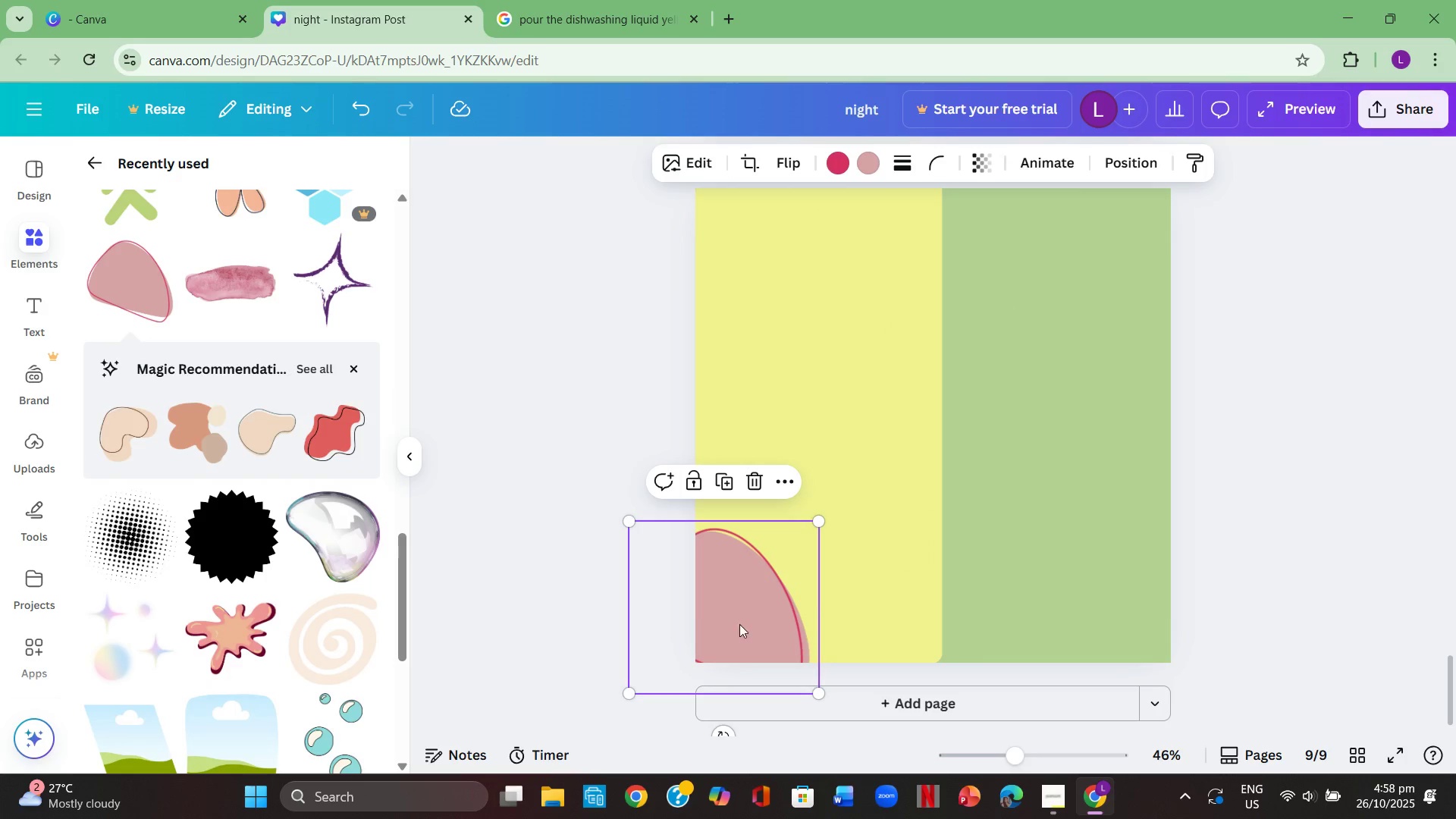 
left_click_drag(start_coordinate=[719, 620], to_coordinate=[714, 627])
 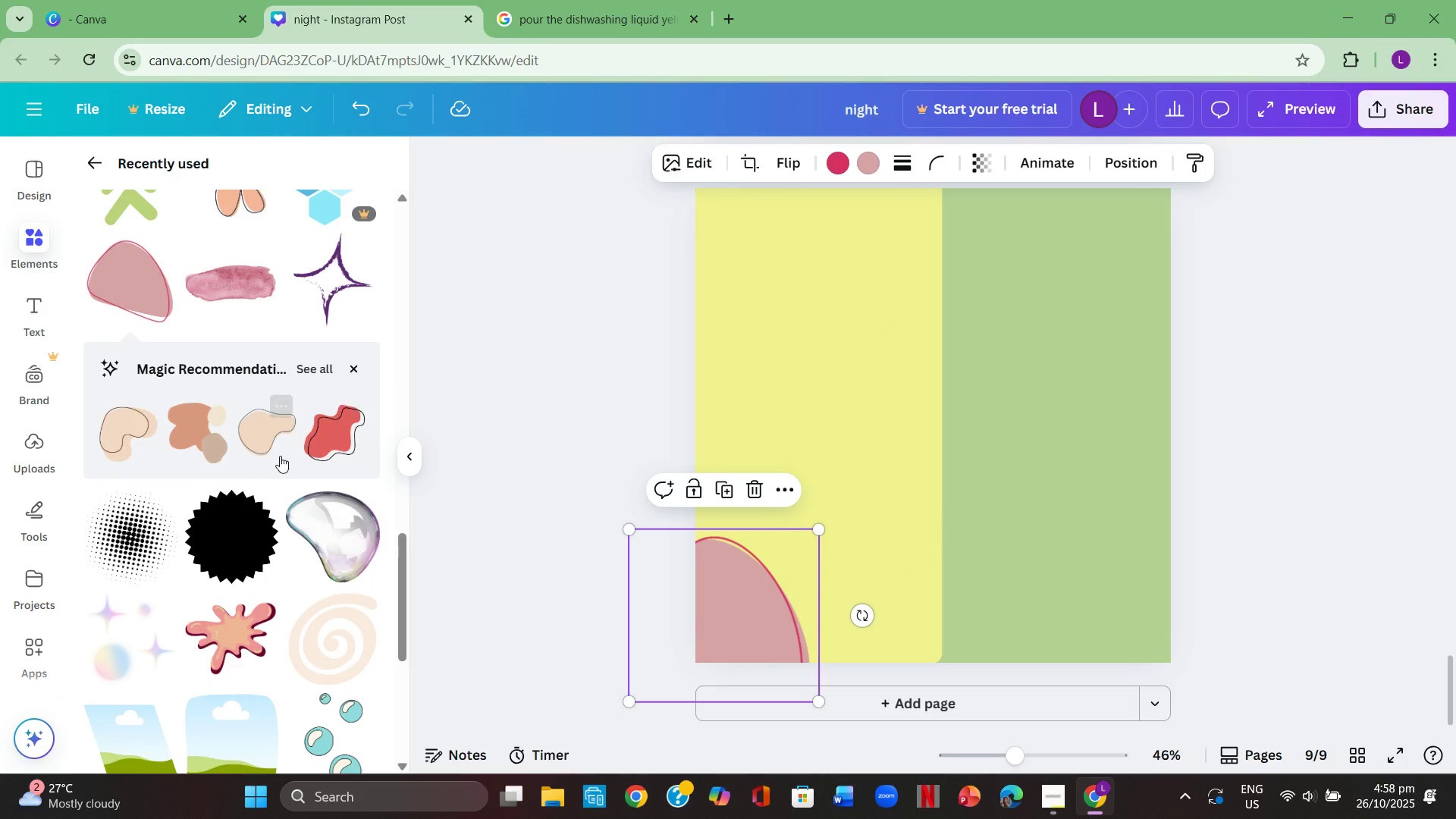 
scroll: coordinate [267, 454], scroll_direction: down, amount: 6.0
 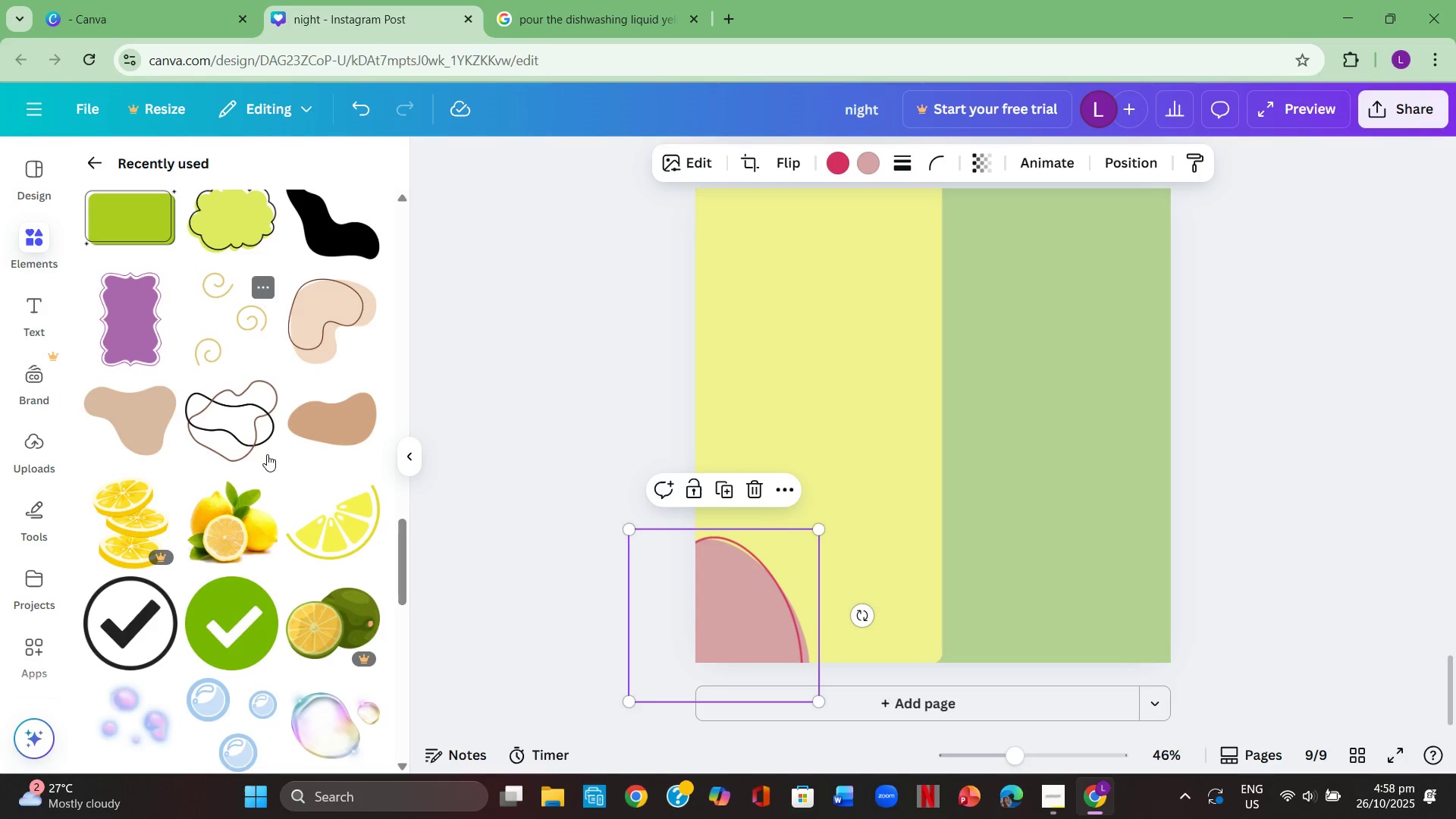 
scroll: coordinate [287, 468], scroll_direction: up, amount: 1.0
 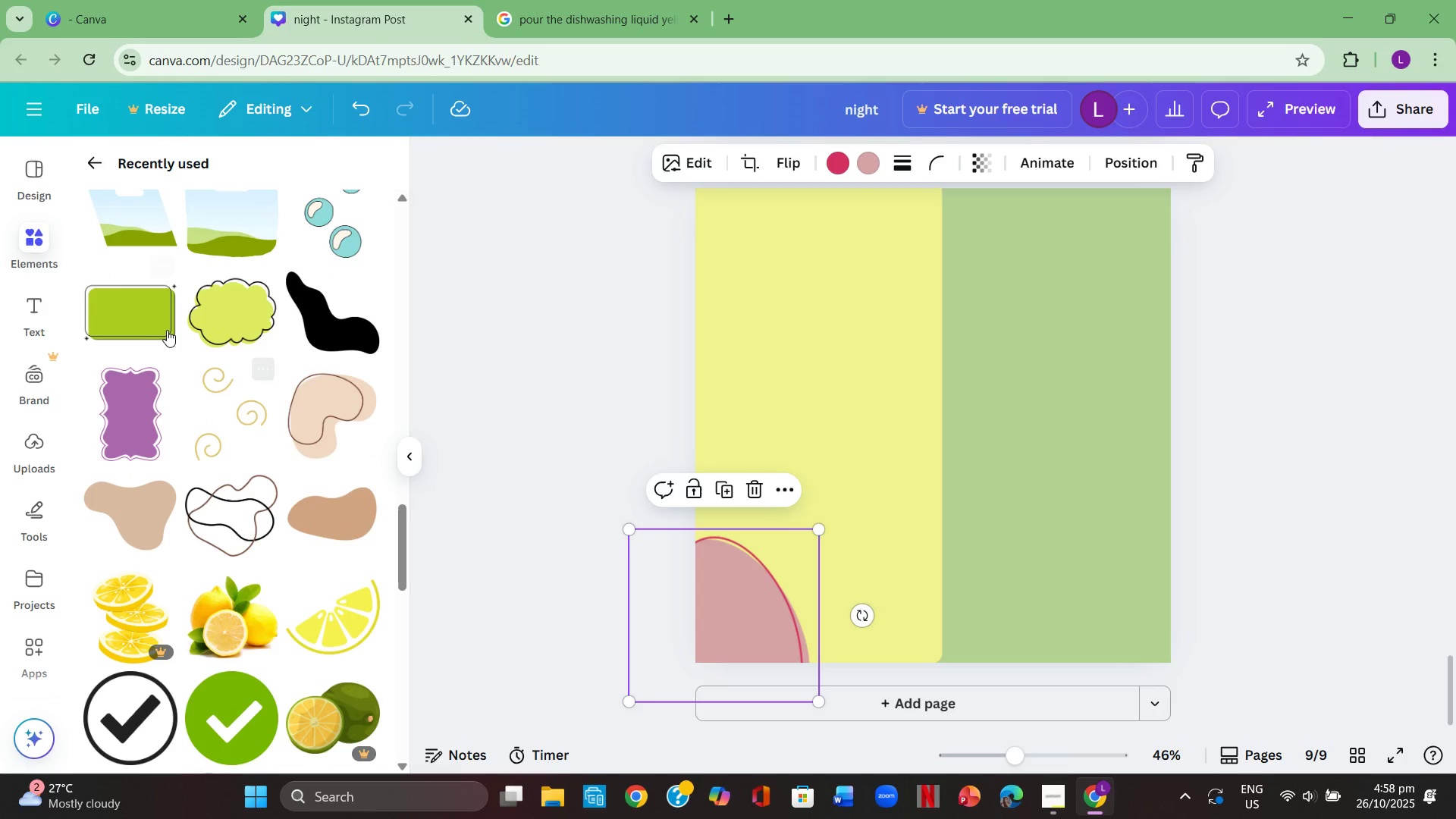 
left_click([233, 319])
 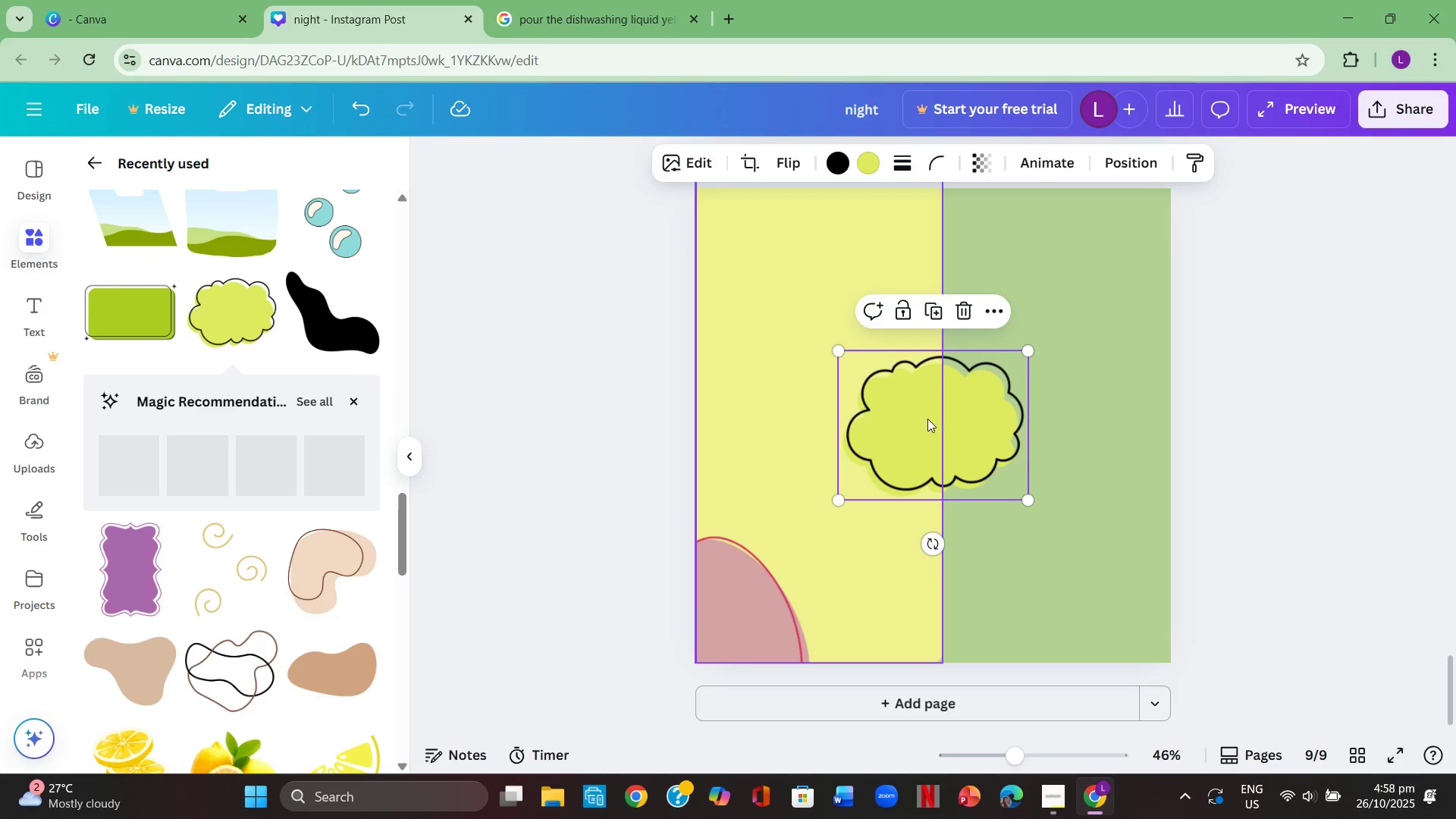 
left_click([942, 433])
 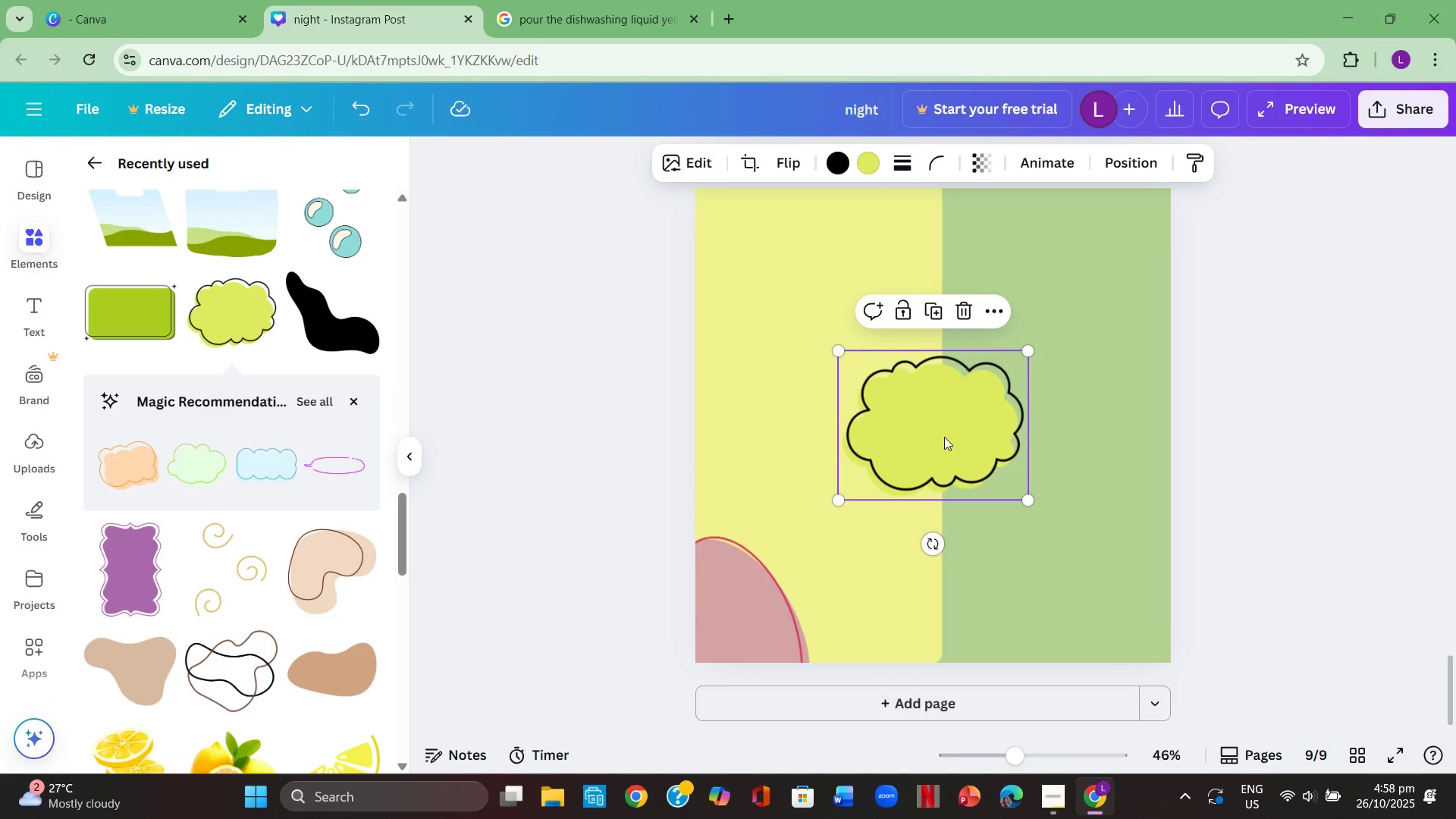 
left_click_drag(start_coordinate=[944, 437], to_coordinate=[801, 567])
 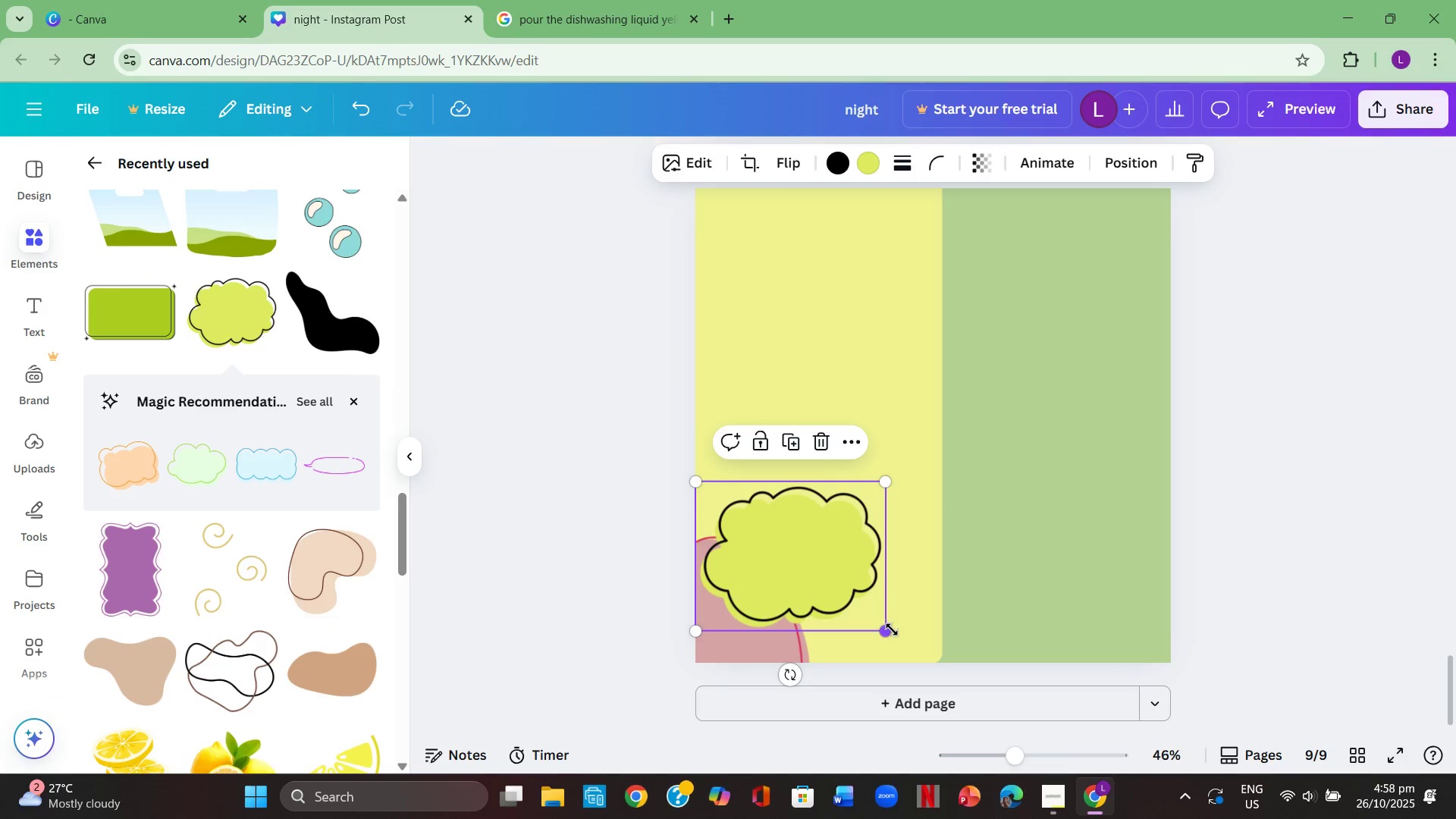 
left_click_drag(start_coordinate=[892, 627], to_coordinate=[1109, 631])
 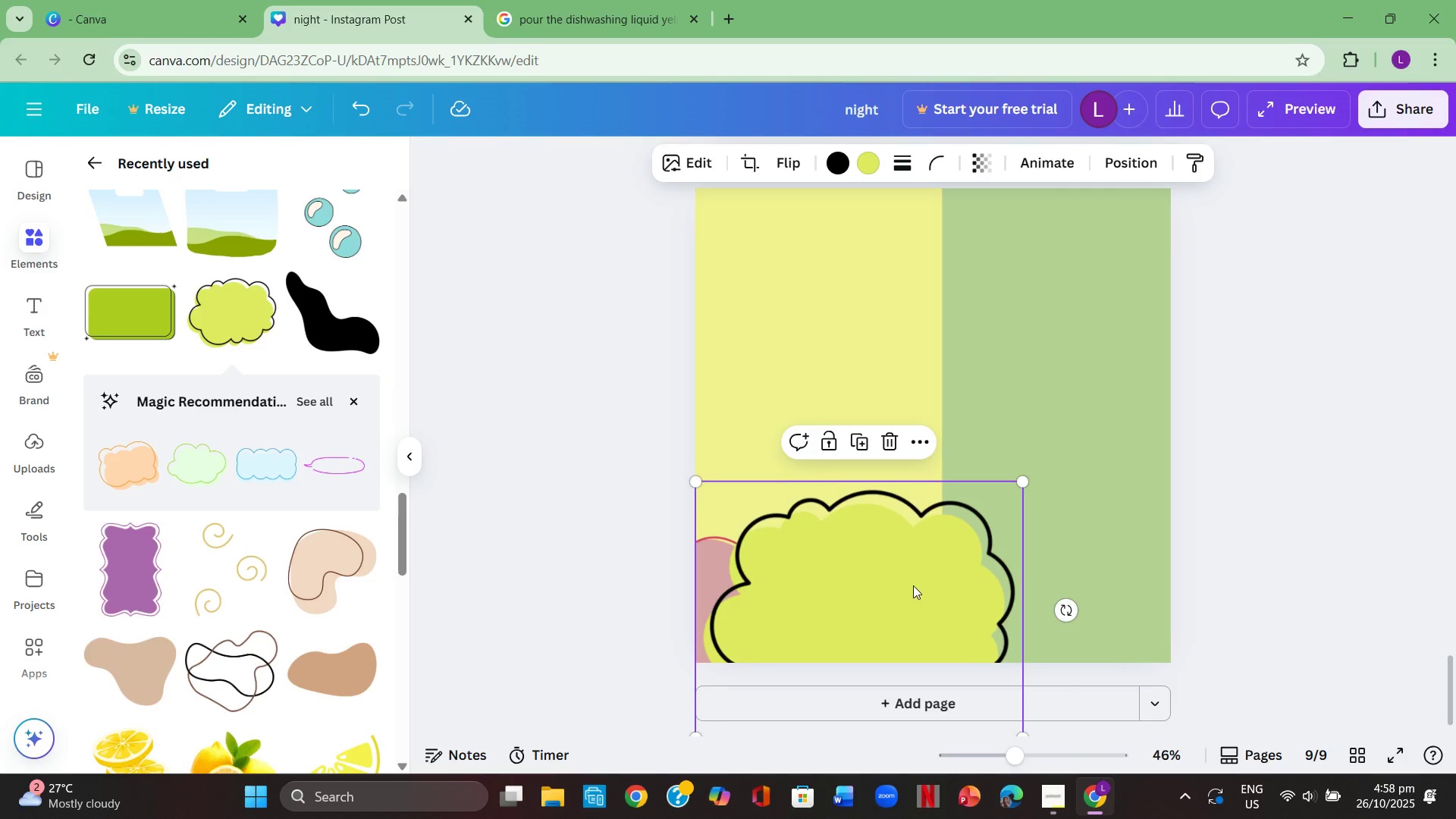 
left_click_drag(start_coordinate=[913, 585], to_coordinate=[896, 529])
 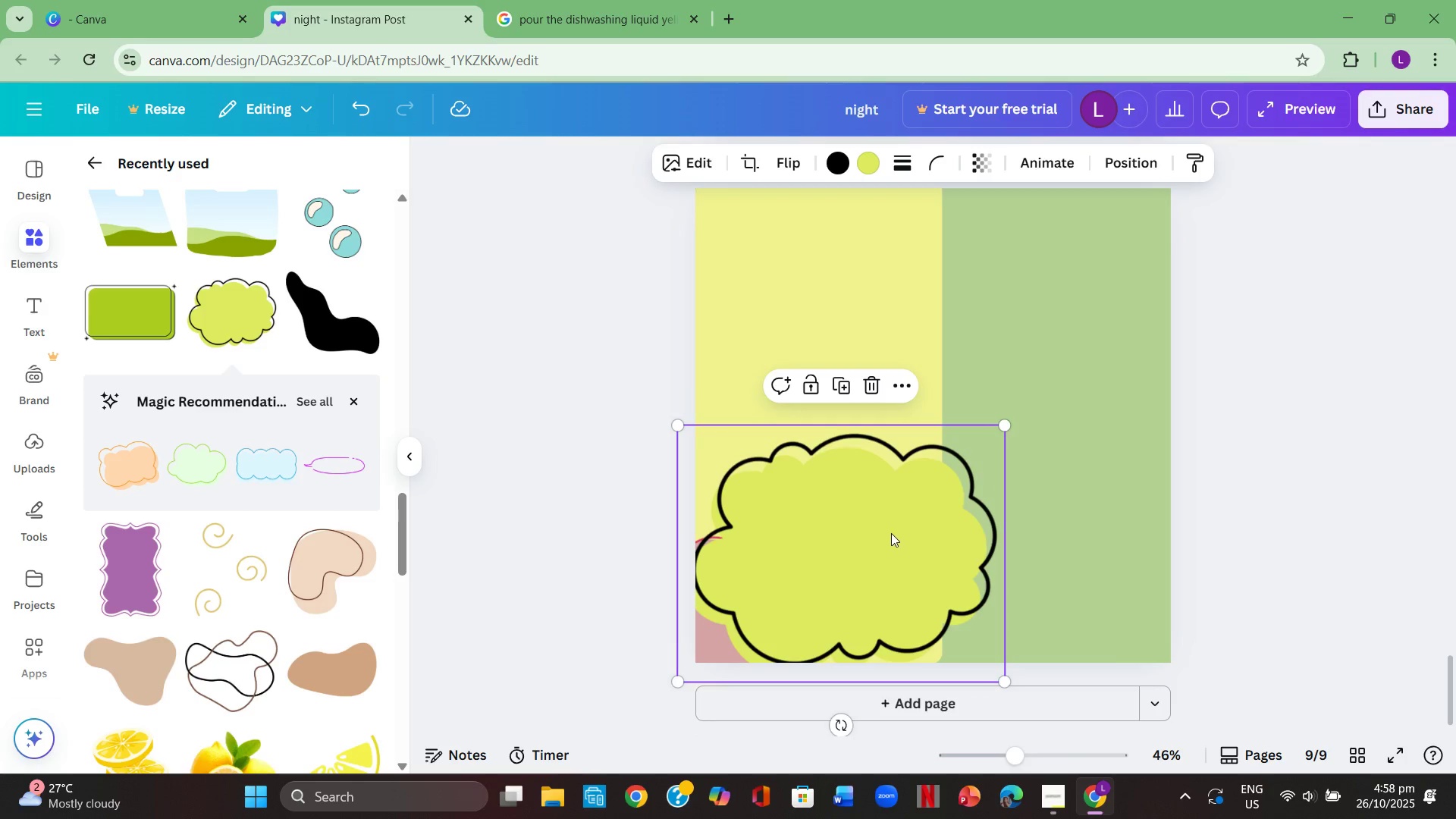 
double_click([891, 533])
 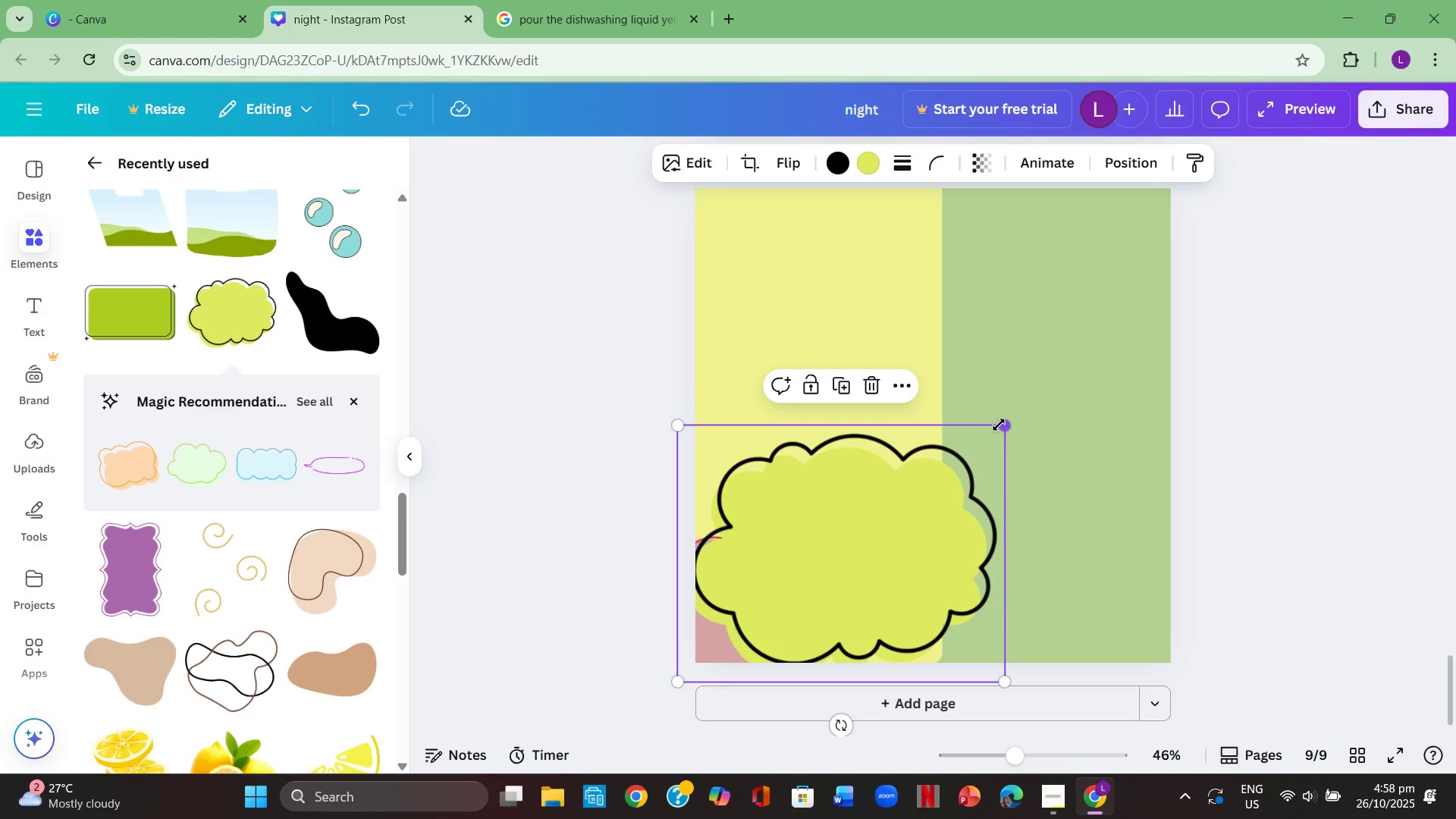 
left_click_drag(start_coordinate=[999, 423], to_coordinate=[993, 440])
 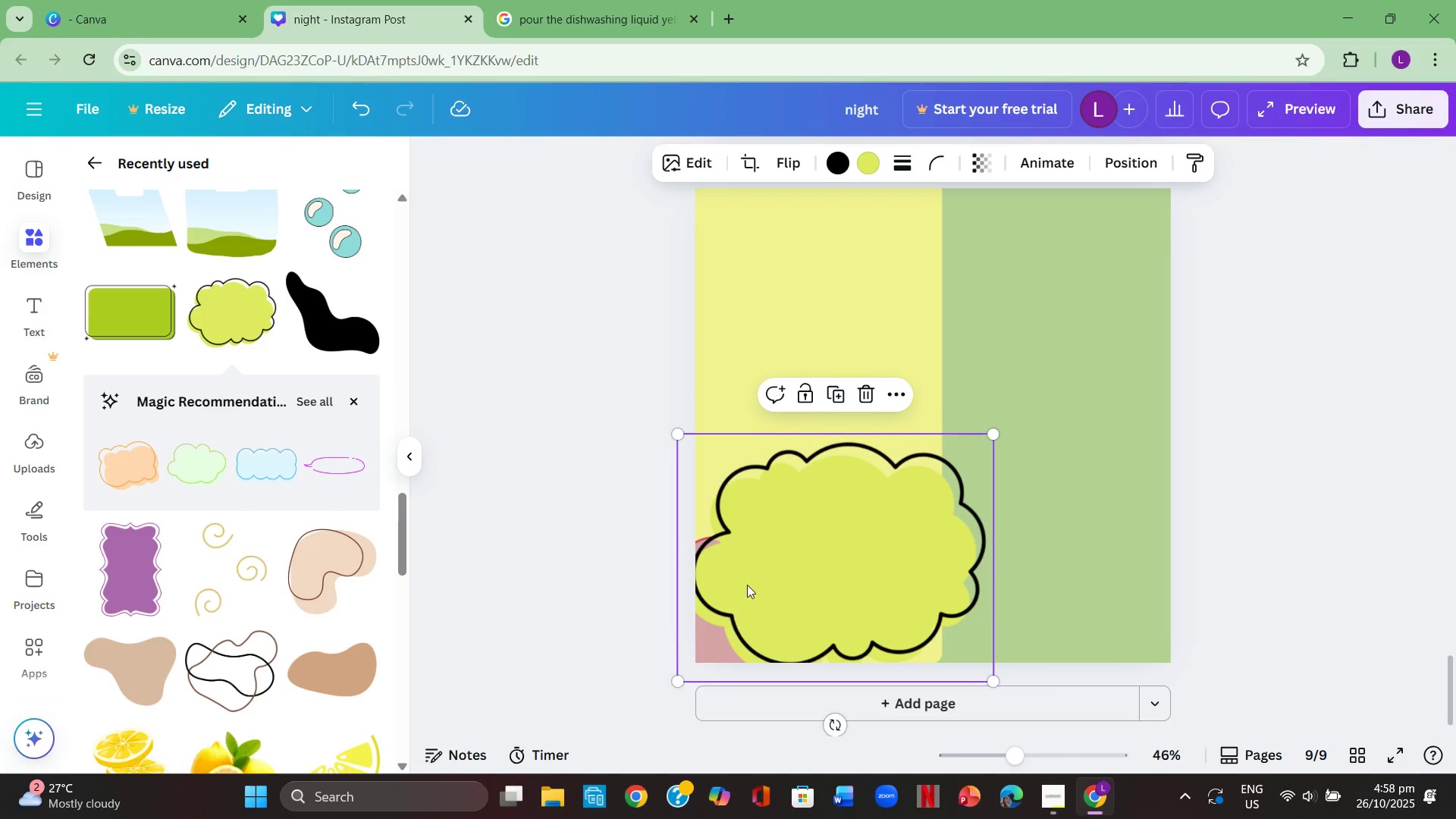 
left_click_drag(start_coordinate=[848, 502], to_coordinate=[979, 421])
 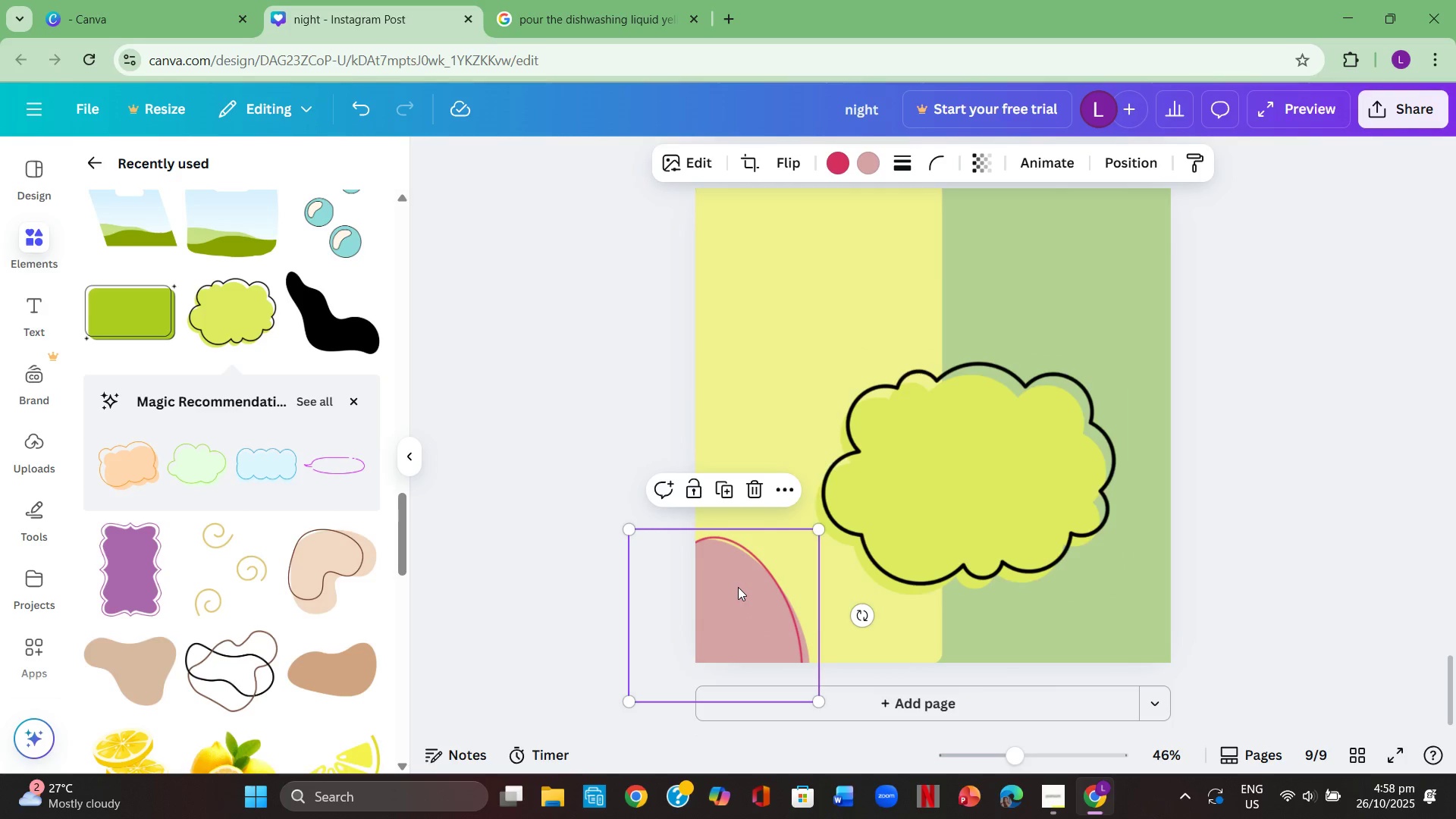 
key(Backspace)
 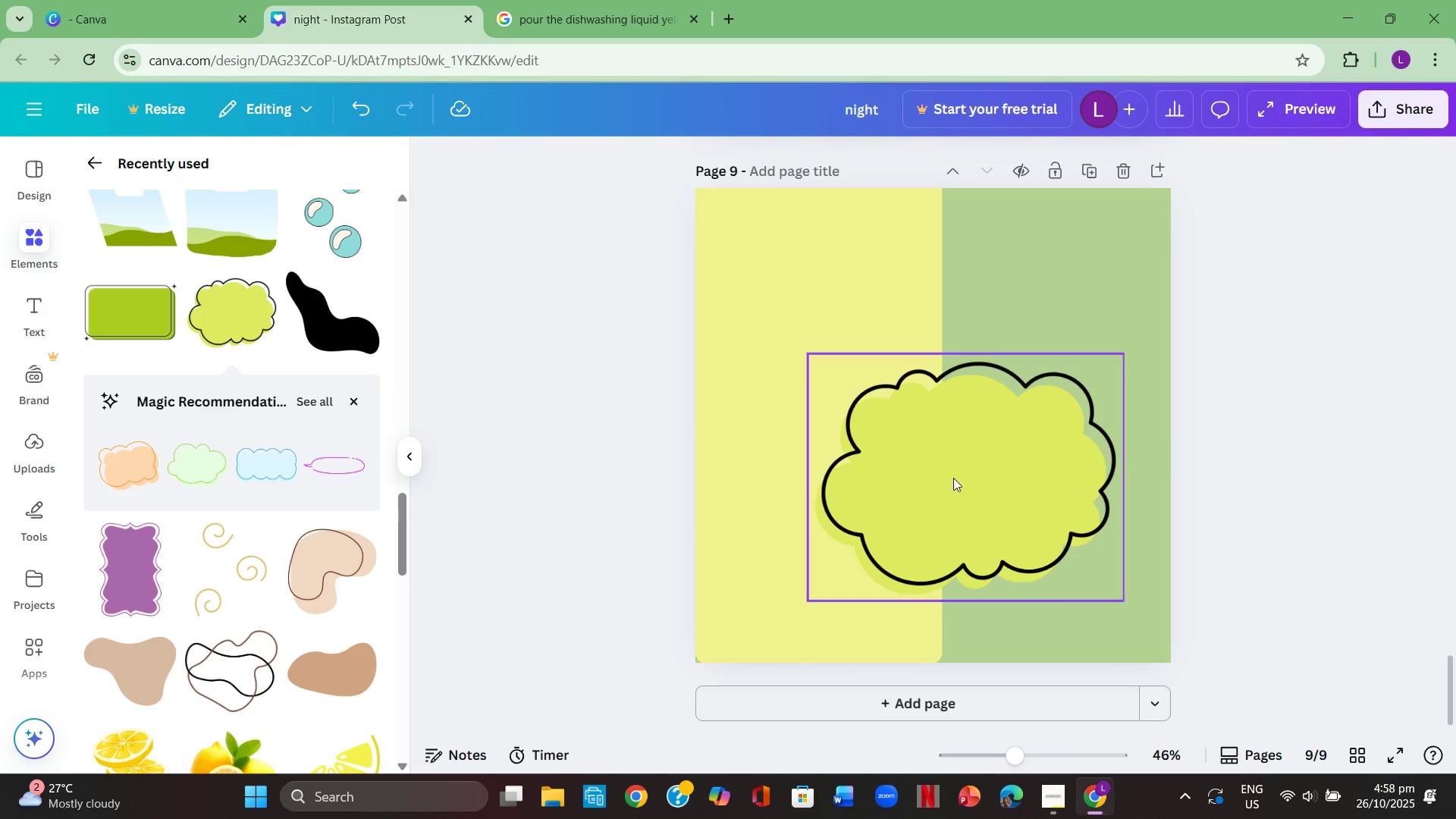 
left_click_drag(start_coordinate=[959, 479], to_coordinate=[830, 562])
 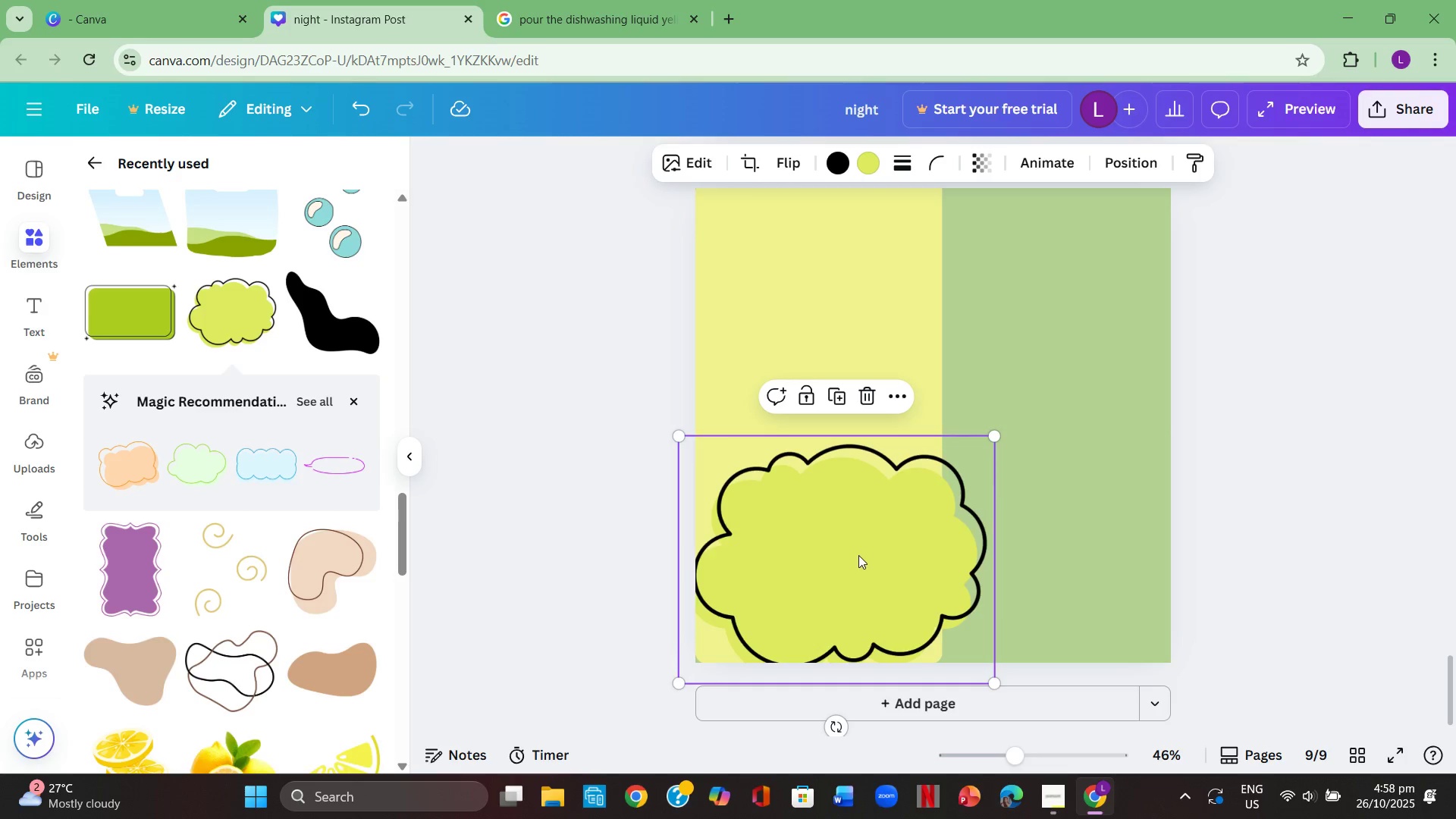 
left_click([858, 555])
 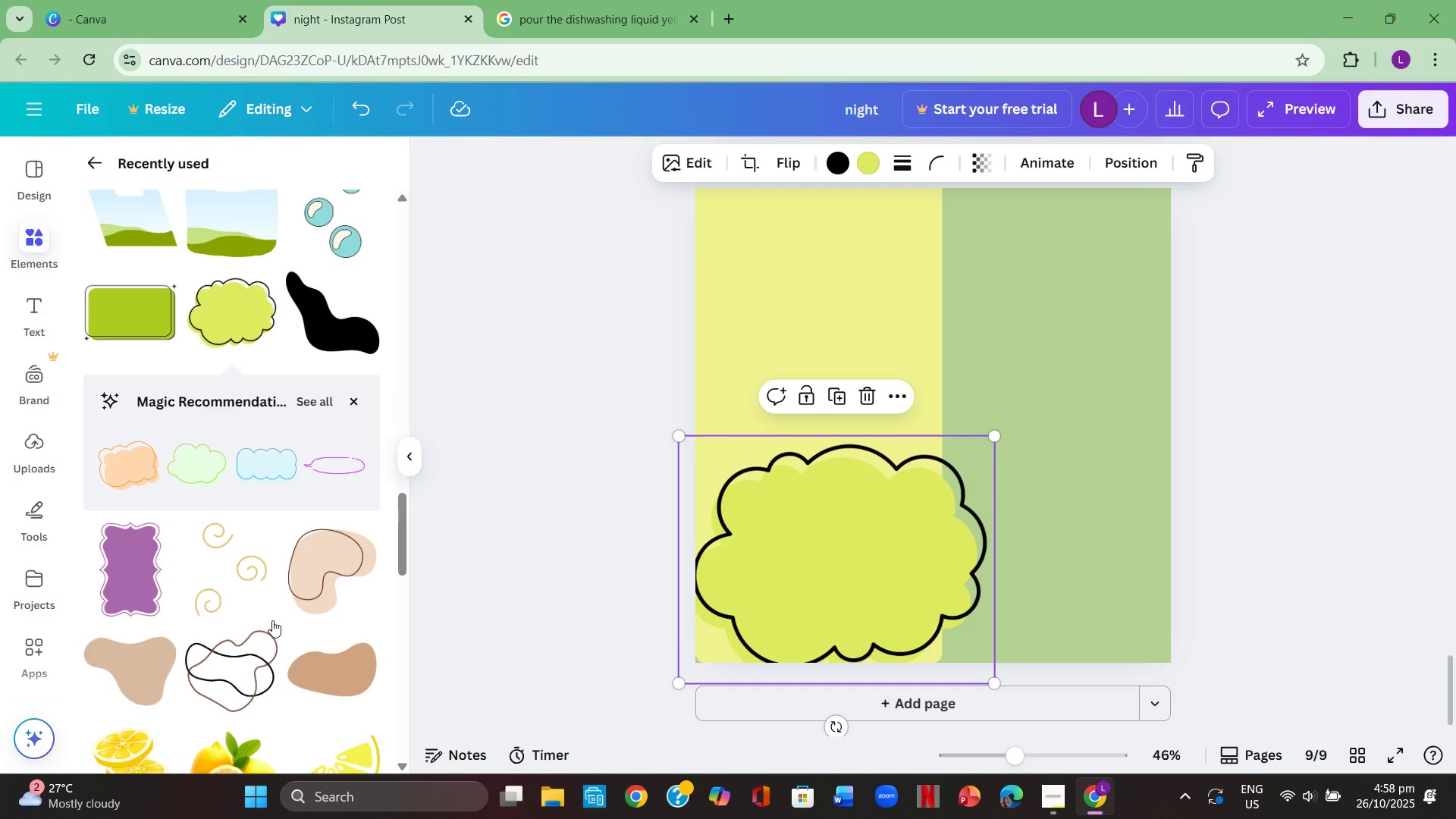 
scroll: coordinate [215, 618], scroll_direction: down, amount: 8.0
 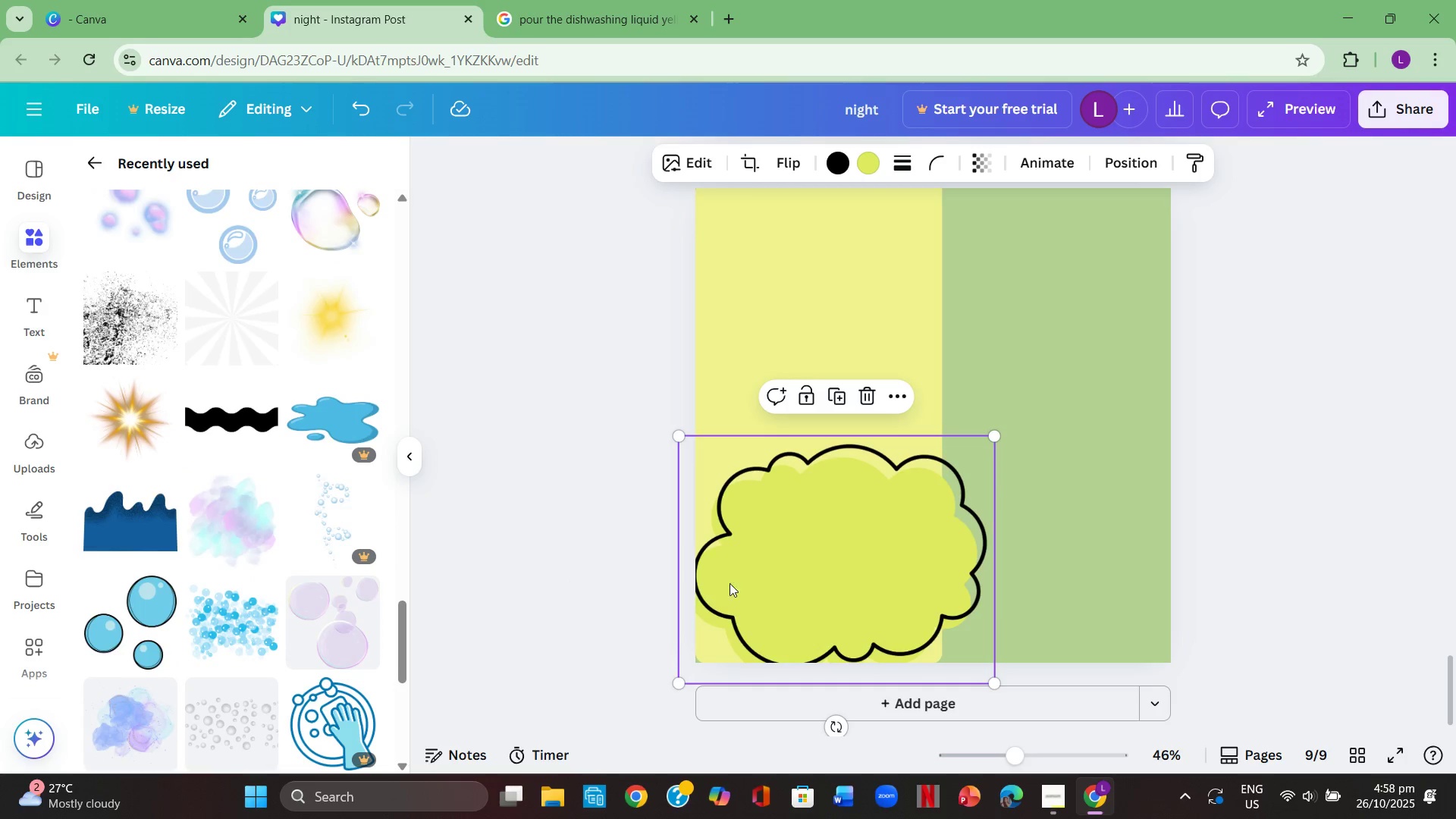 
left_click([803, 570])
 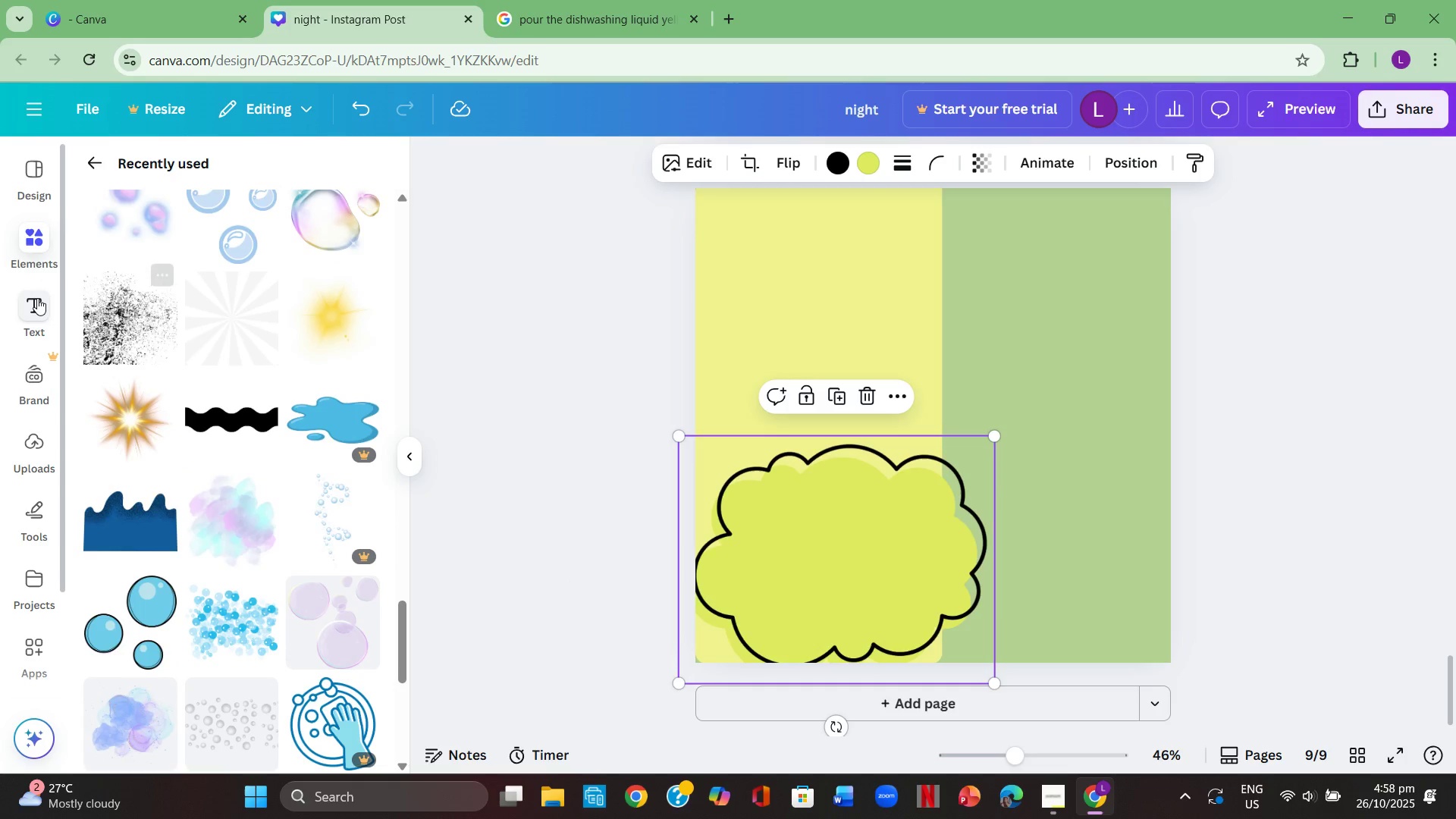 
left_click([37, 298])
 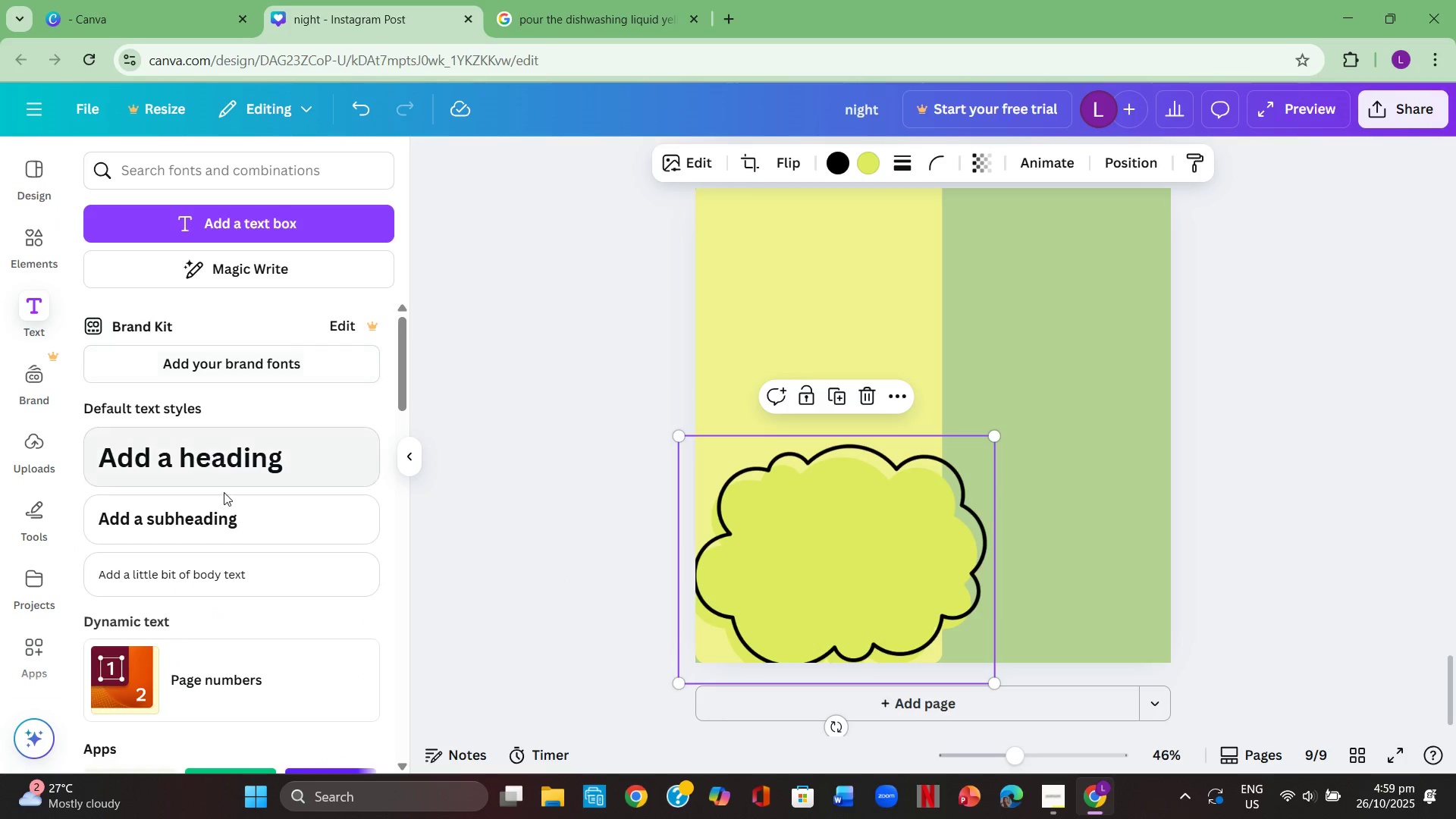 
left_click([226, 528])
 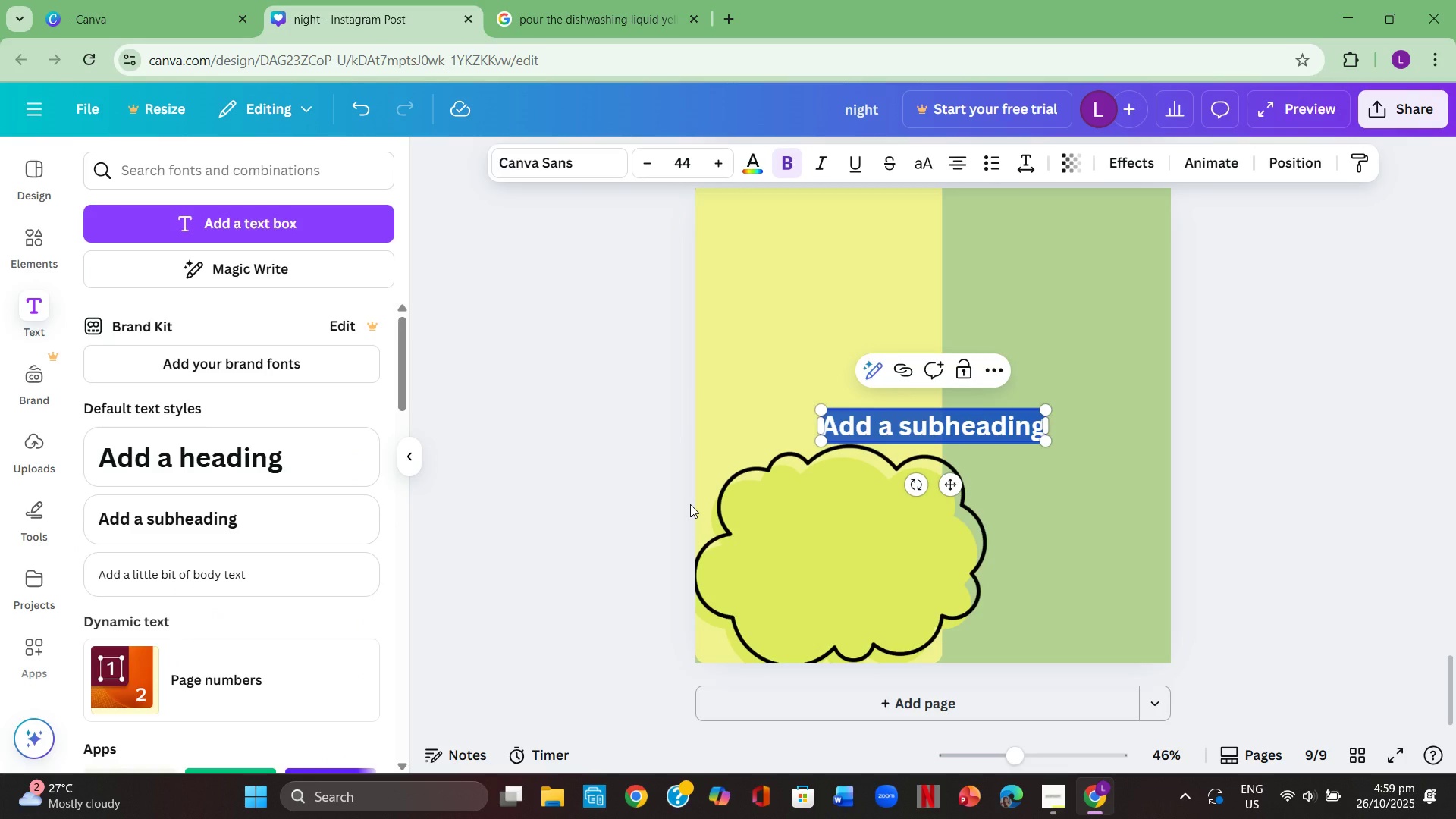 
key(Backspace)
type(Waiting Time!)
 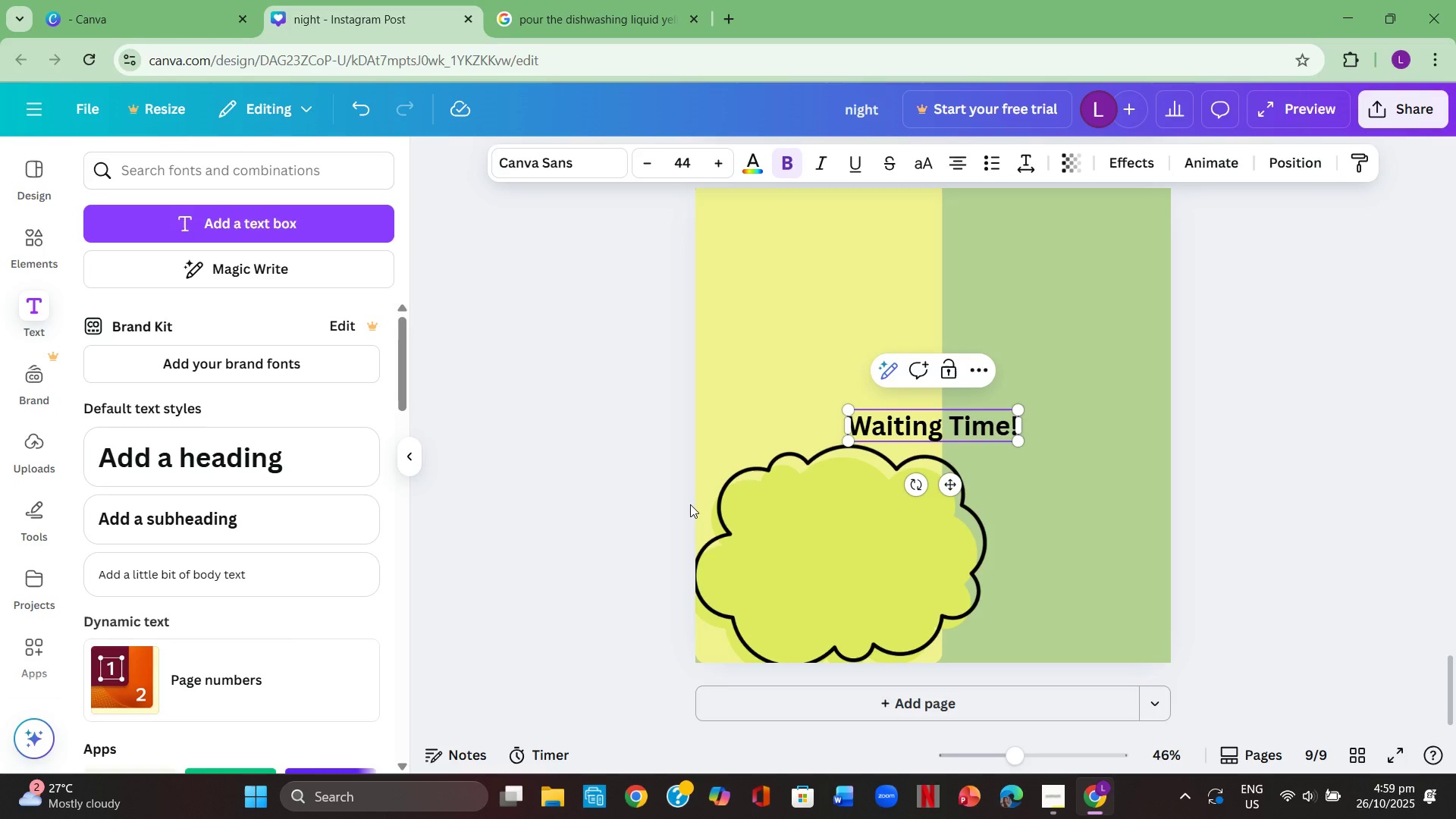 
left_click_drag(start_coordinate=[992, 425], to_coordinate=[902, 561])
 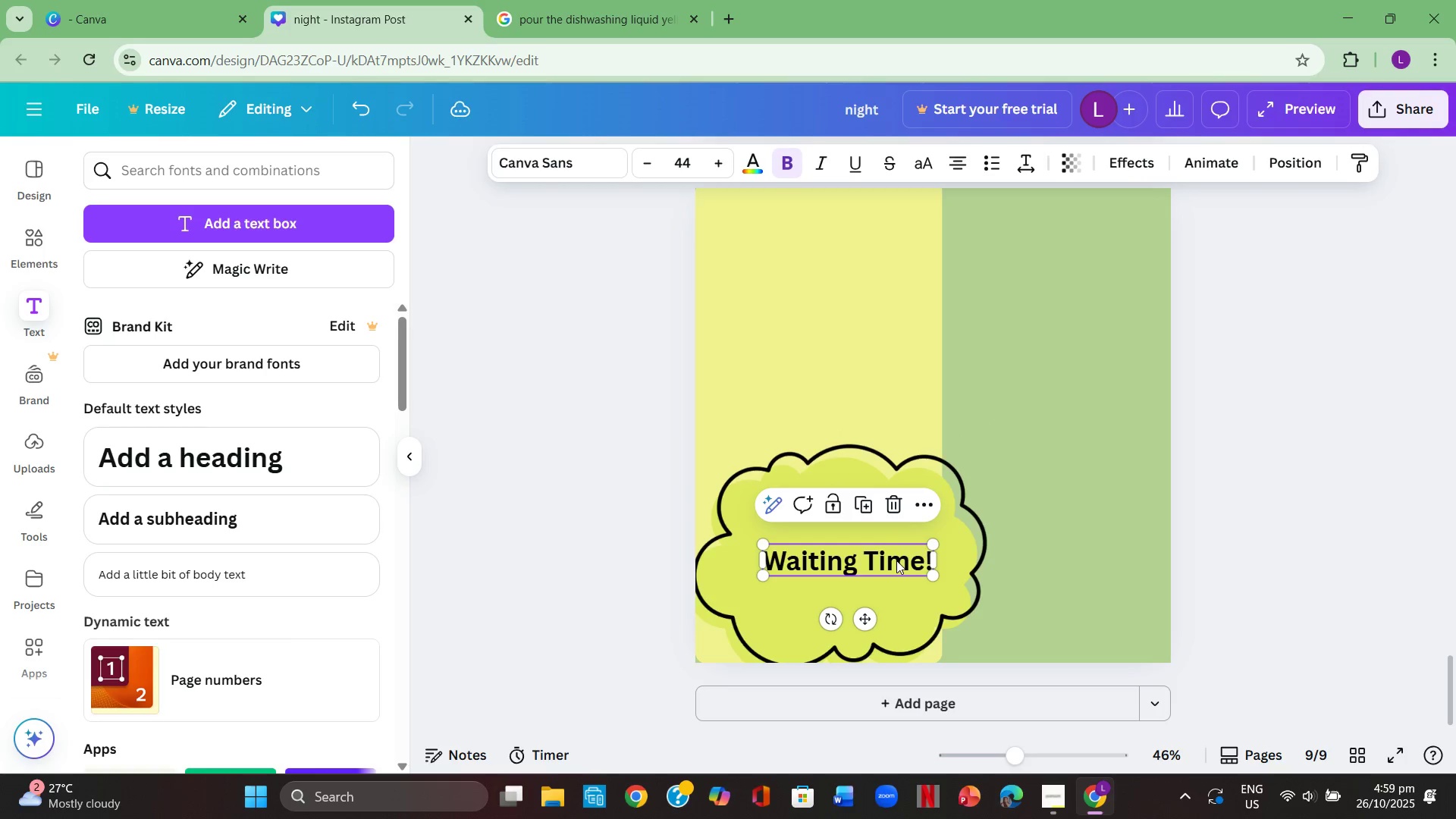 
left_click([896, 560])
 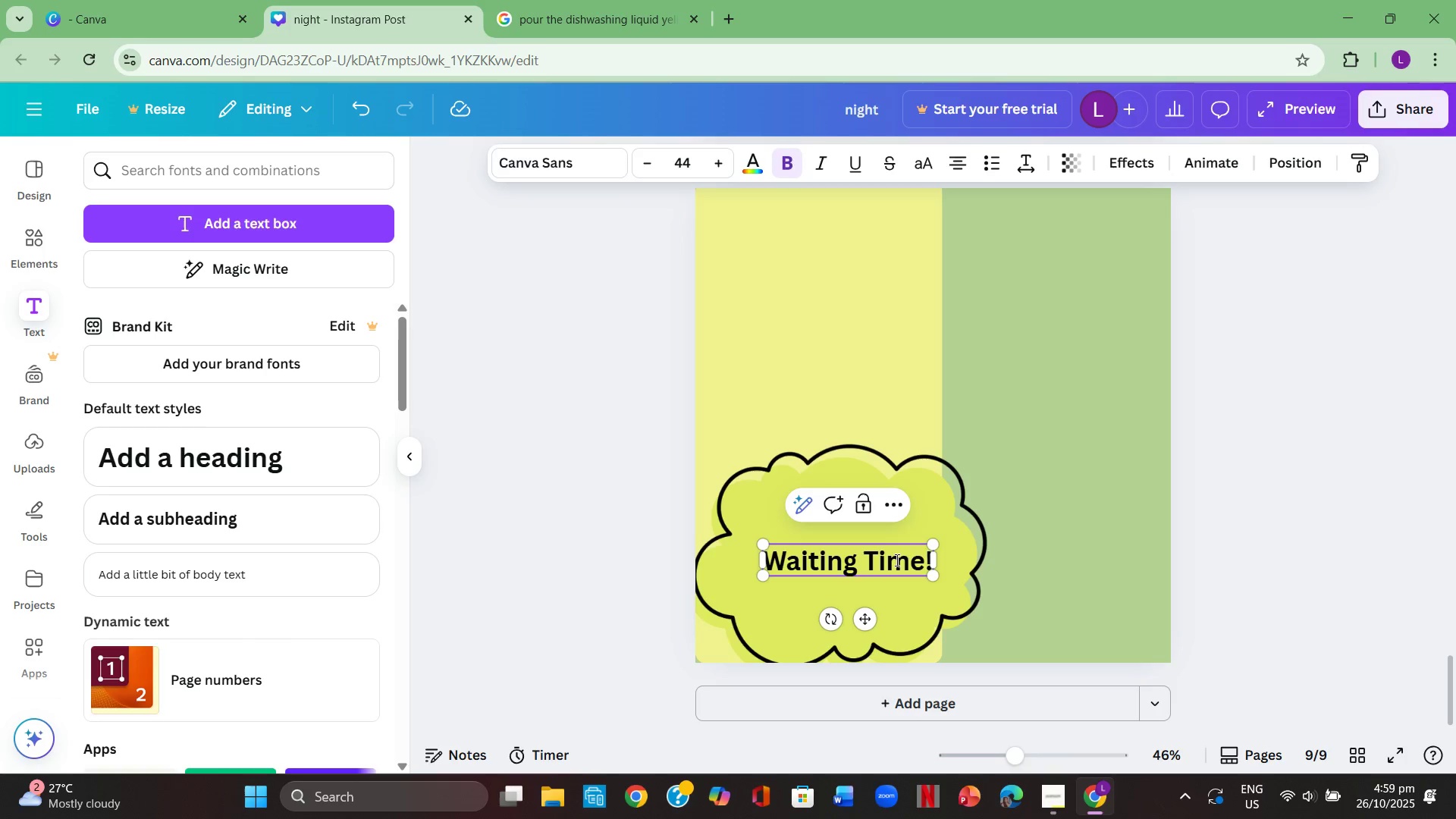 
key(Control+ControlLeft)
 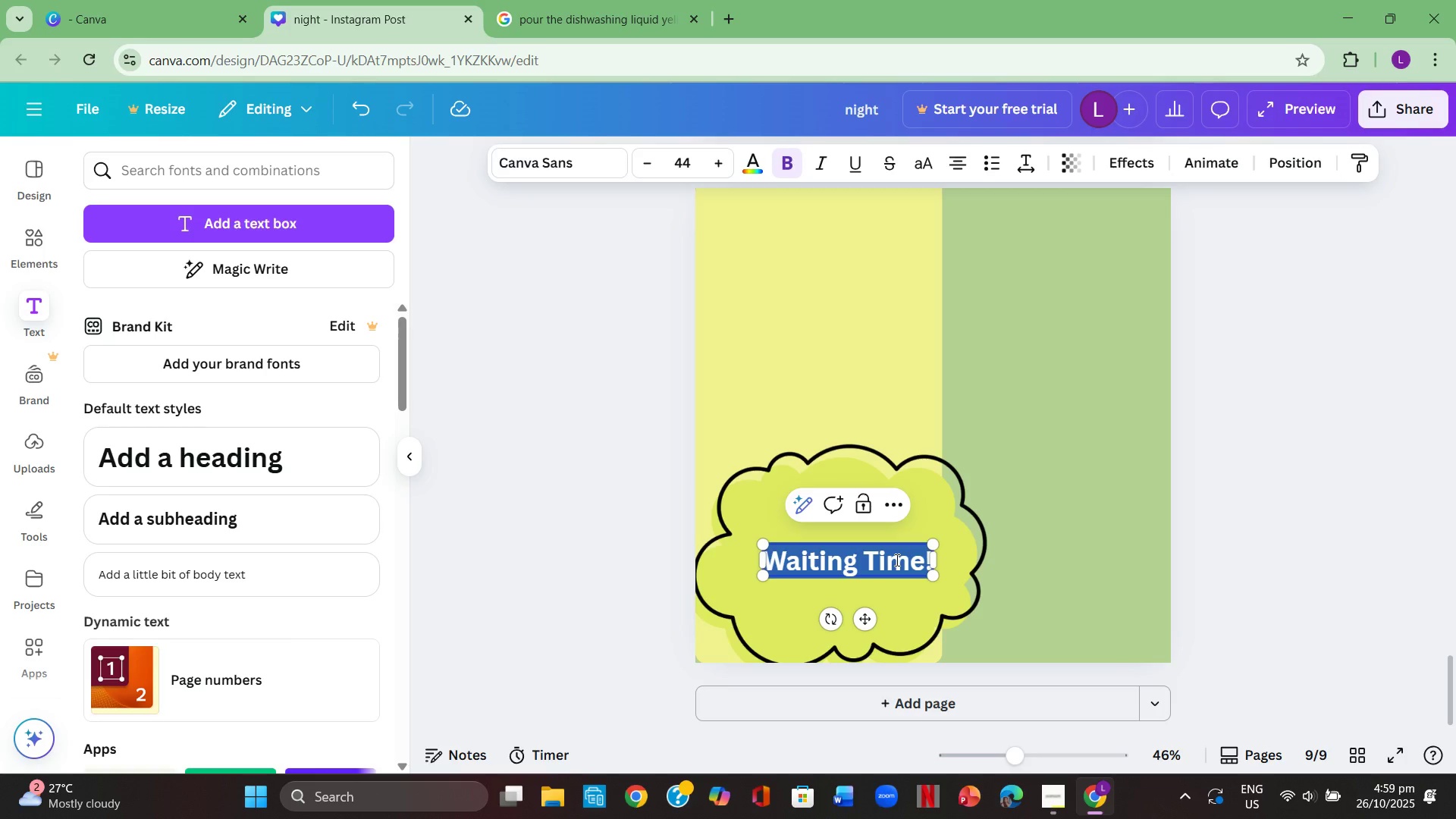 
key(Control+A)
 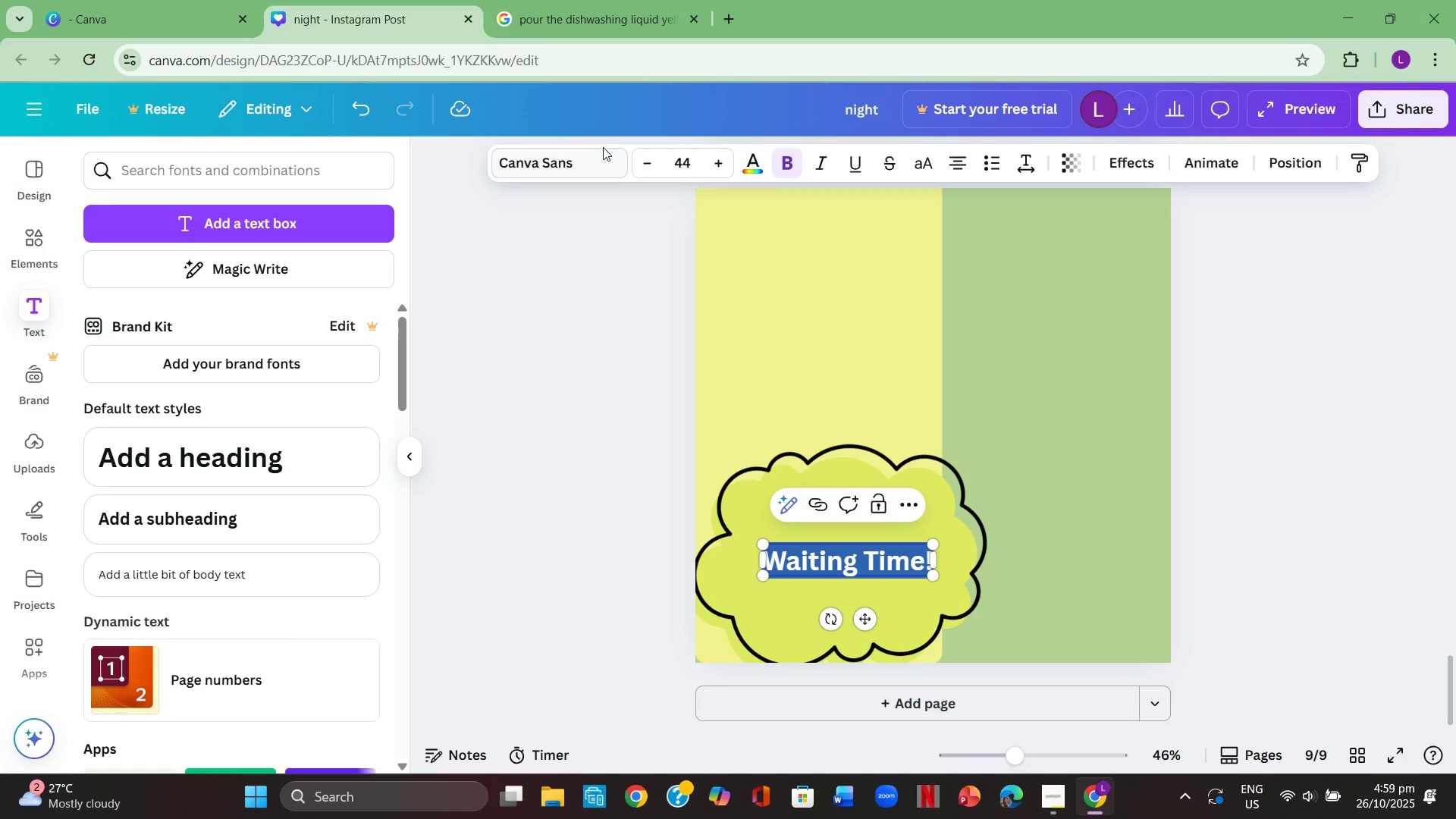 
left_click([586, 179])
 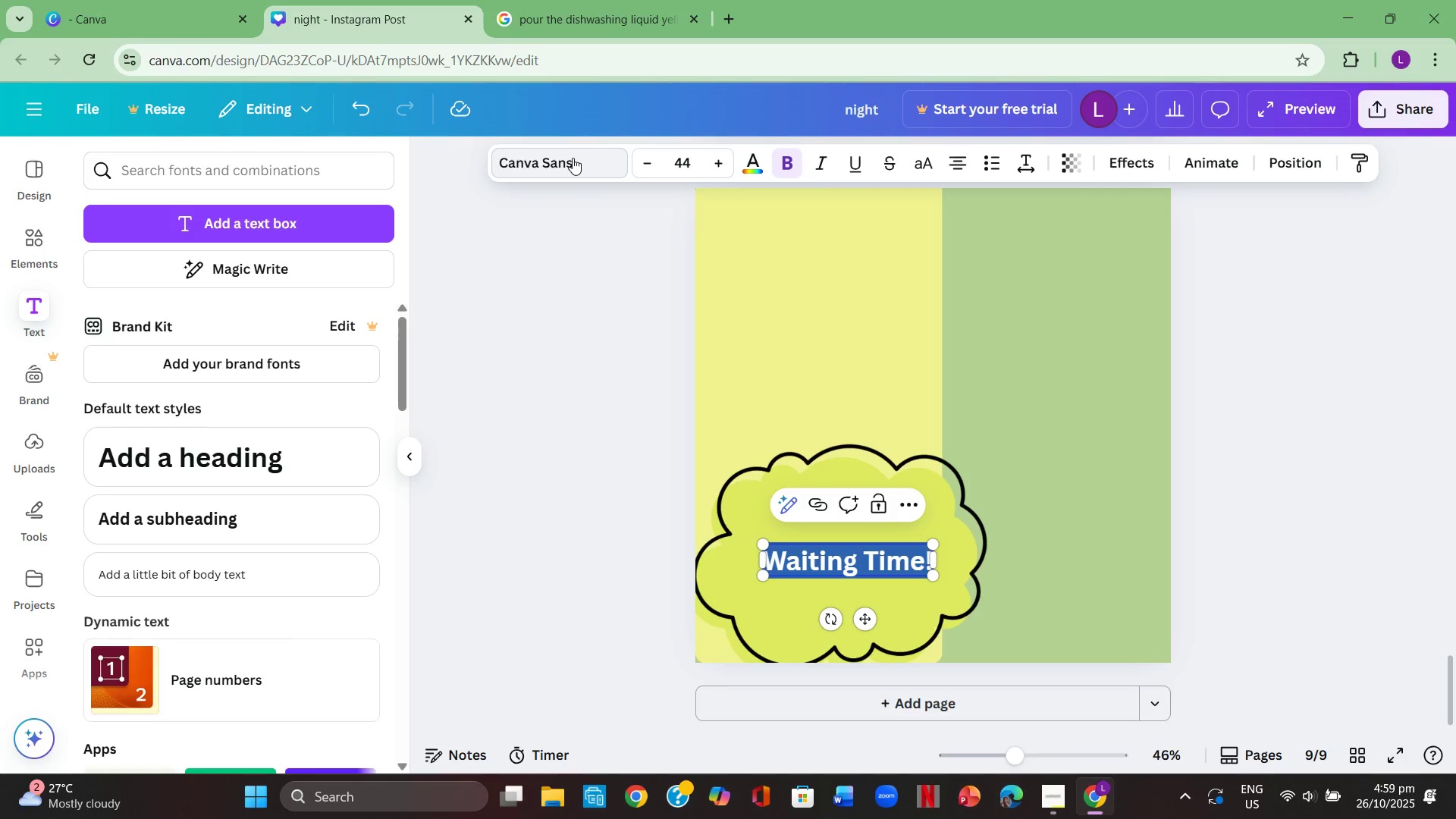 
left_click([573, 158])
 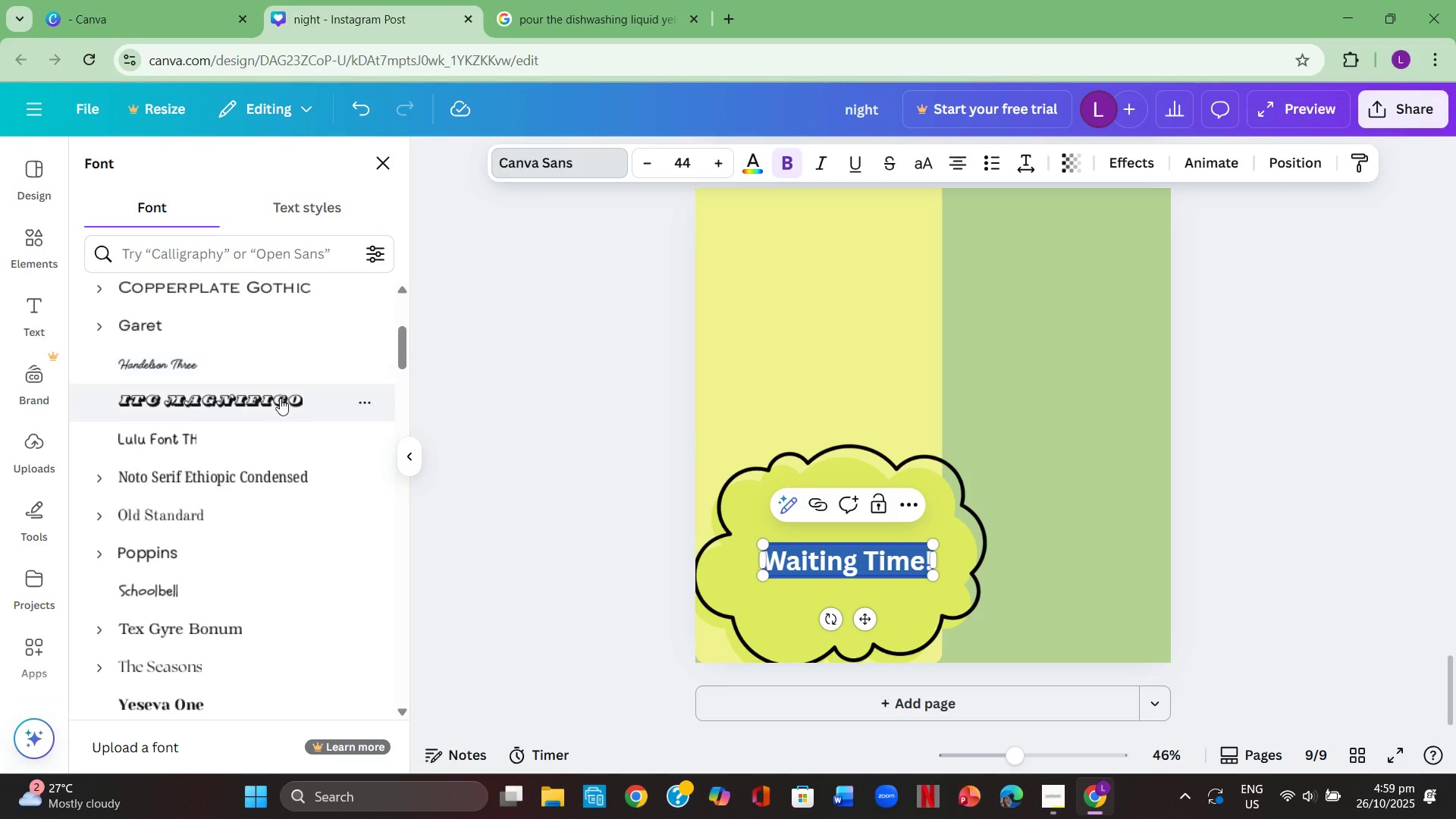 
left_click([280, 398])
 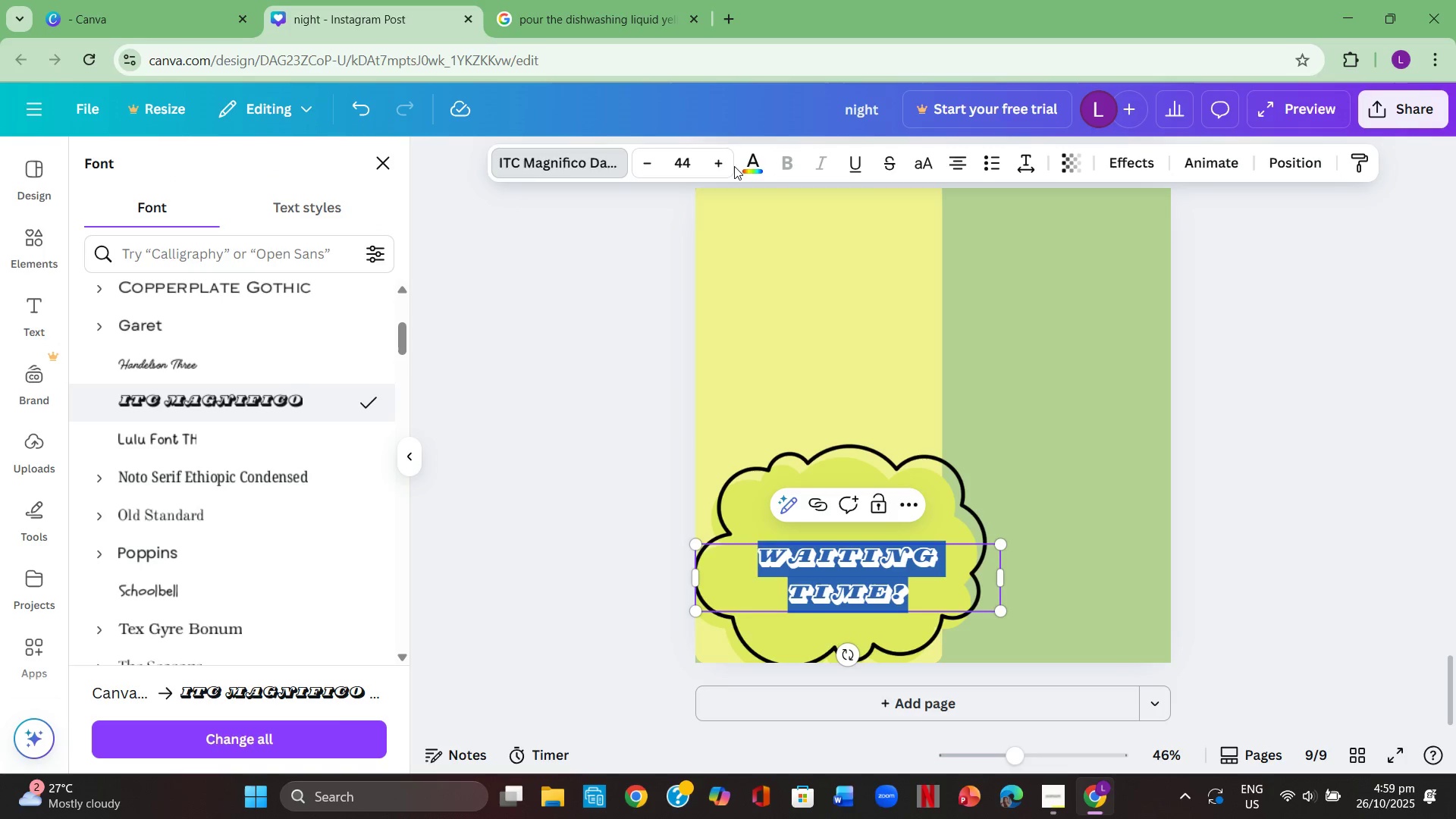 
double_click([718, 165])
 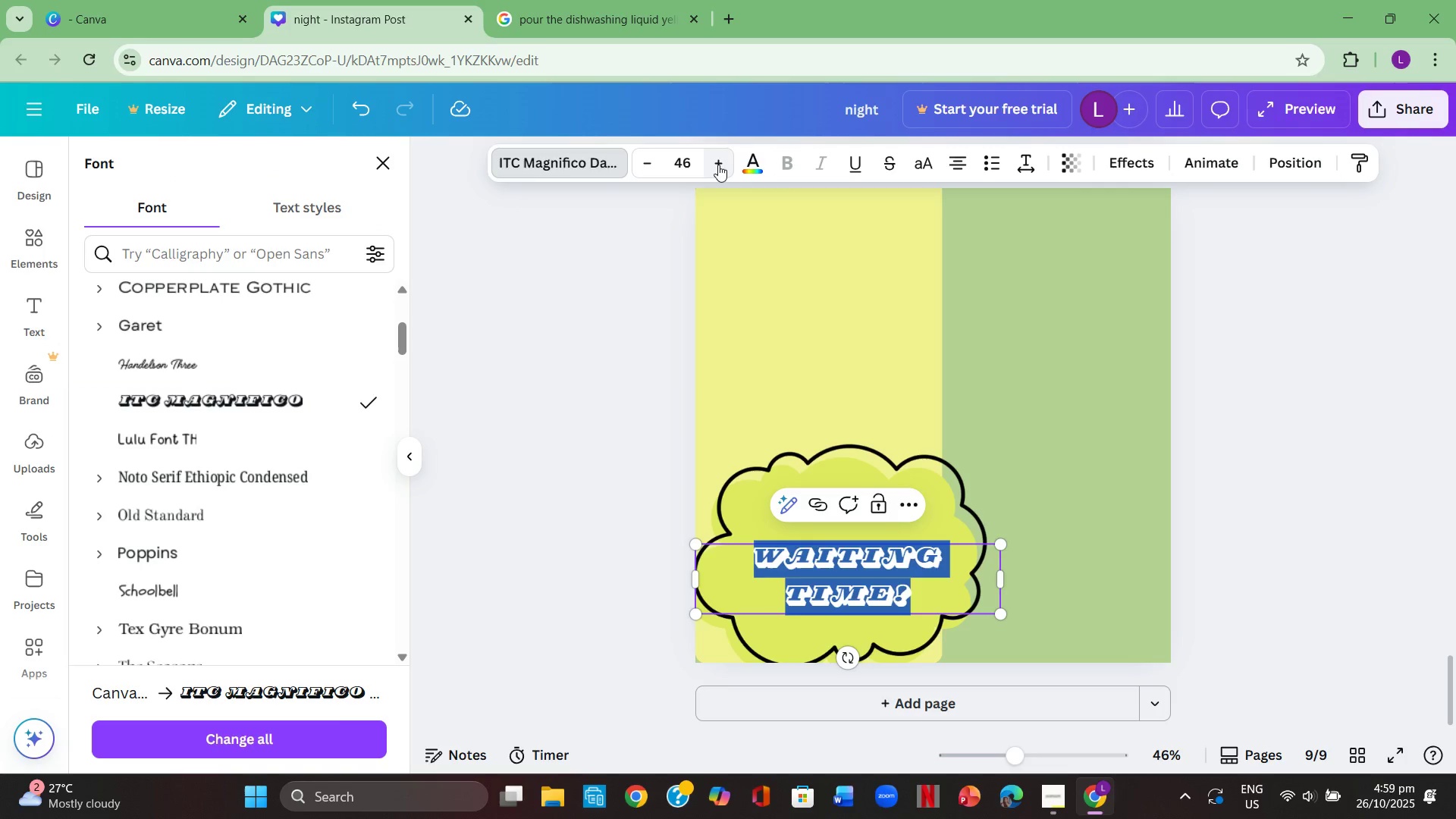 
triple_click([718, 165])
 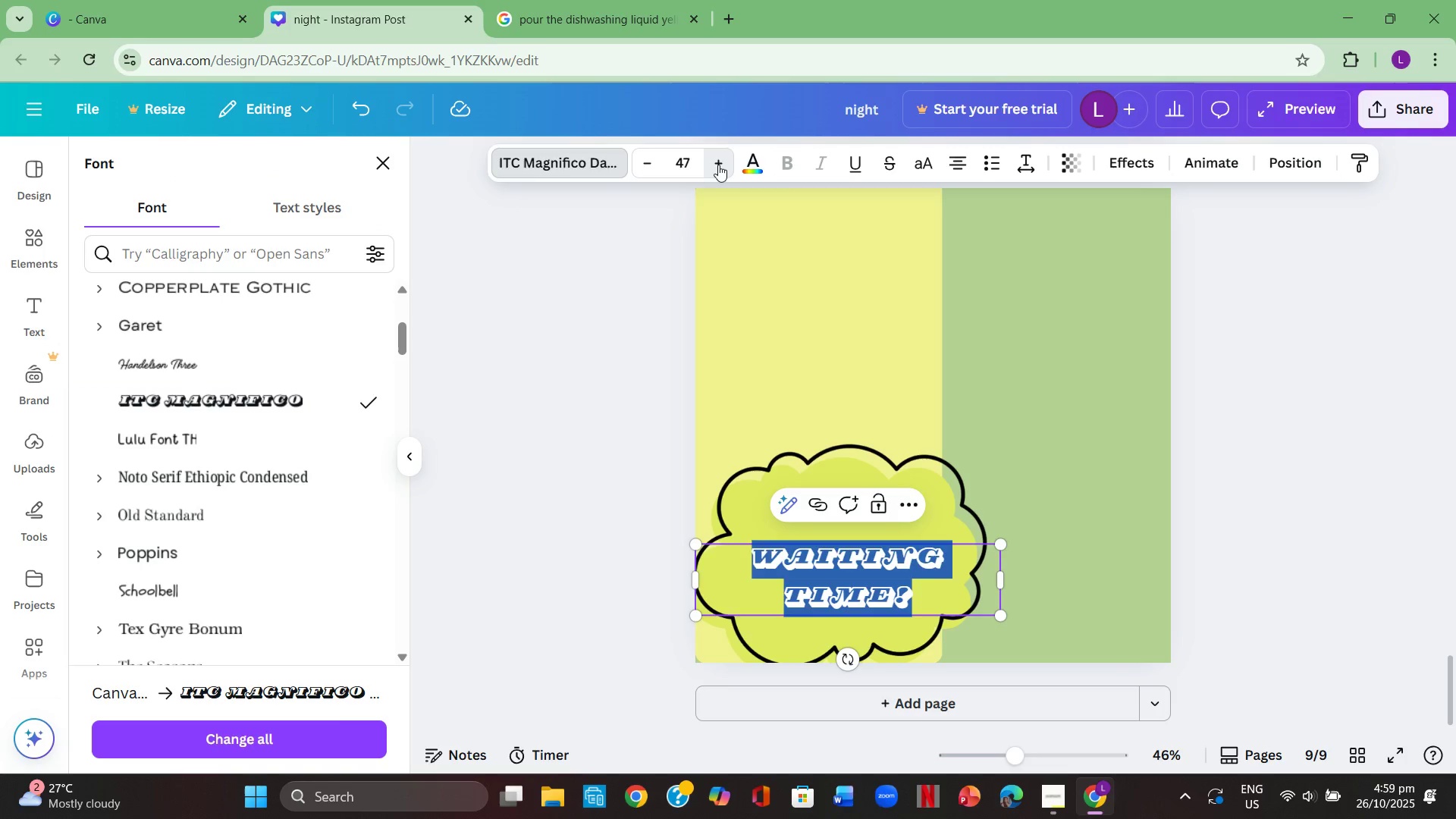 
triple_click([718, 165])
 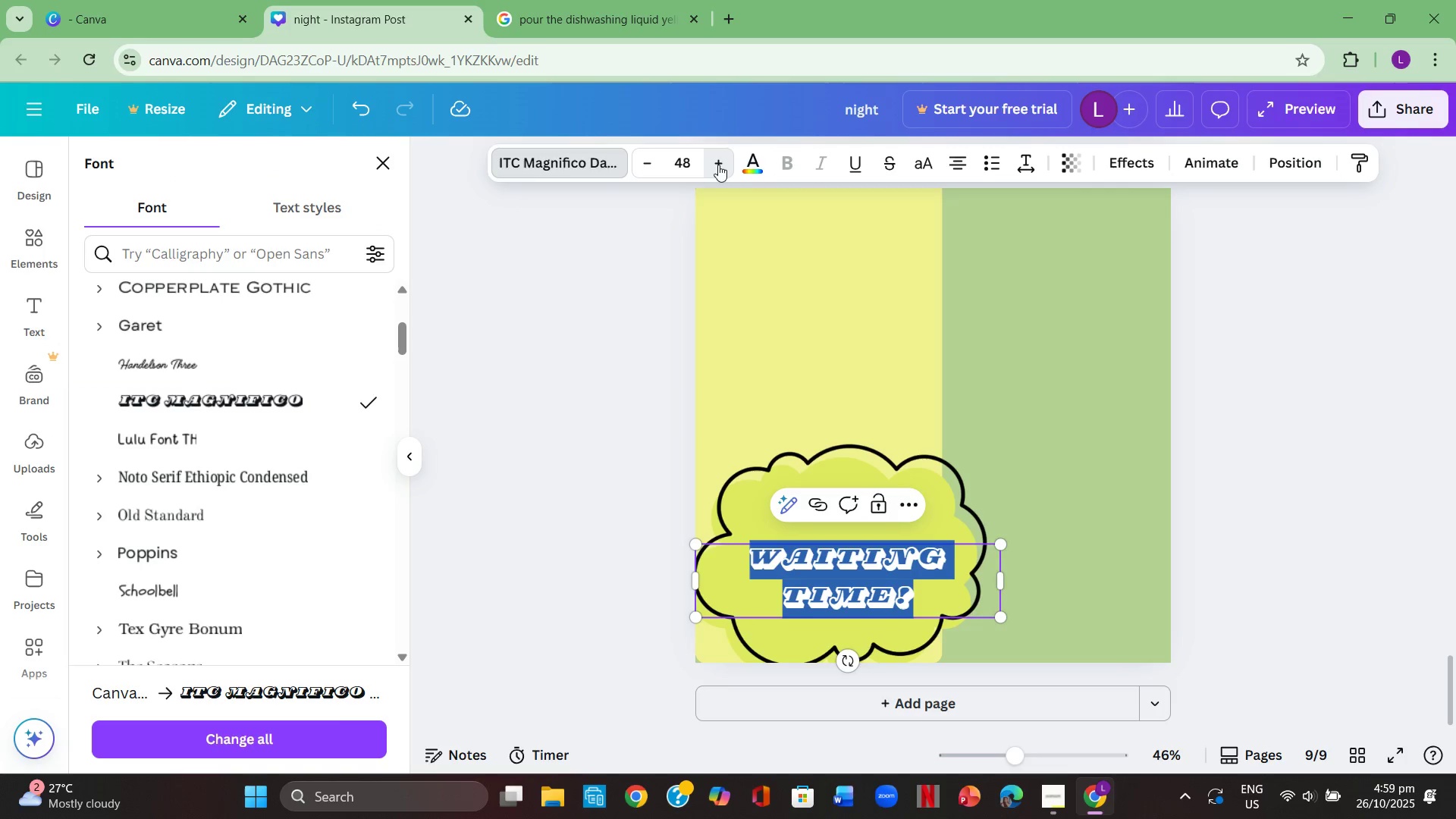 
triple_click([718, 165])
 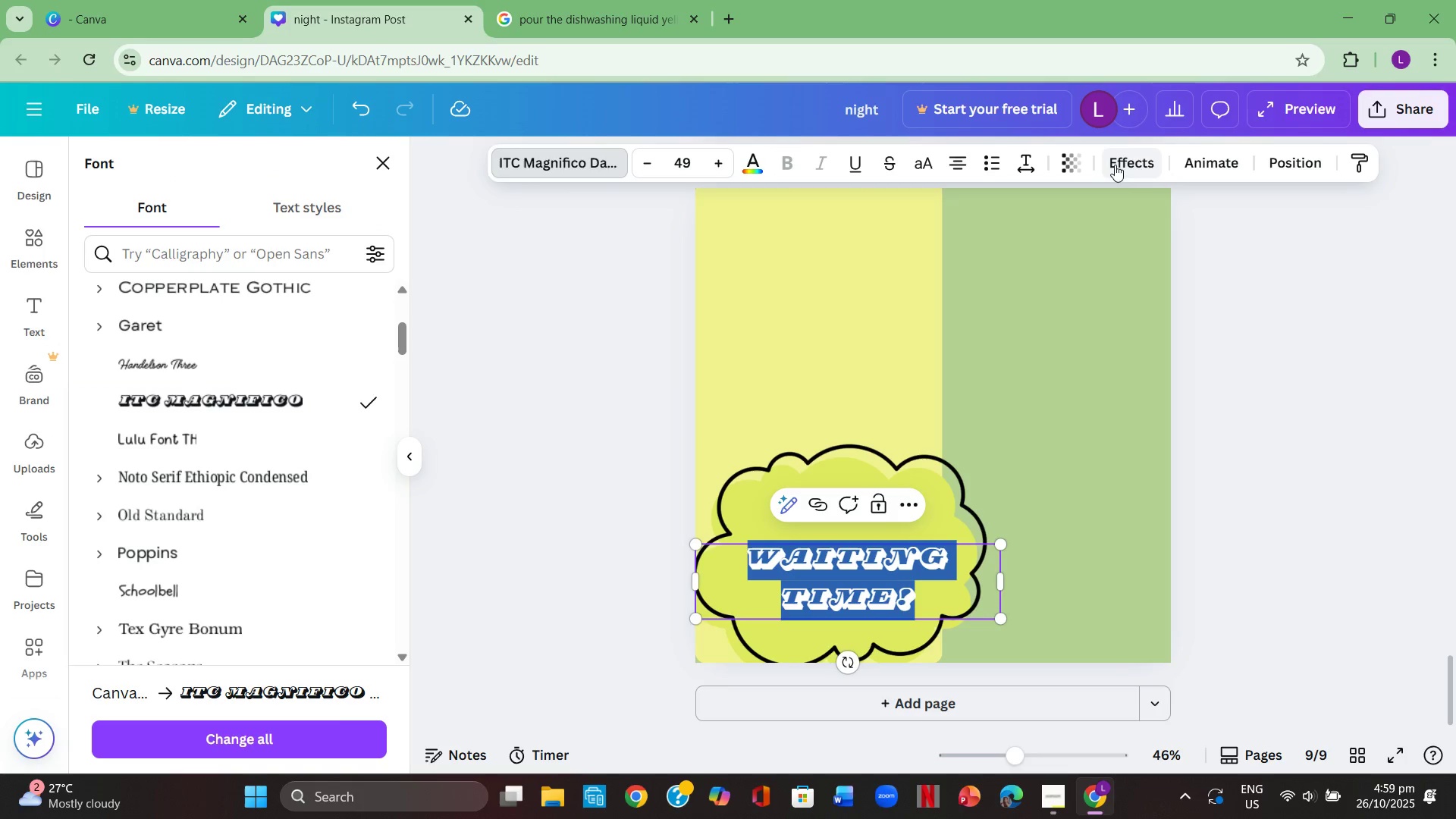 
left_click([1124, 165])
 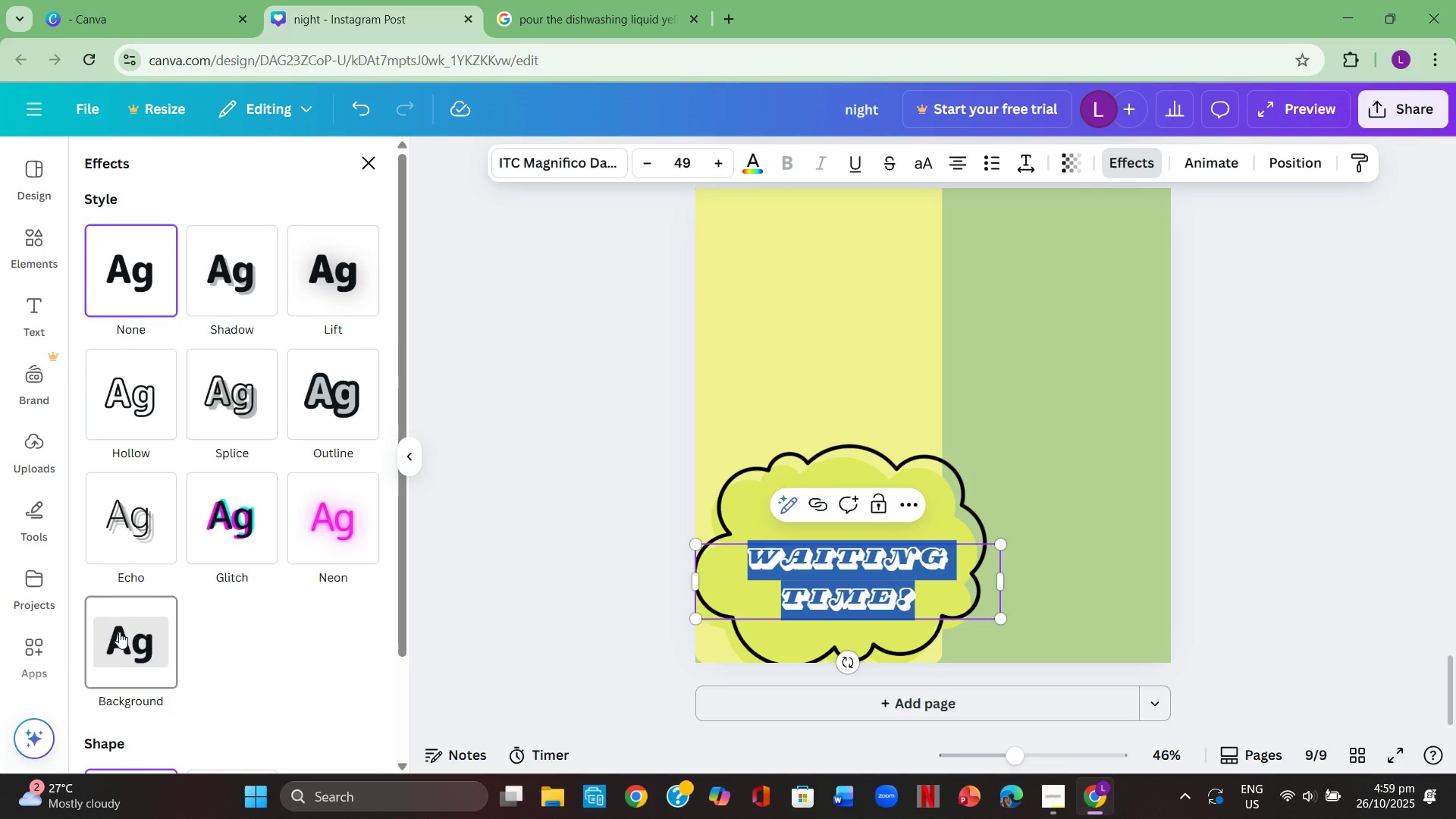 
left_click([119, 632])
 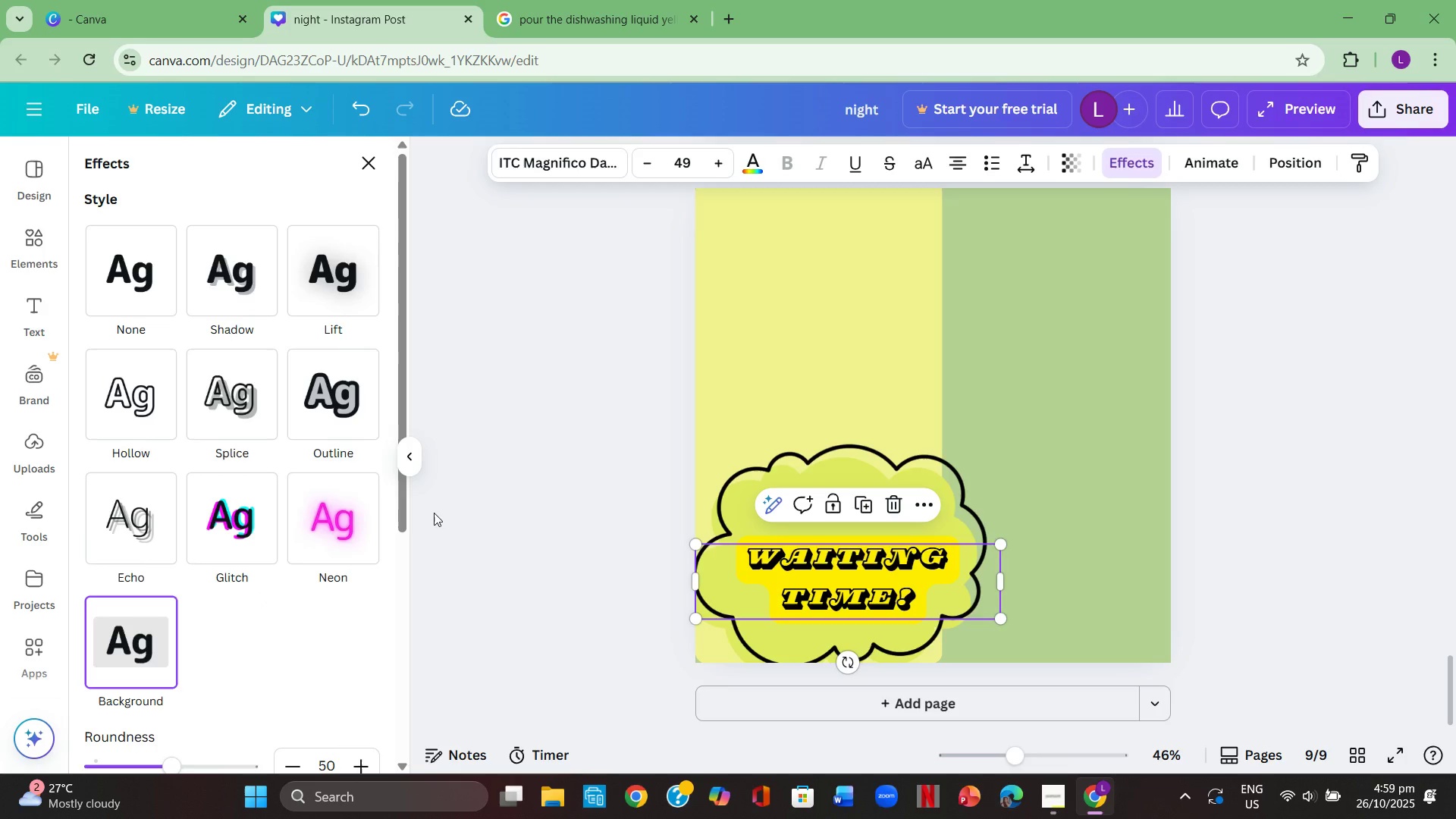 
left_click([434, 513])
 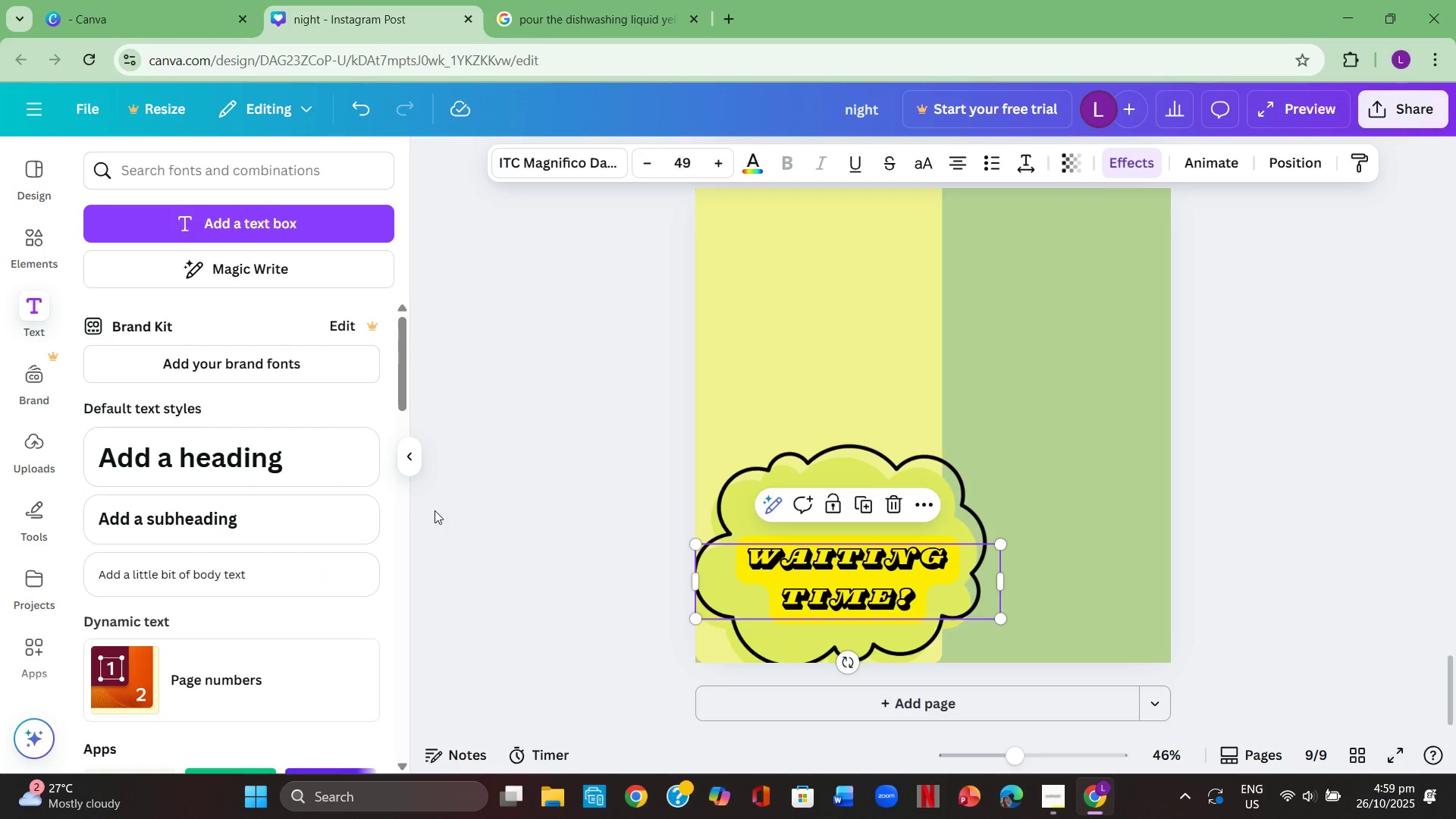 
left_click([435, 510])
 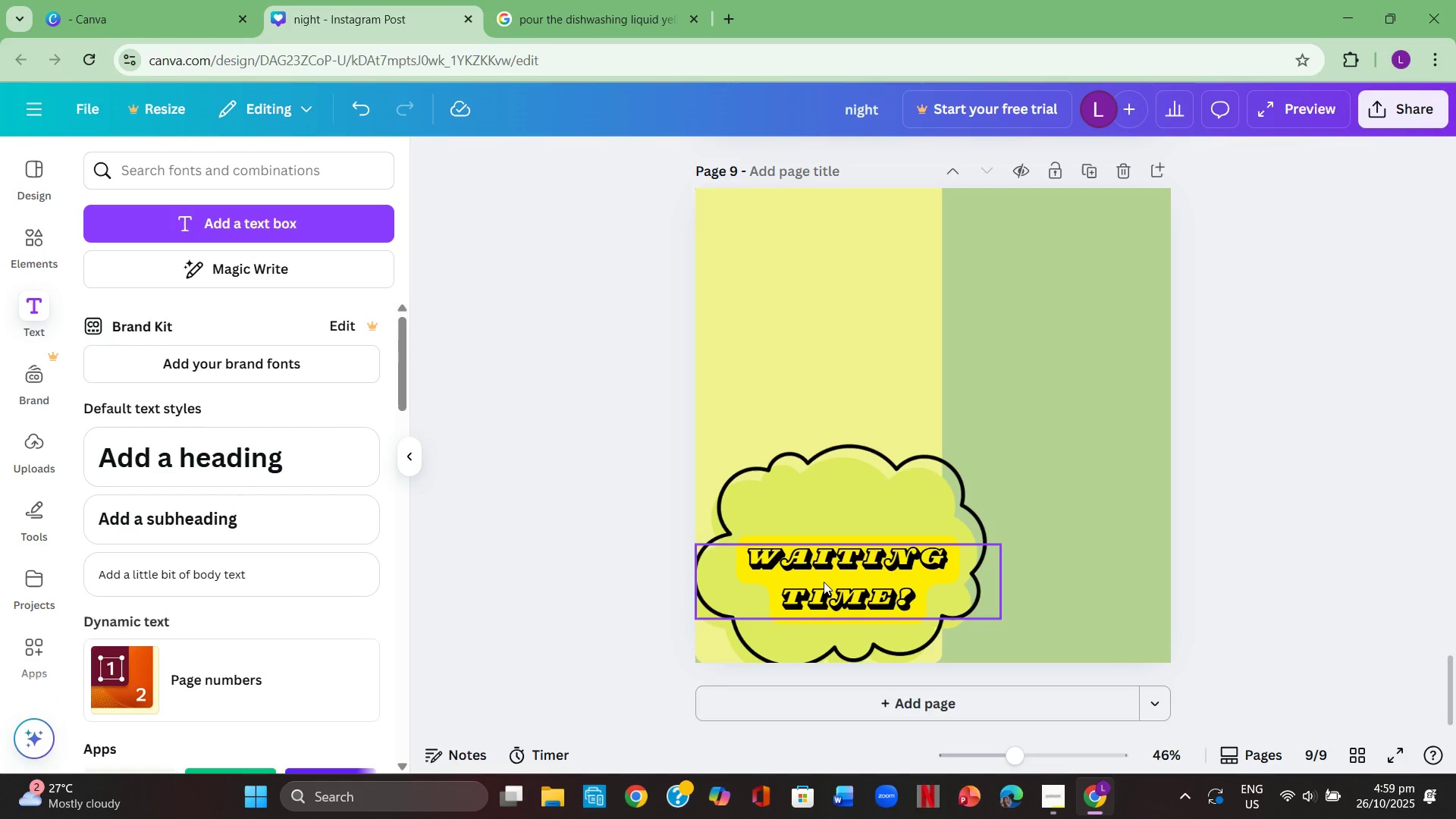 
left_click([825, 581])
 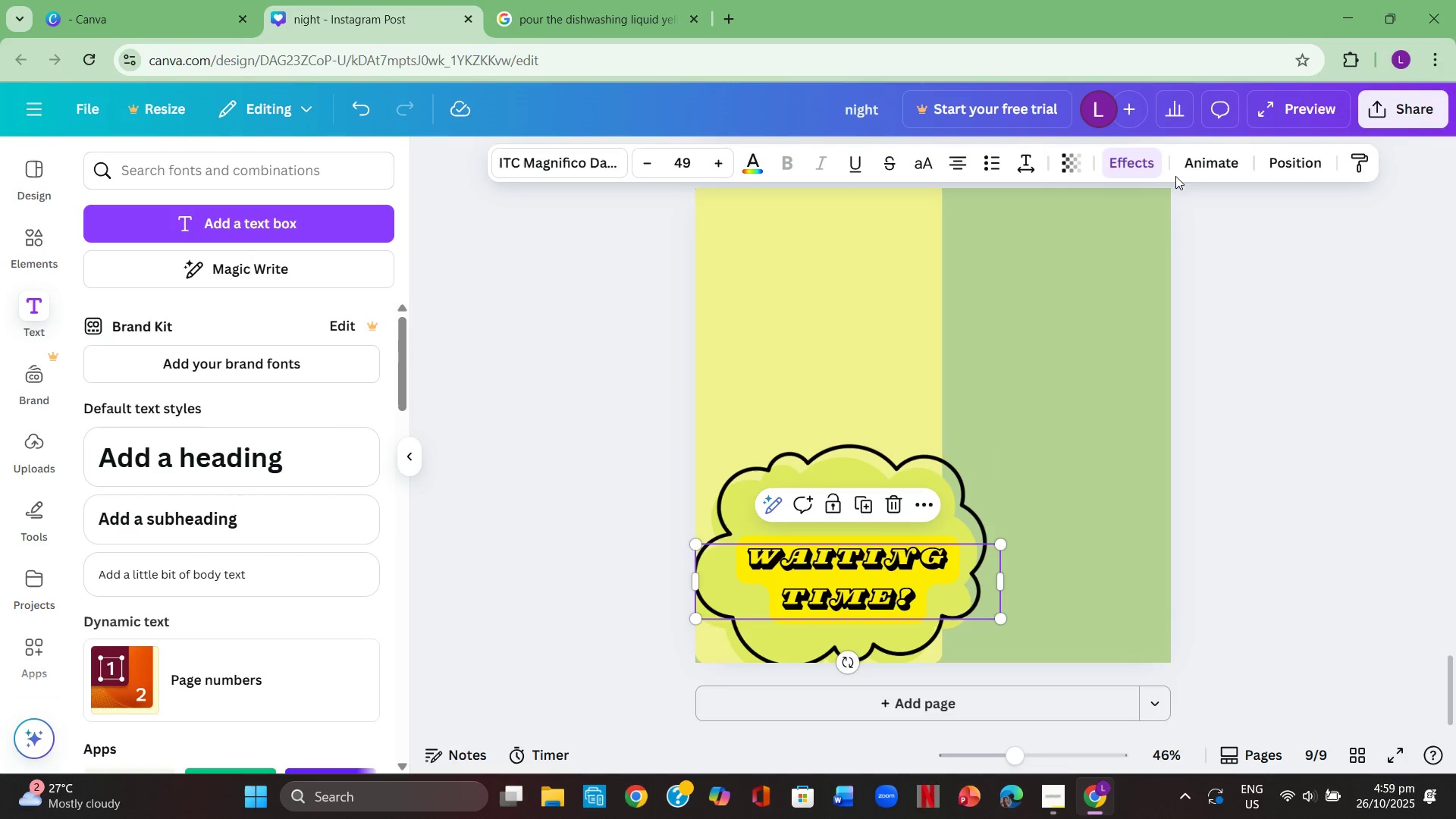 
left_click([1136, 163])
 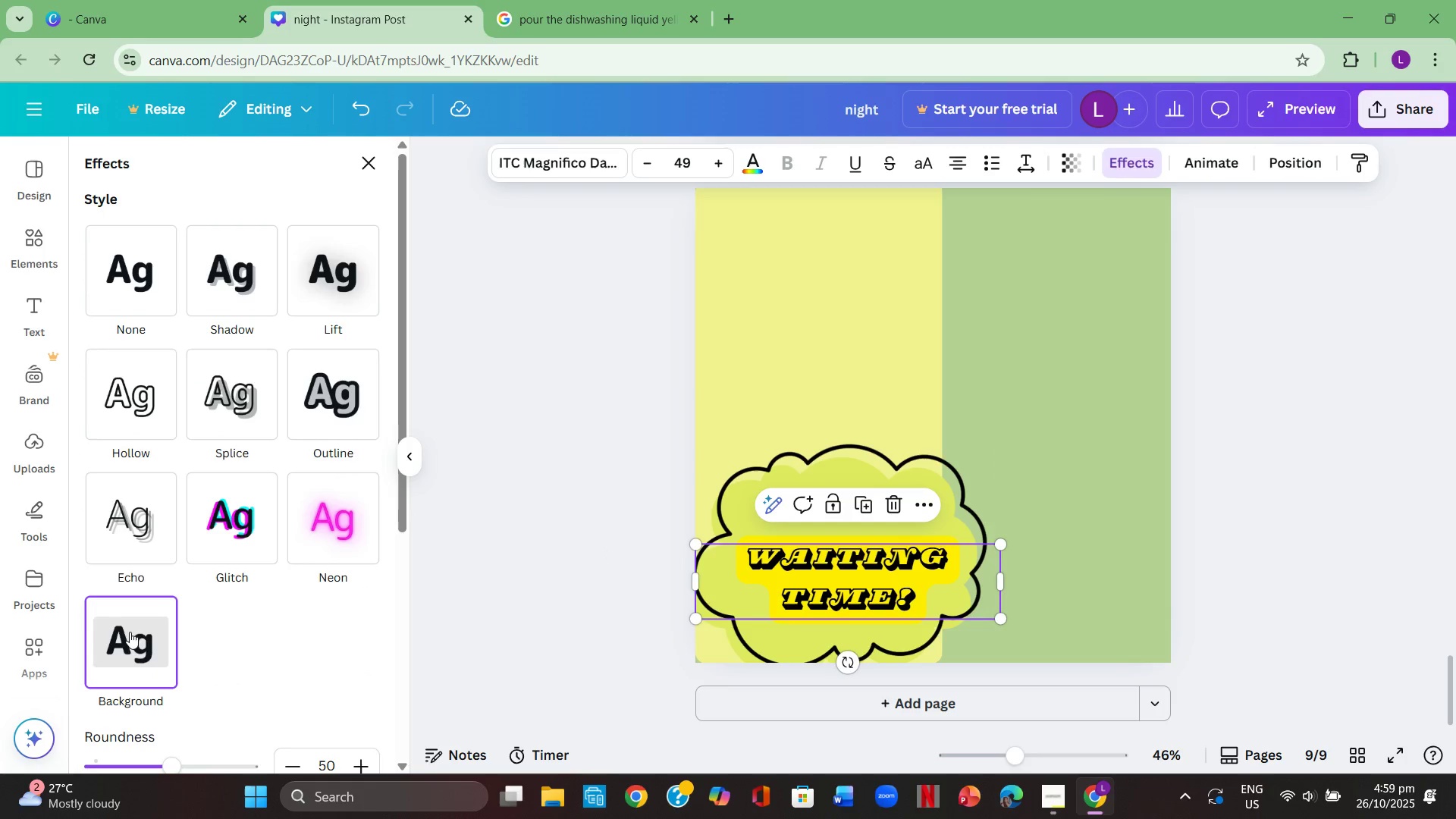 
scroll: coordinate [193, 563], scroll_direction: up, amount: 2.0
 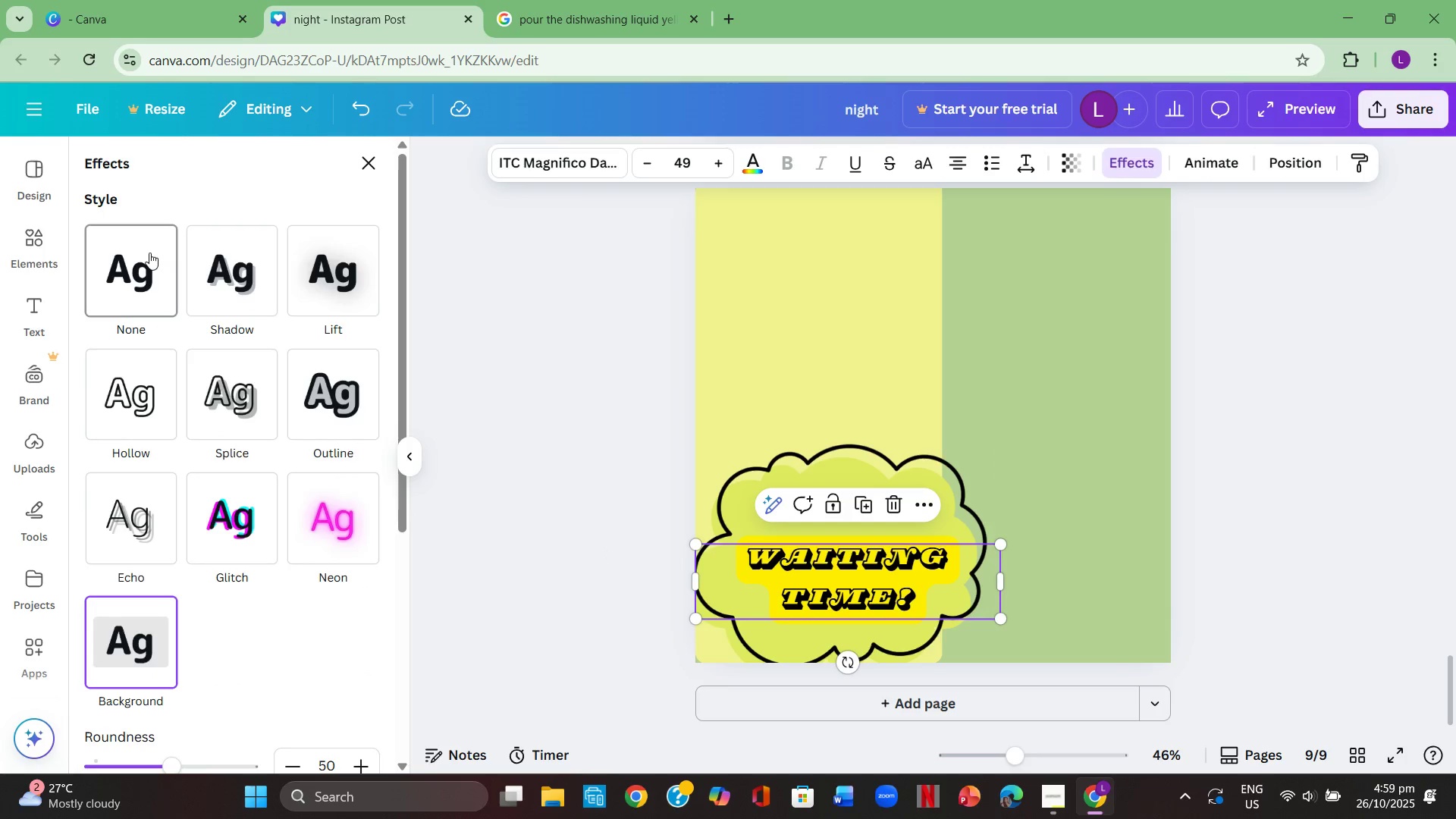 
left_click([149, 253])
 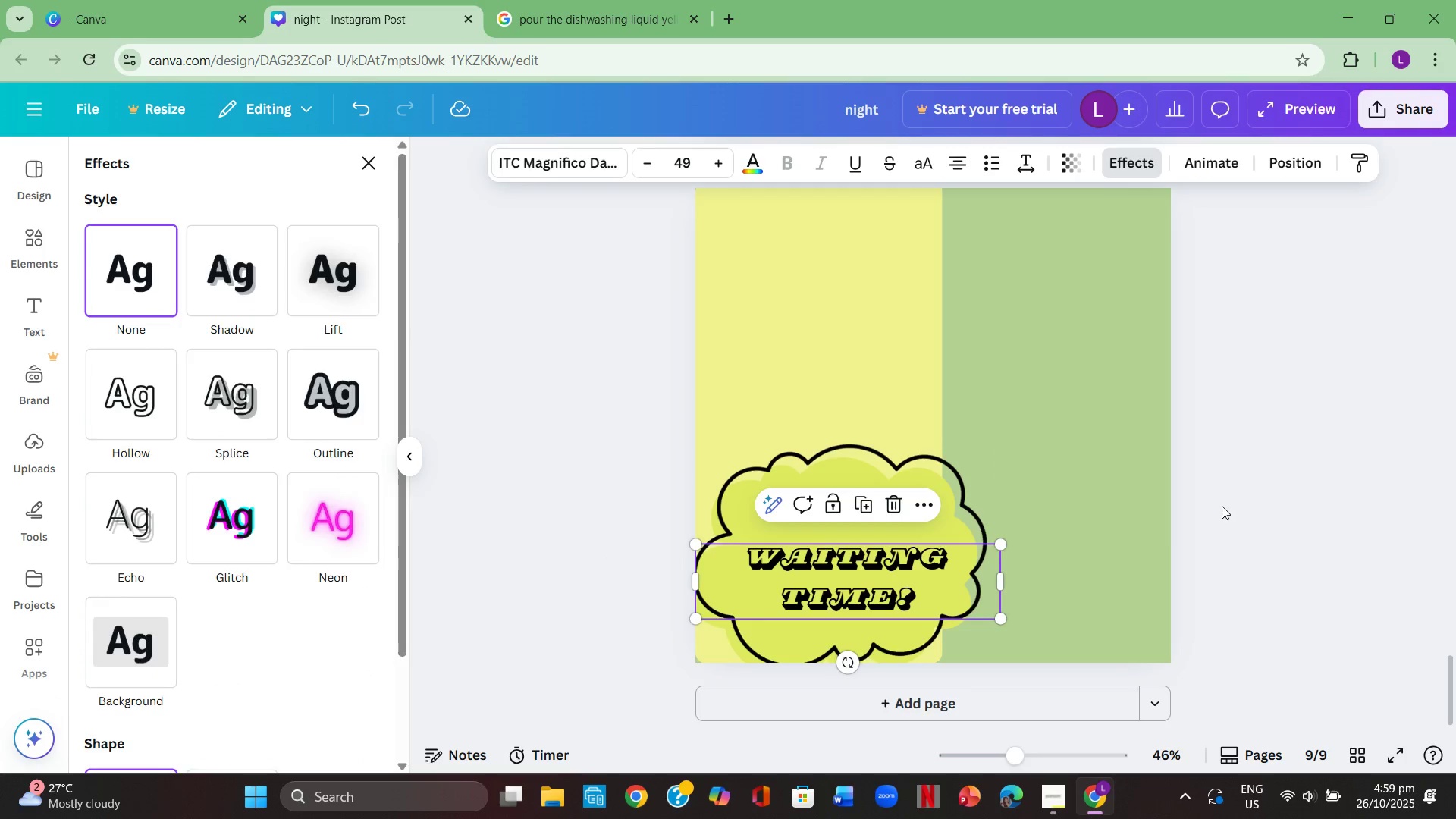 
left_click_drag(start_coordinate=[886, 561], to_coordinate=[889, 542])
 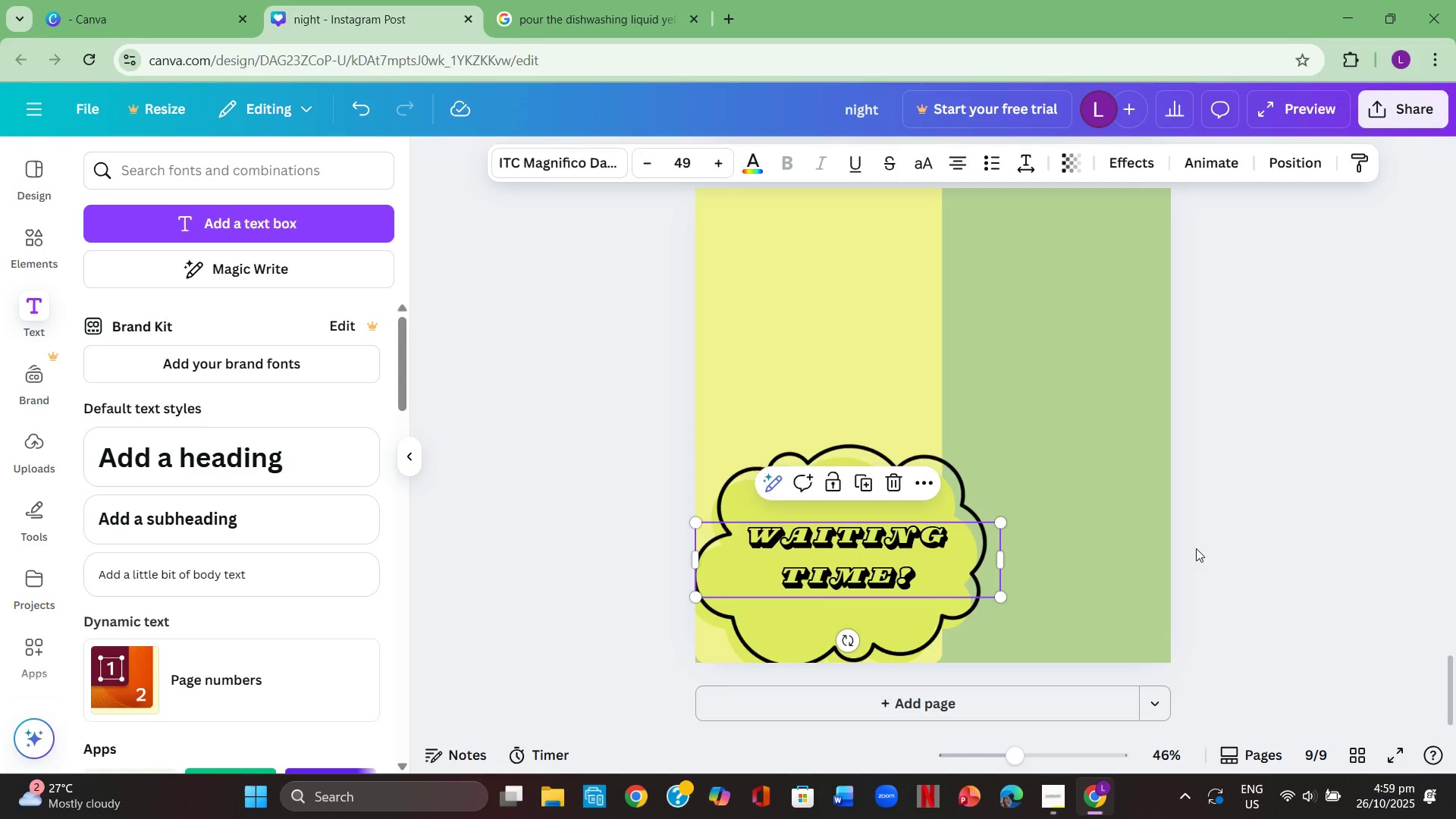 
left_click([1196, 548])
 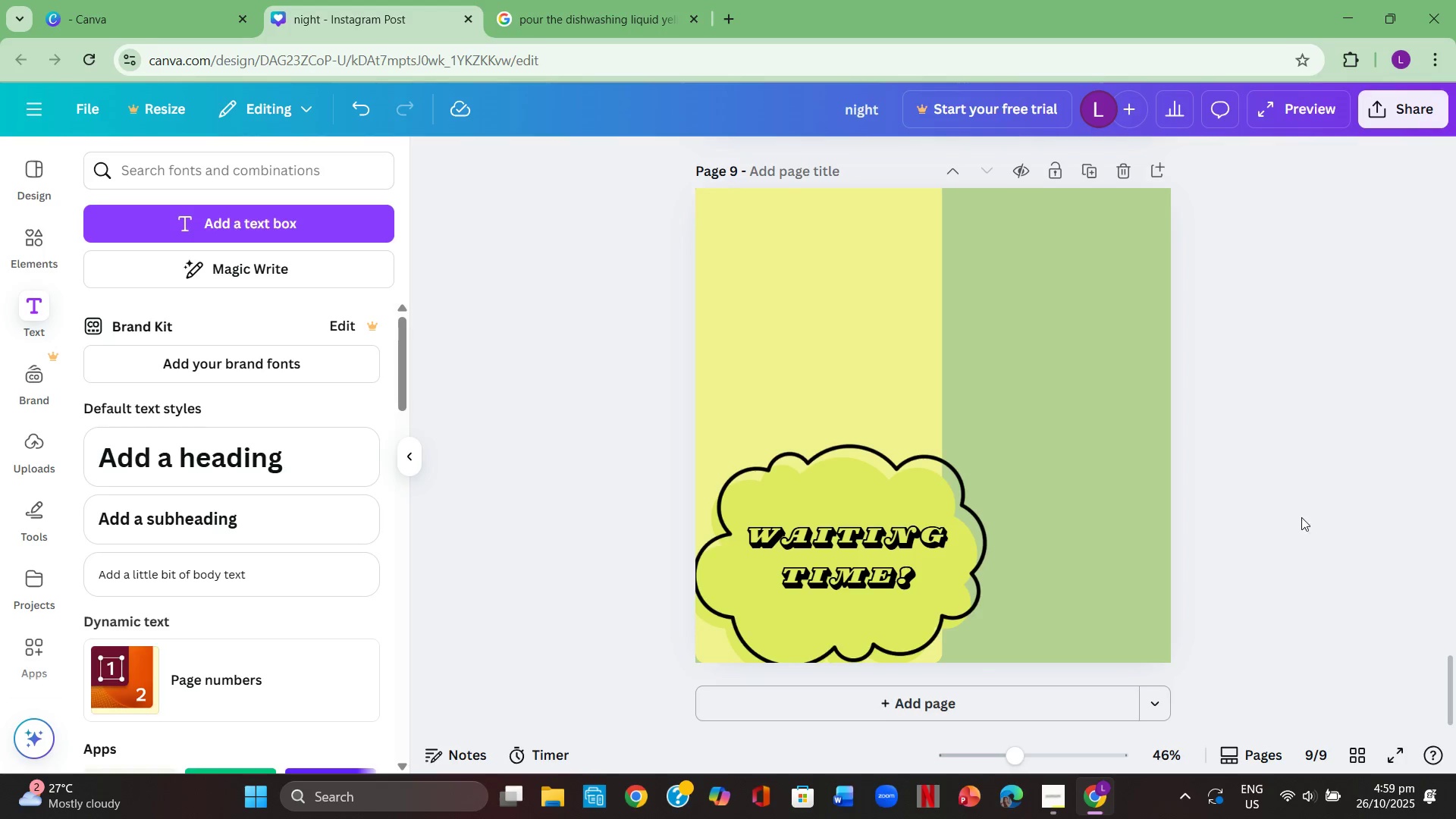 
scroll: coordinate [1302, 516], scroll_direction: up, amount: 1.0
 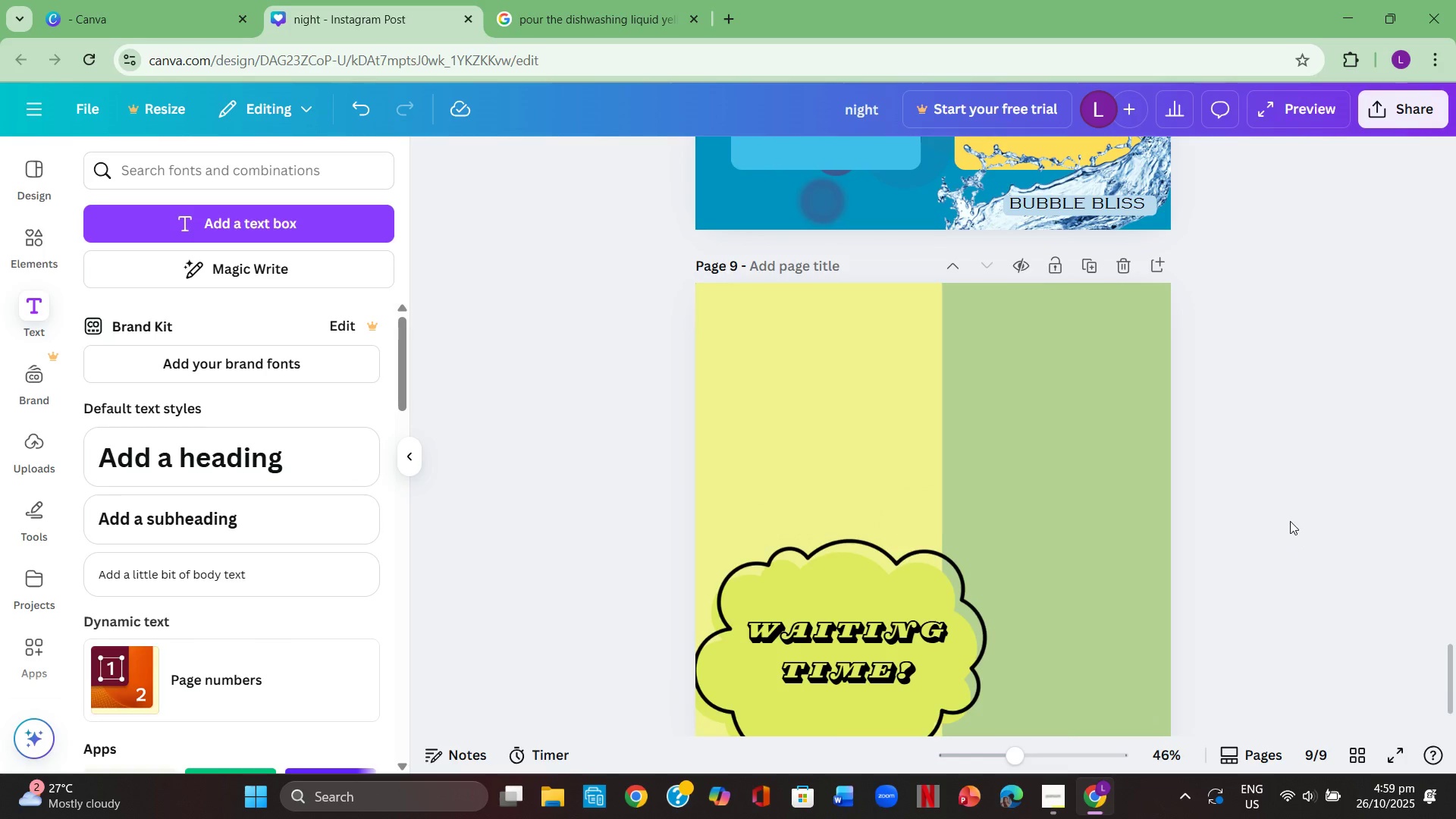 
scroll: coordinate [1290, 521], scroll_direction: down, amount: 1.0
 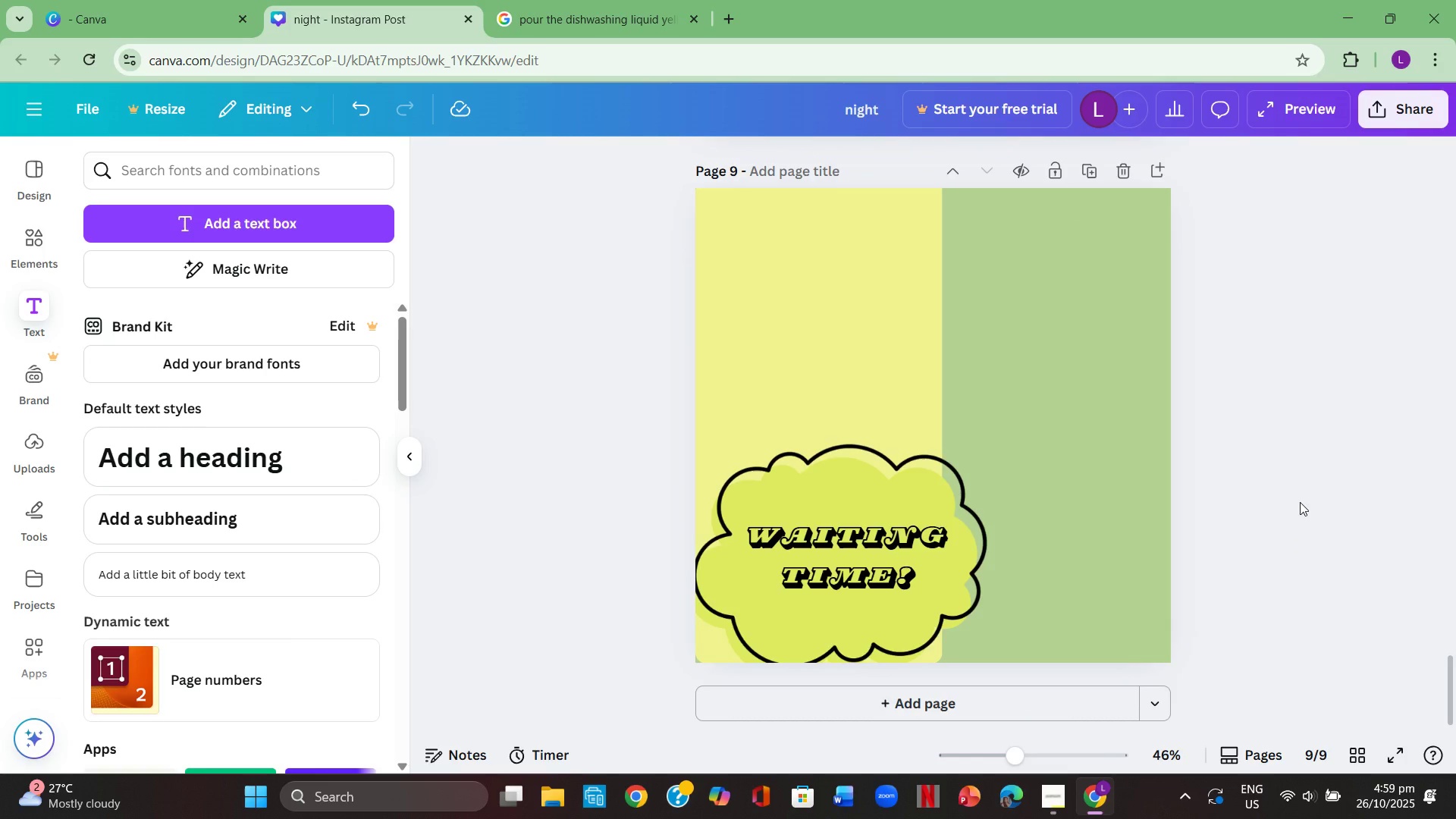 
wait(20.97)
 